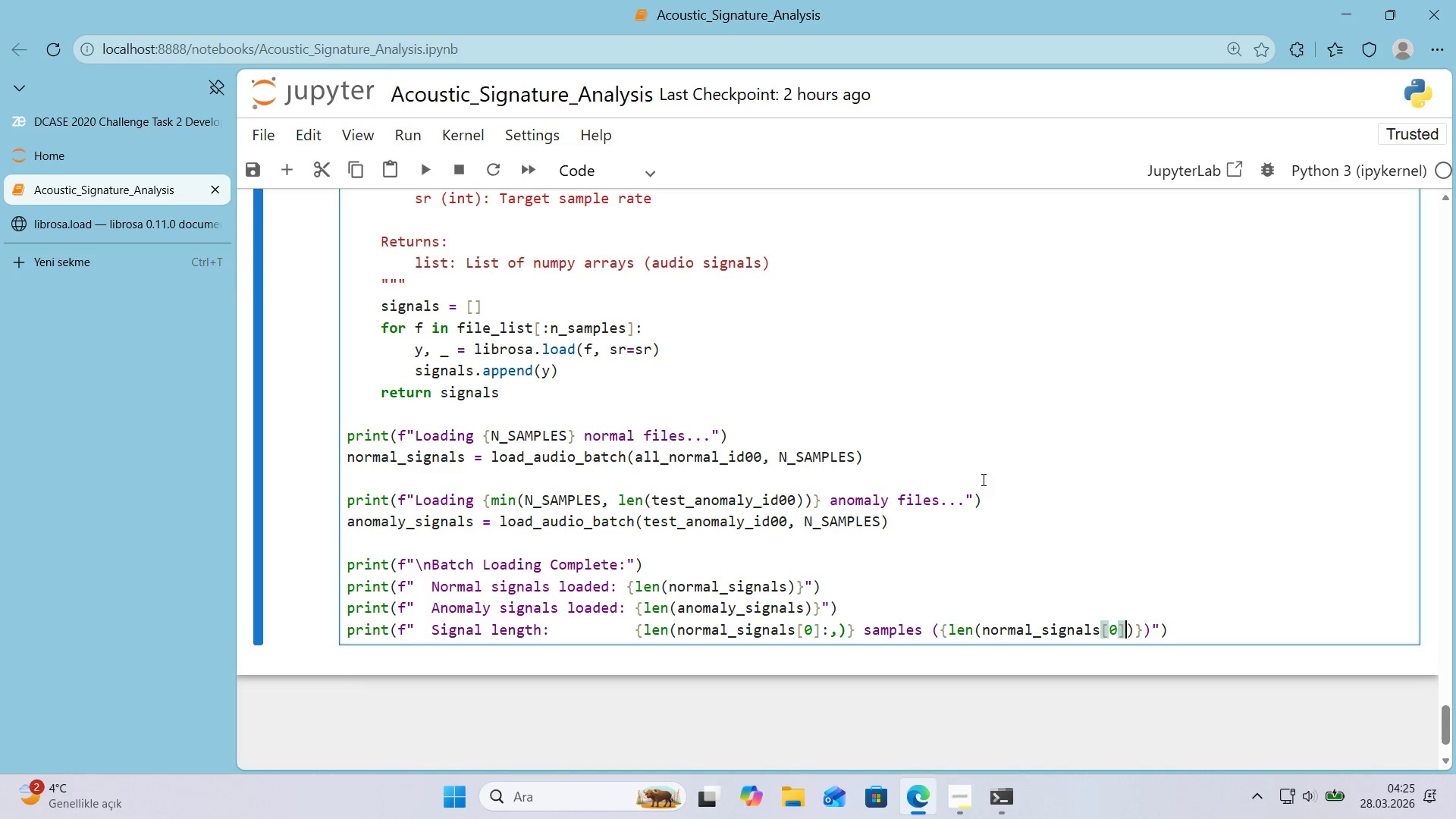 
key(ArrowRight)
 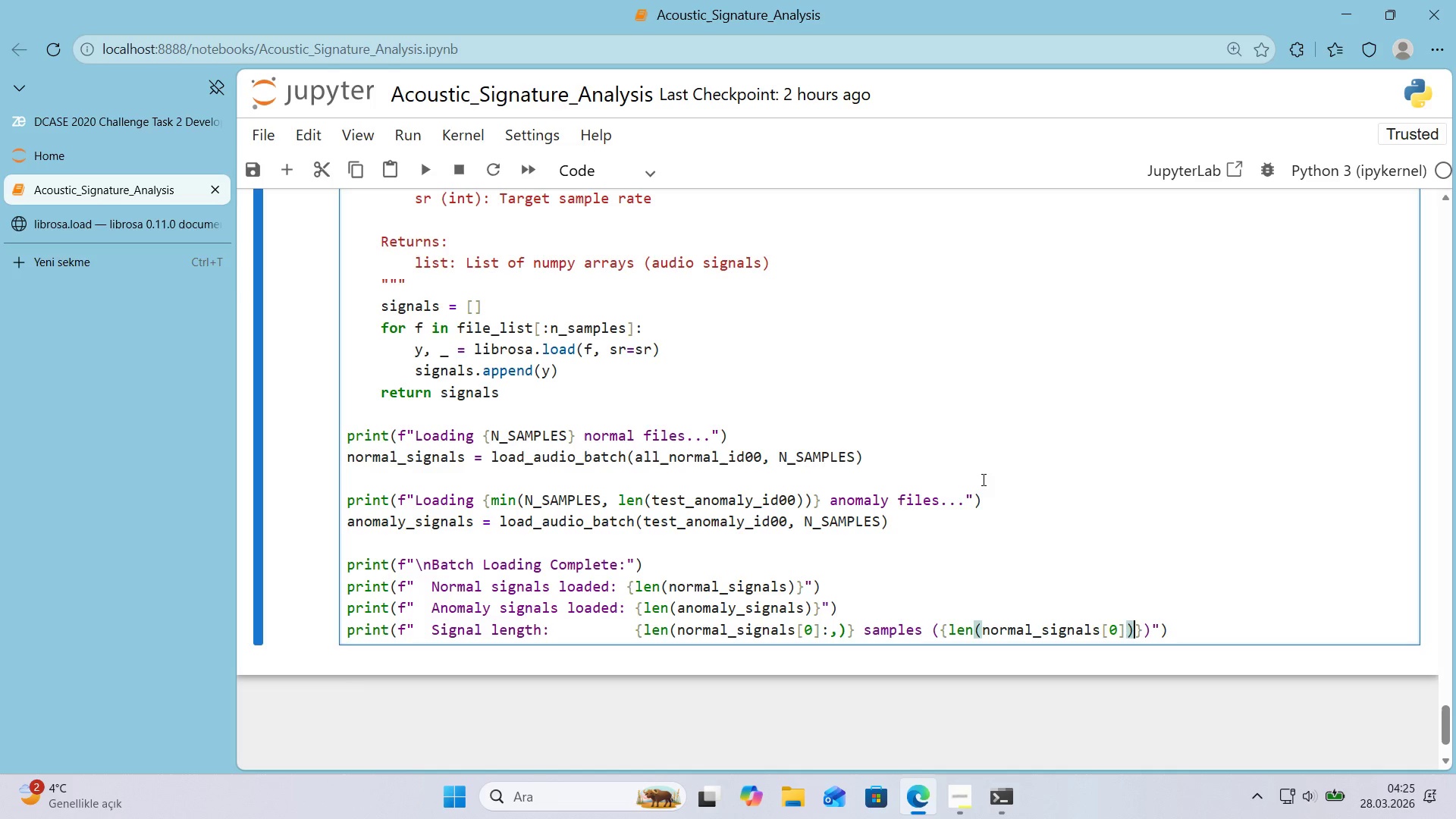 
key(ArrowRight)
 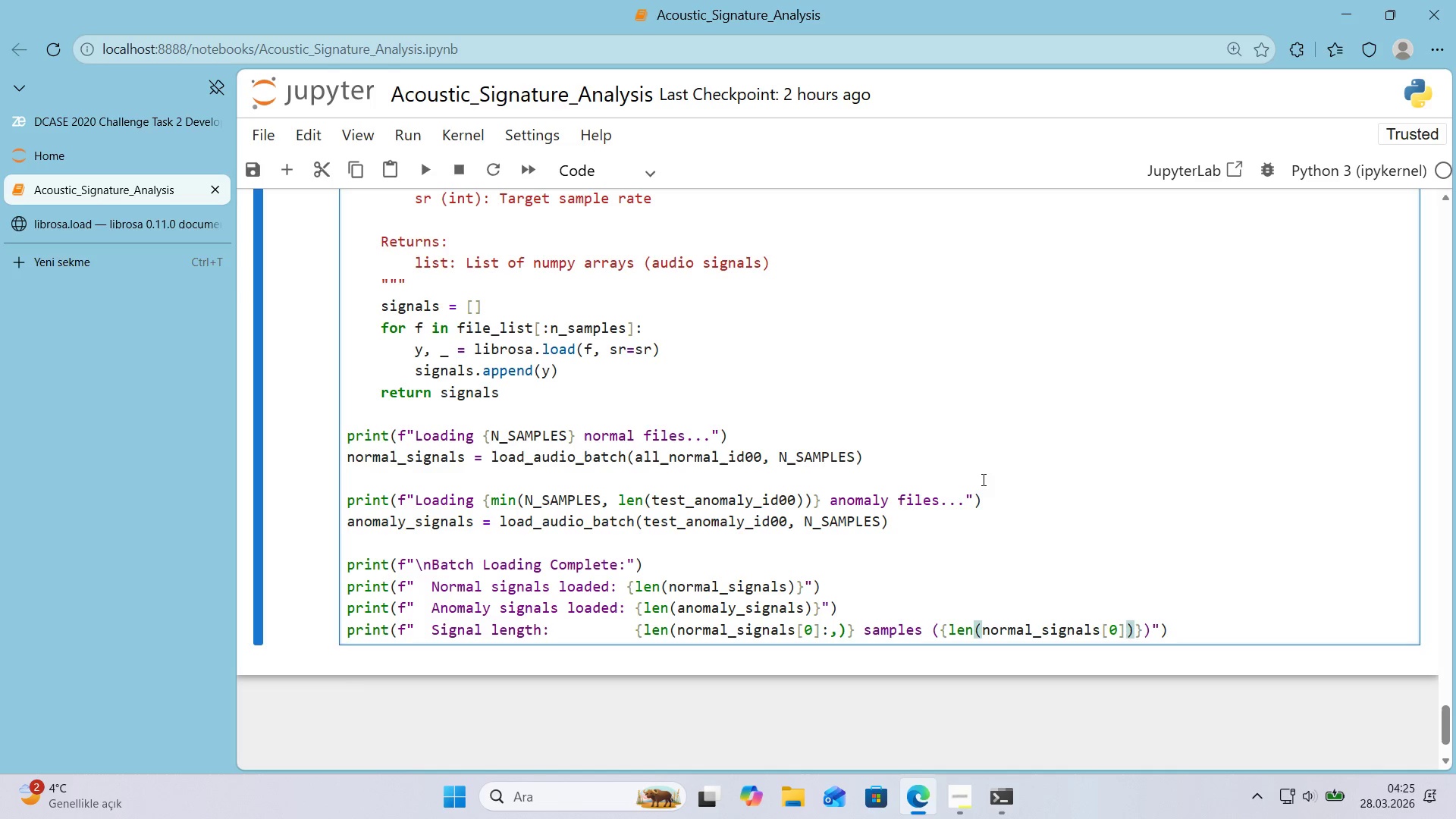 
type(/16000>.1f)
 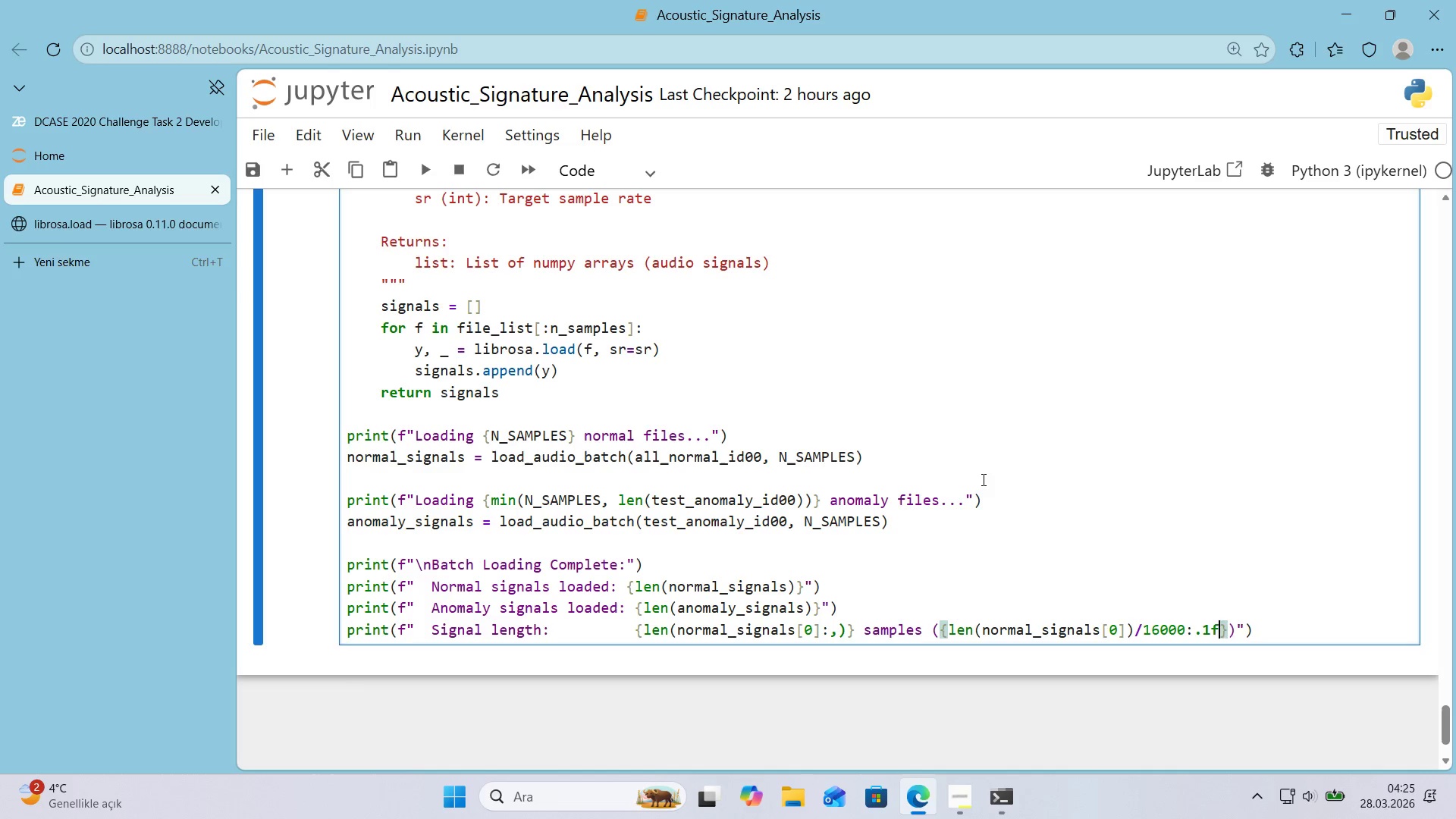 
key(ArrowRight)
 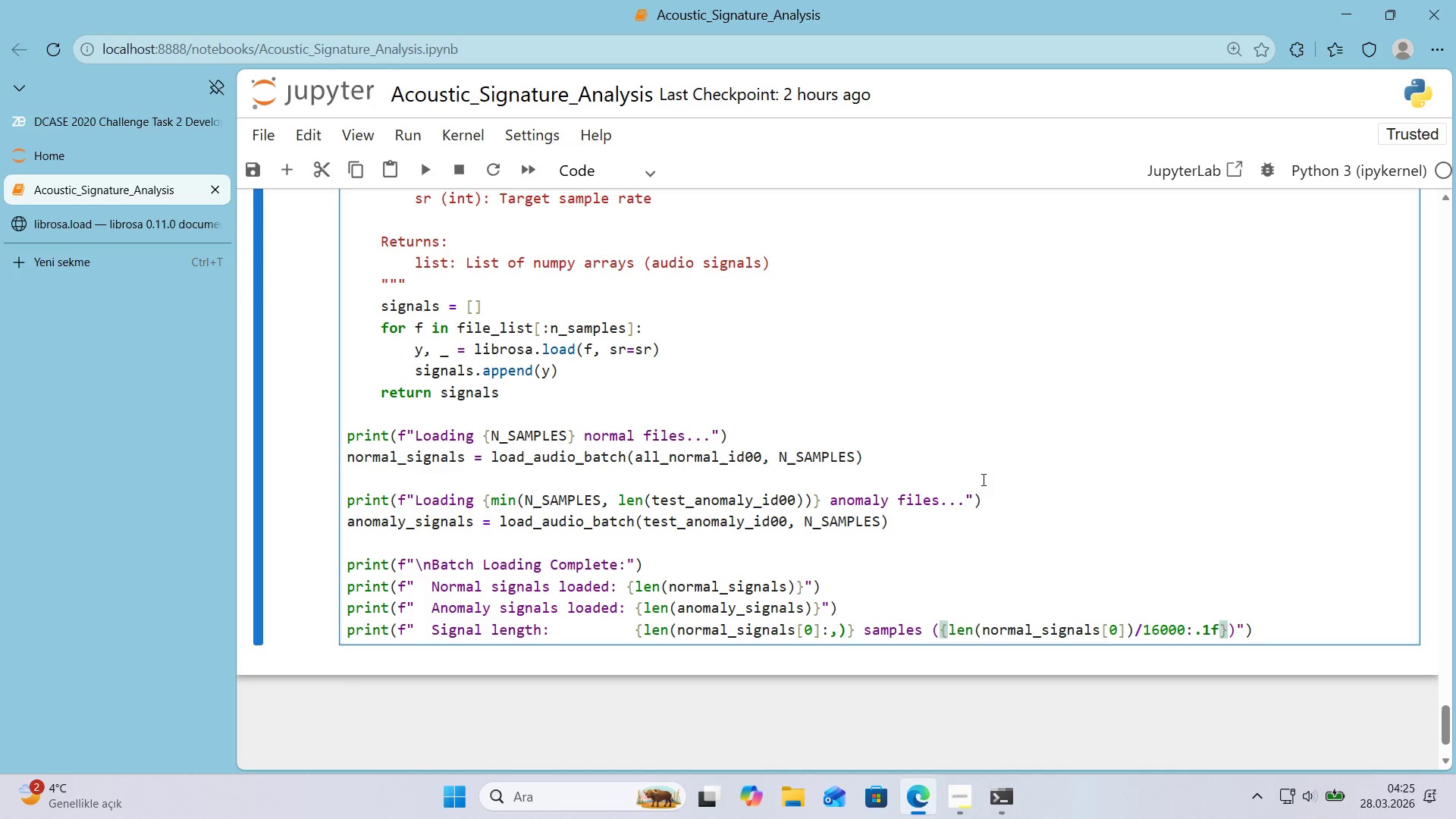 
type( sec)
 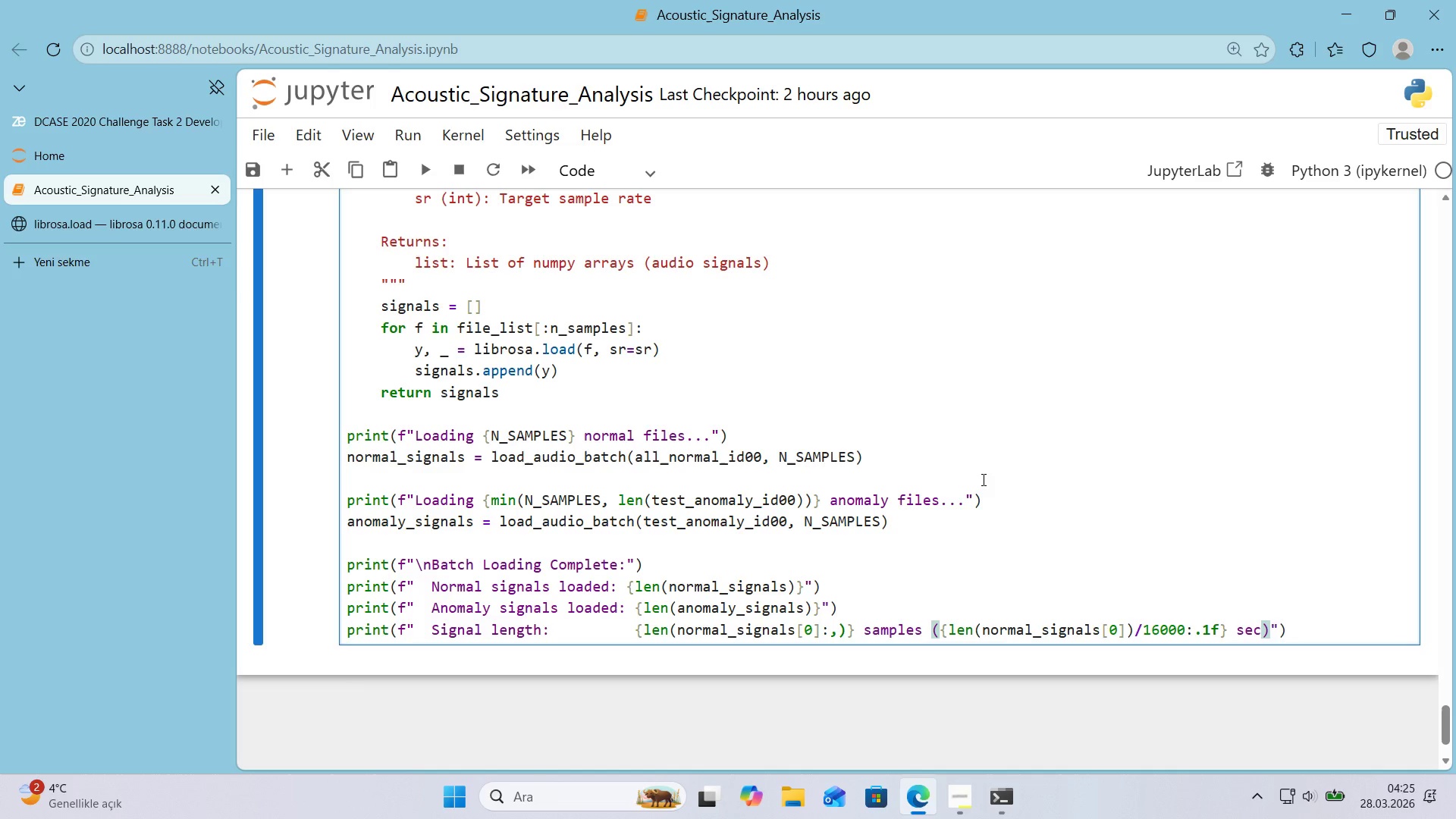 
key(ArrowRight)
 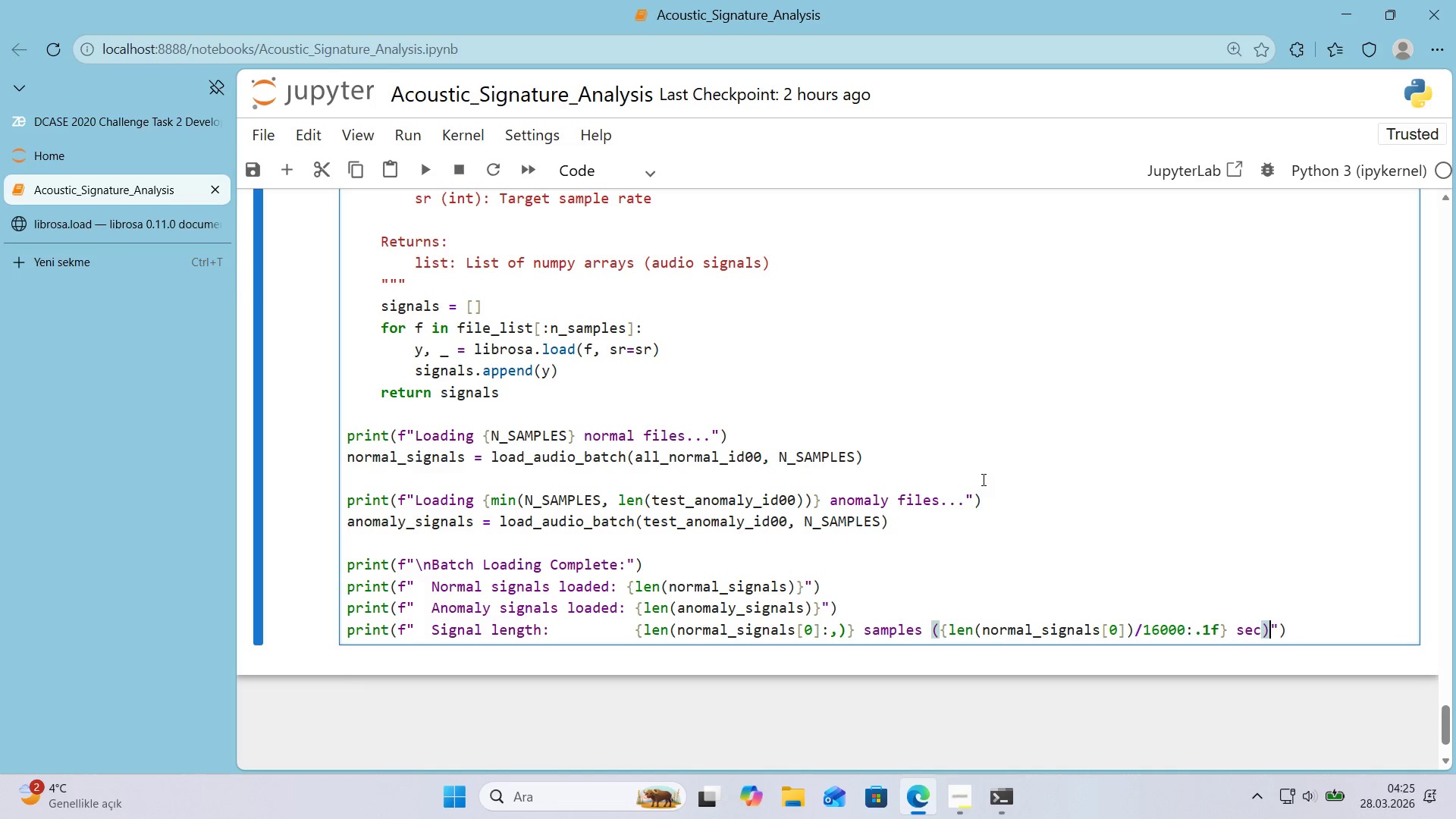 
key(ArrowRight)
 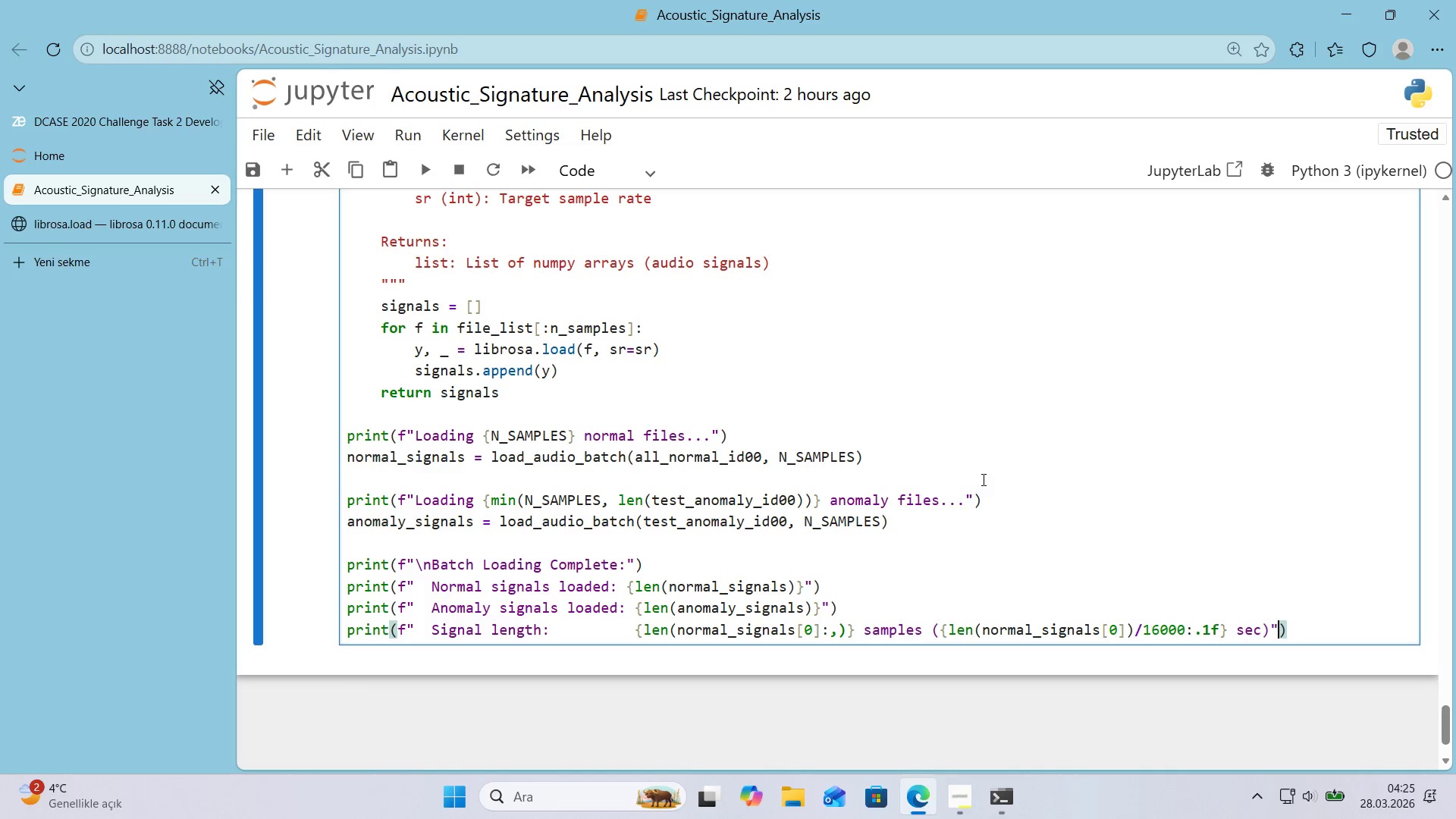 
key(ArrowRight)
 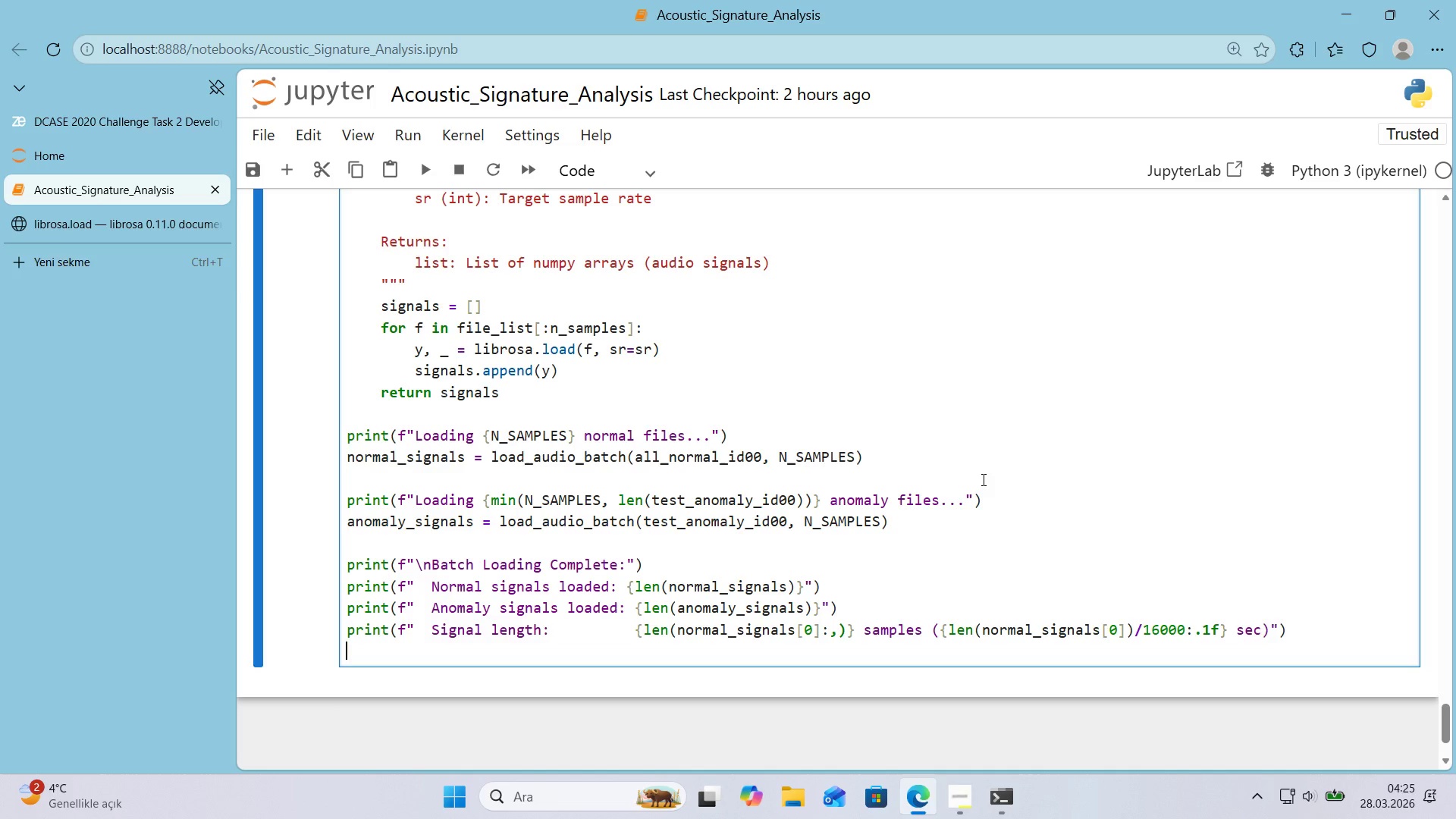 
key(Enter)
 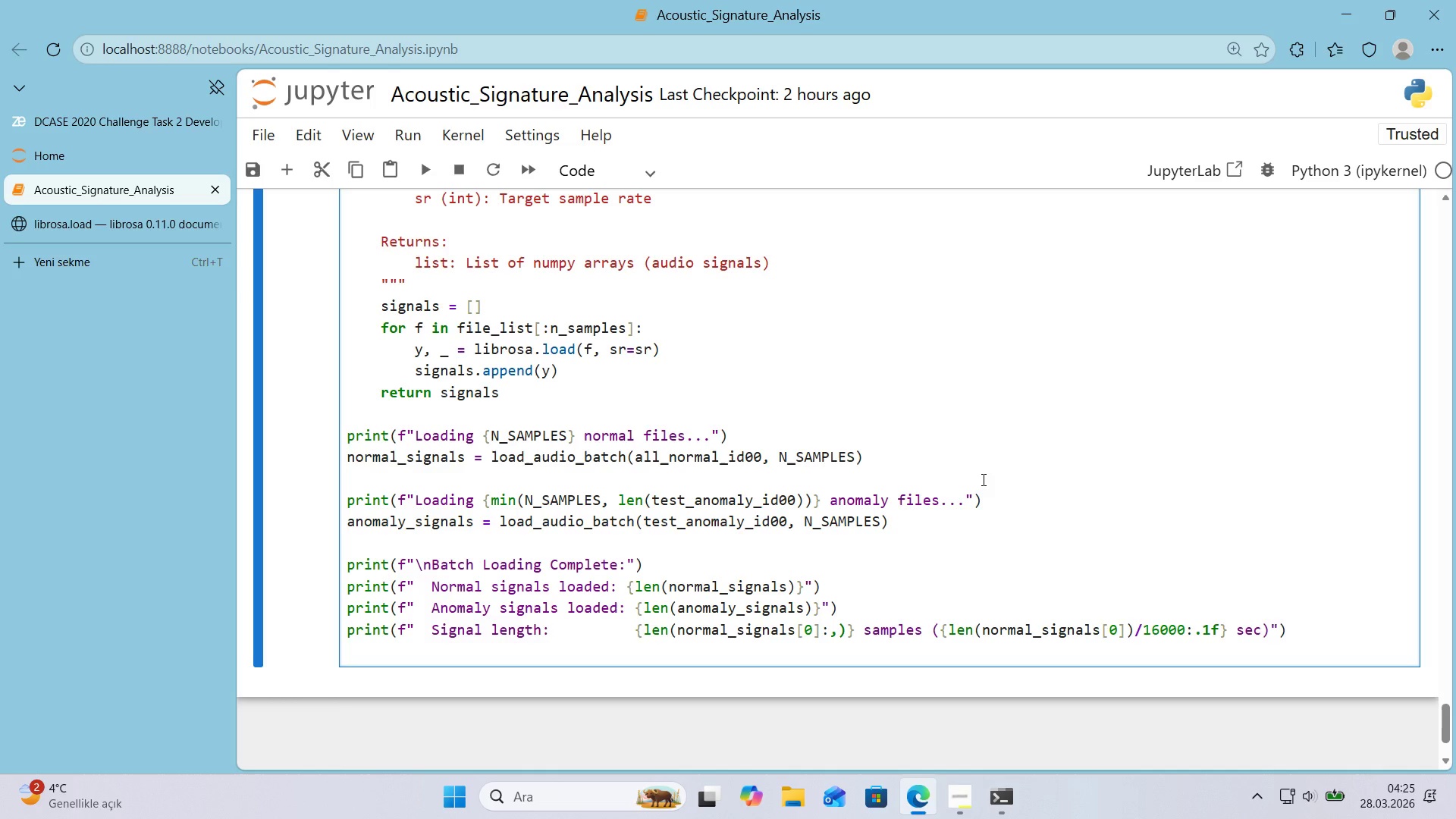 
key(Backspace)
 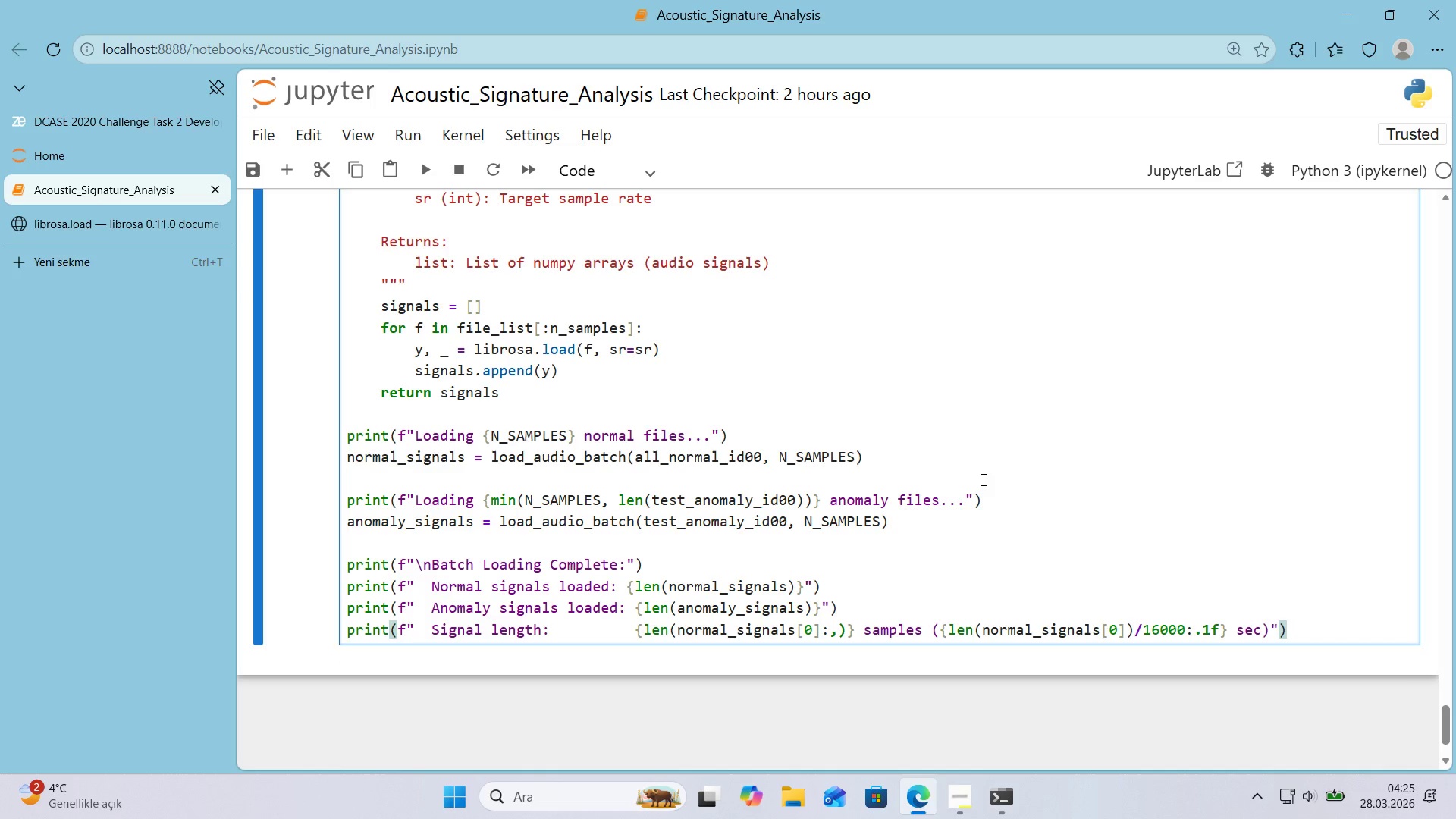 
key(Shift+Enter)
 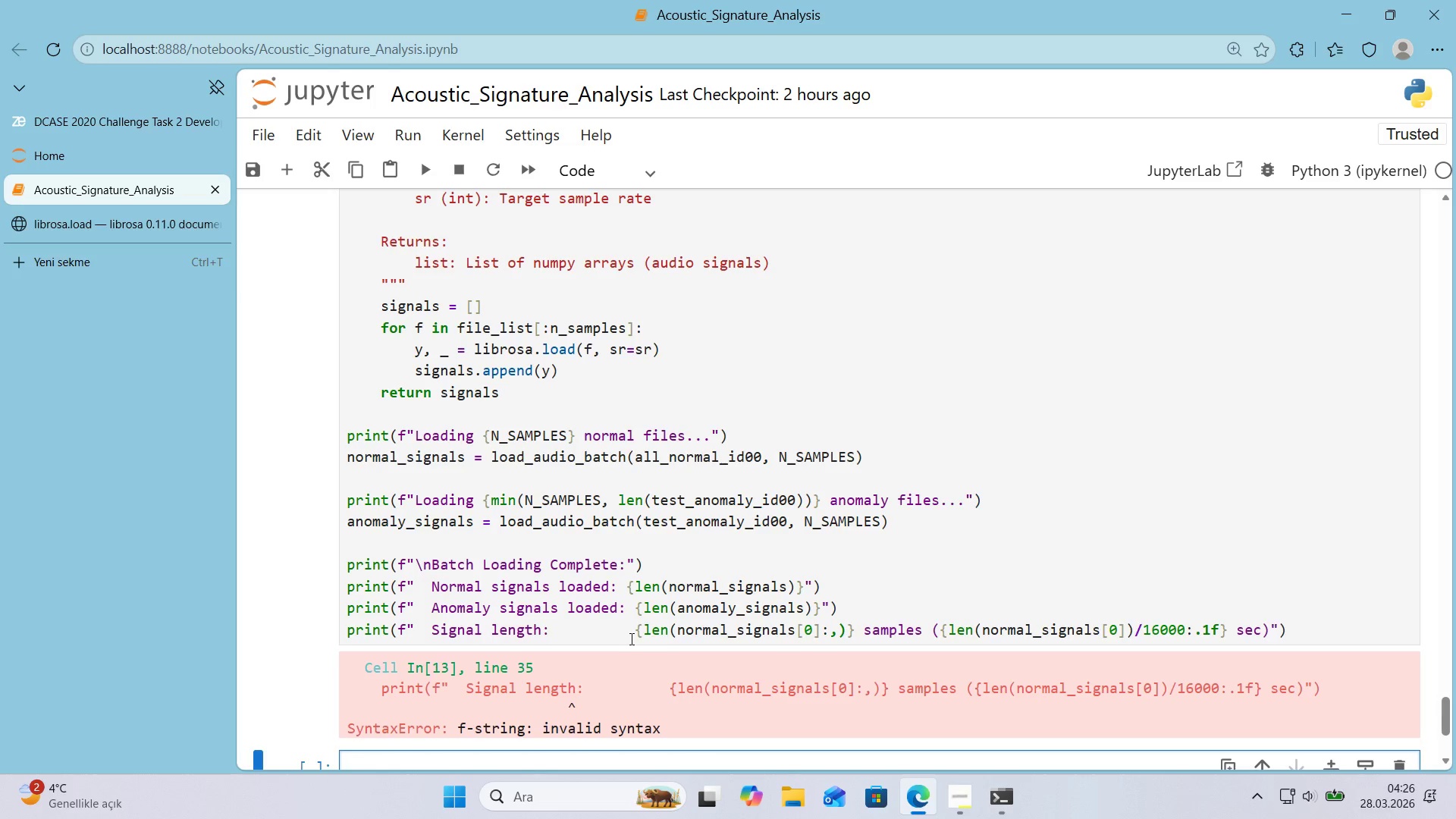 
wait(18.78)
 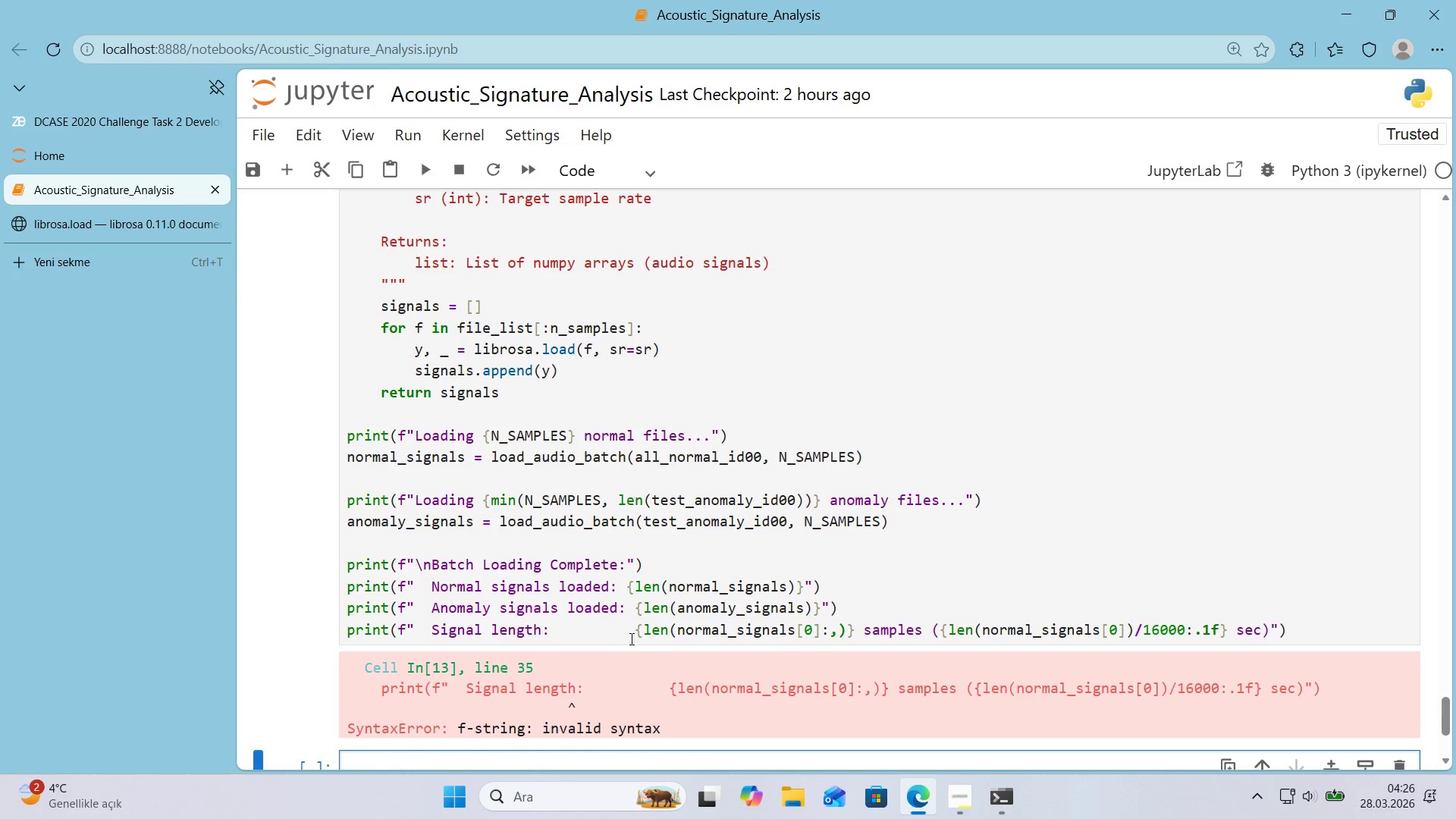 
left_click_drag(start_coordinate=[845, 629], to_coordinate=[841, 629])
 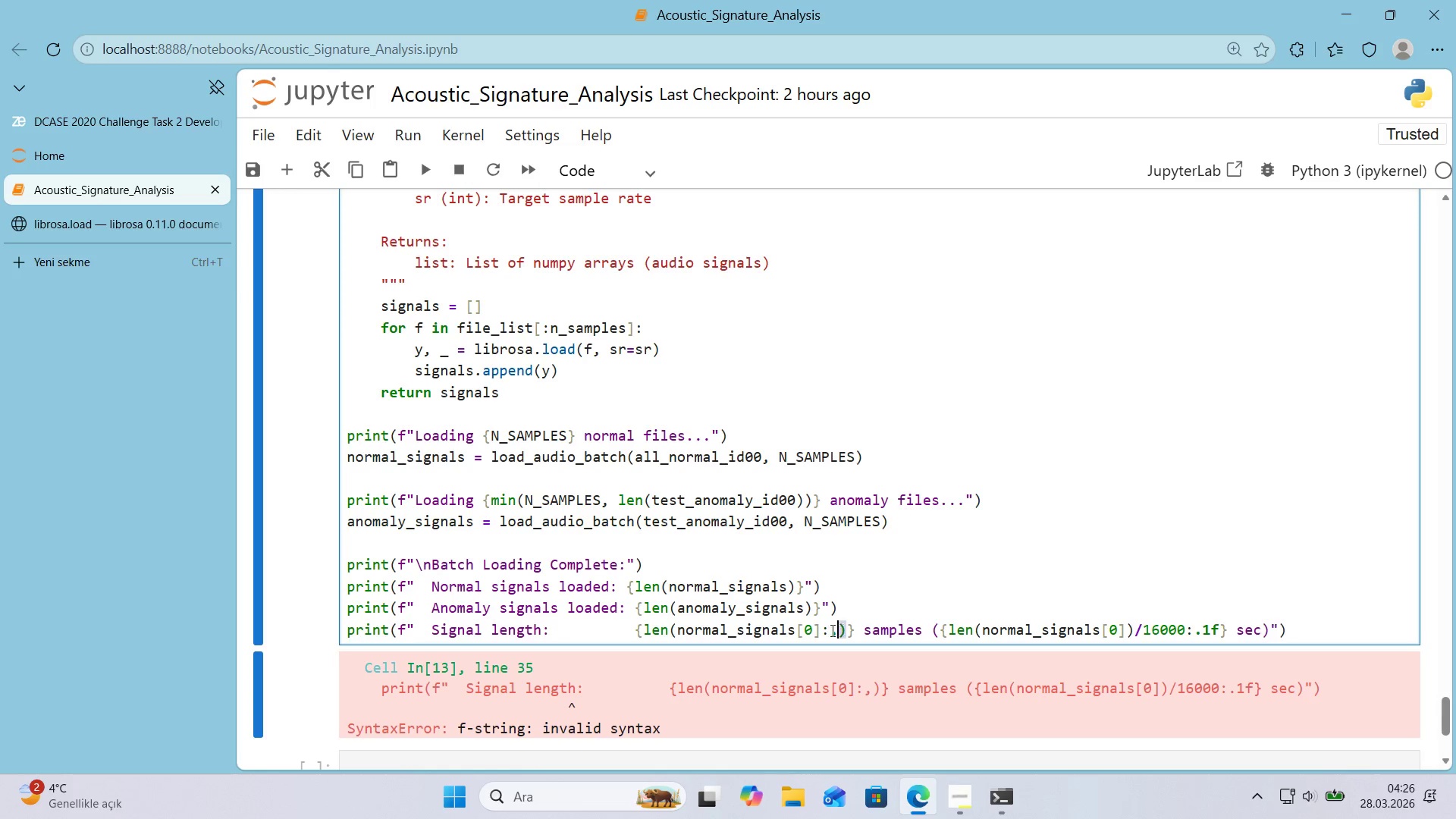 
key(Control+ControlLeft)
 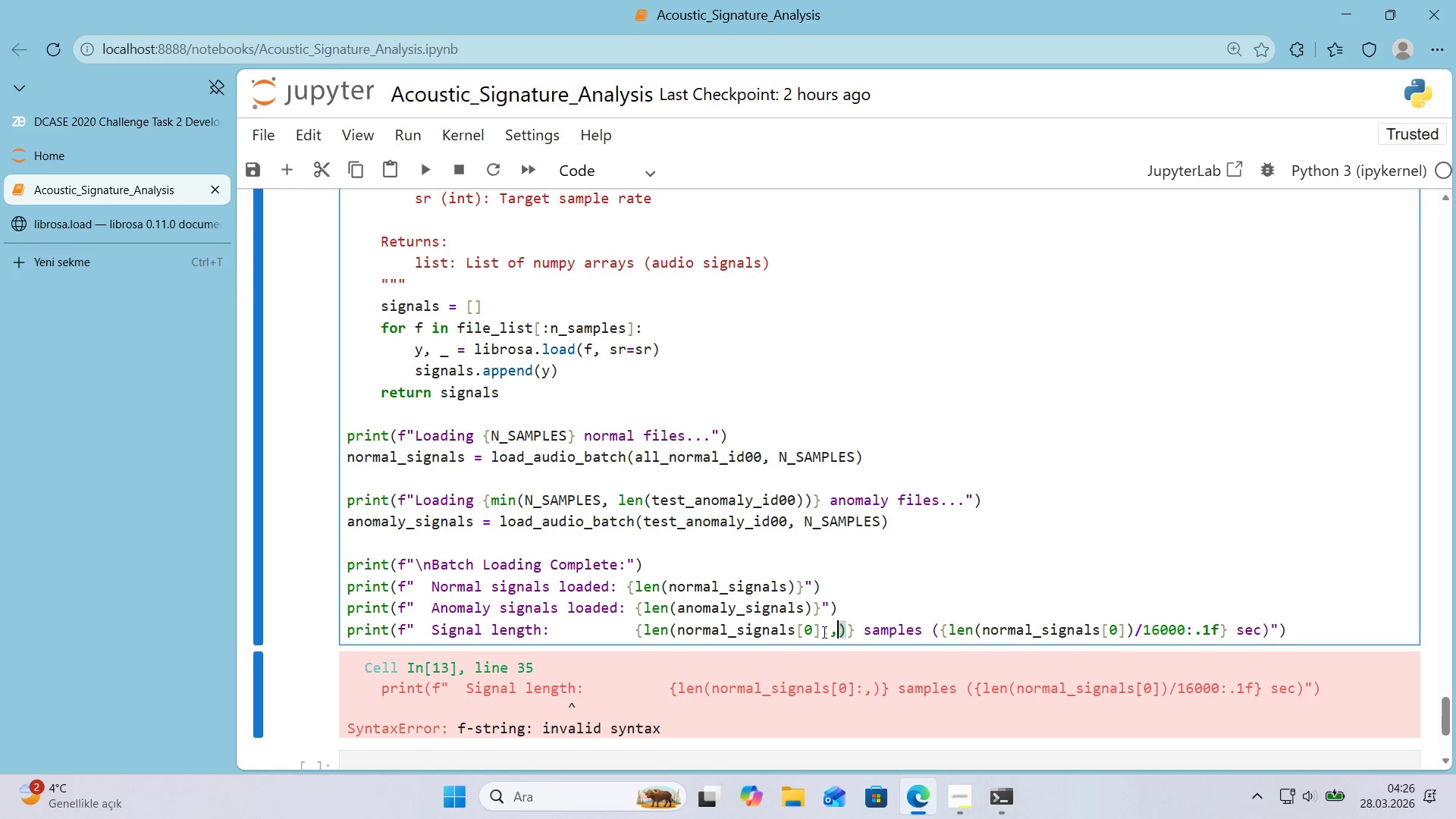 
key(Control+X)
 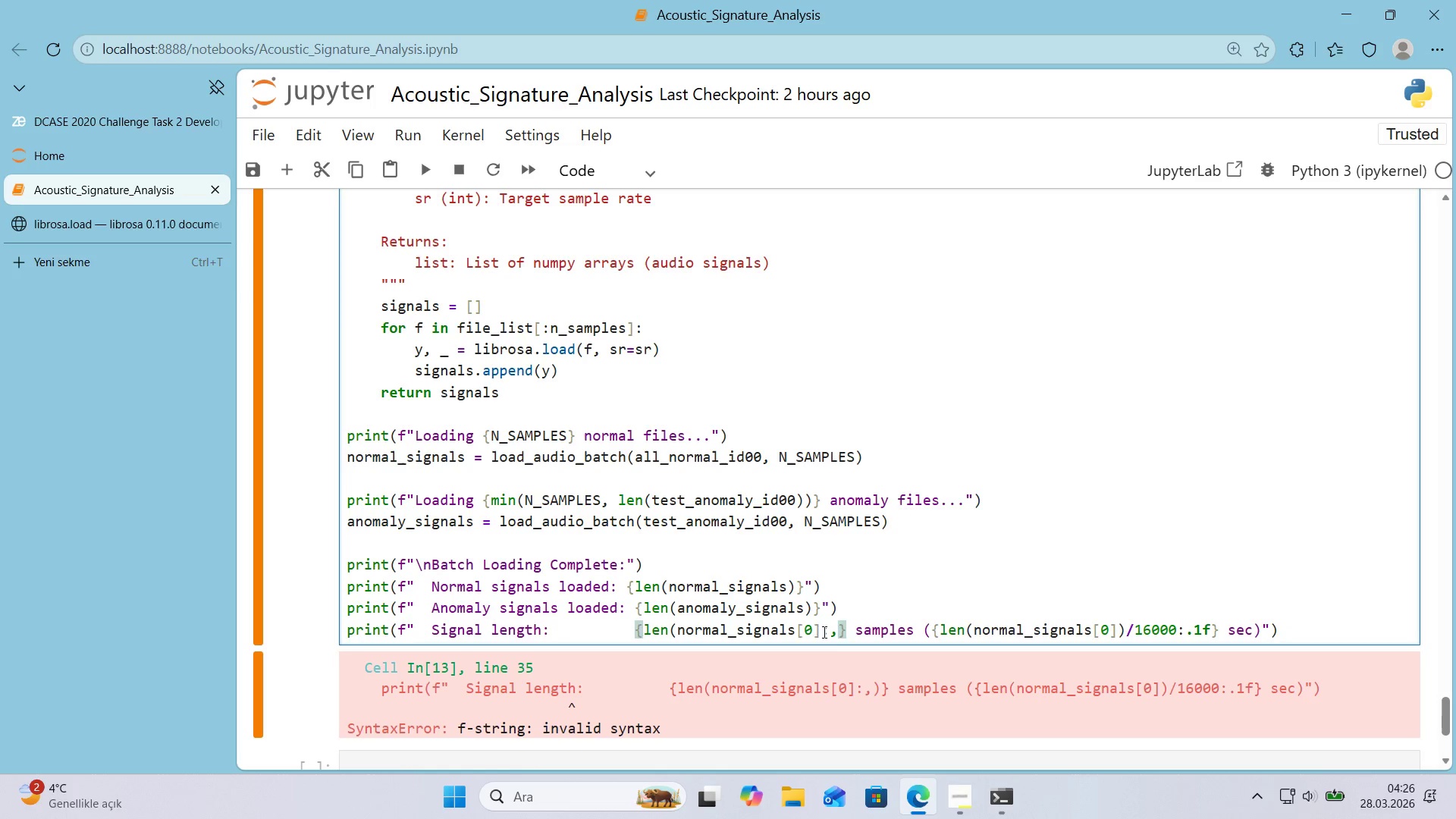 
left_click([823, 632])
 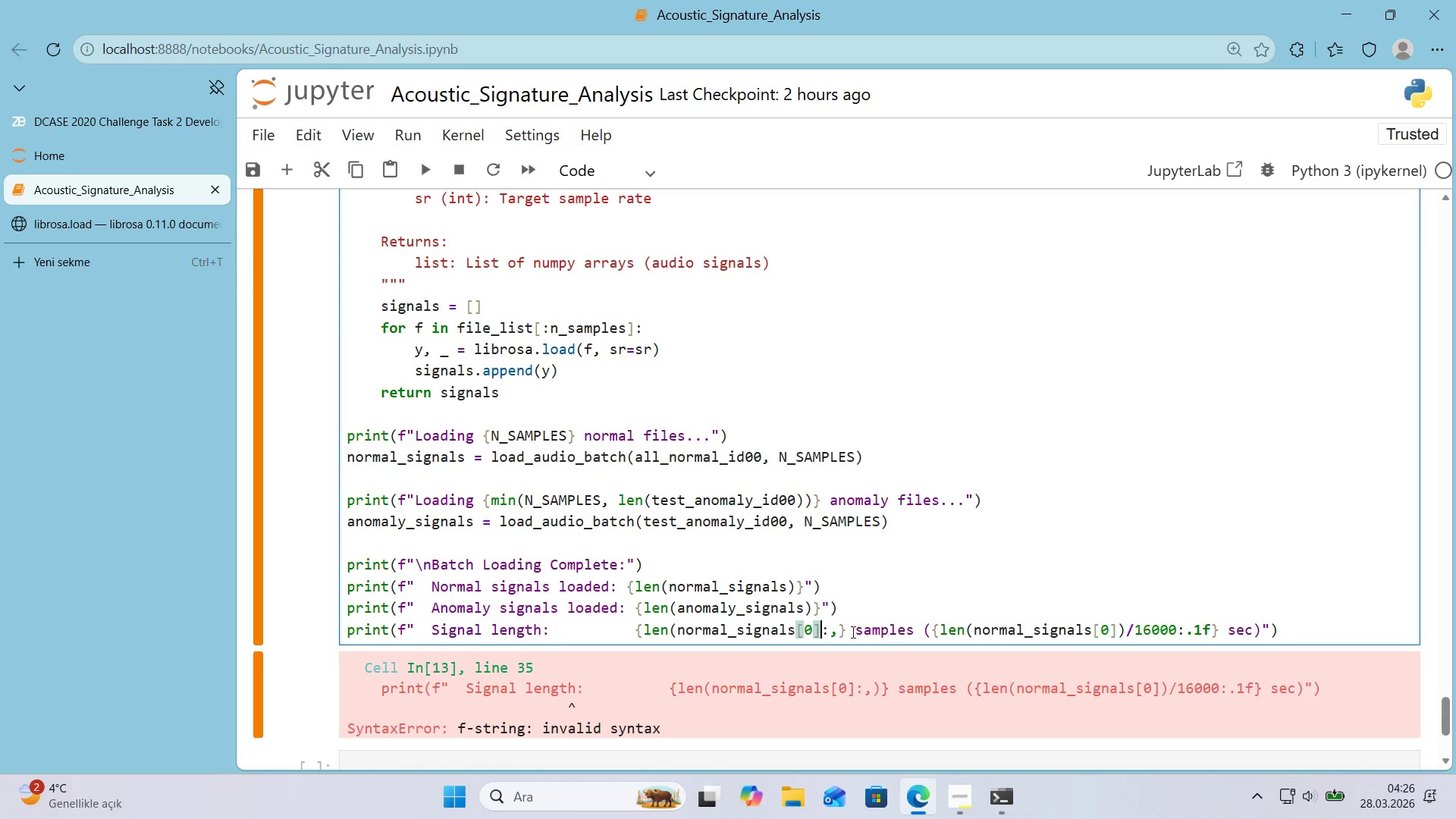 
key(Control+ControlLeft)
 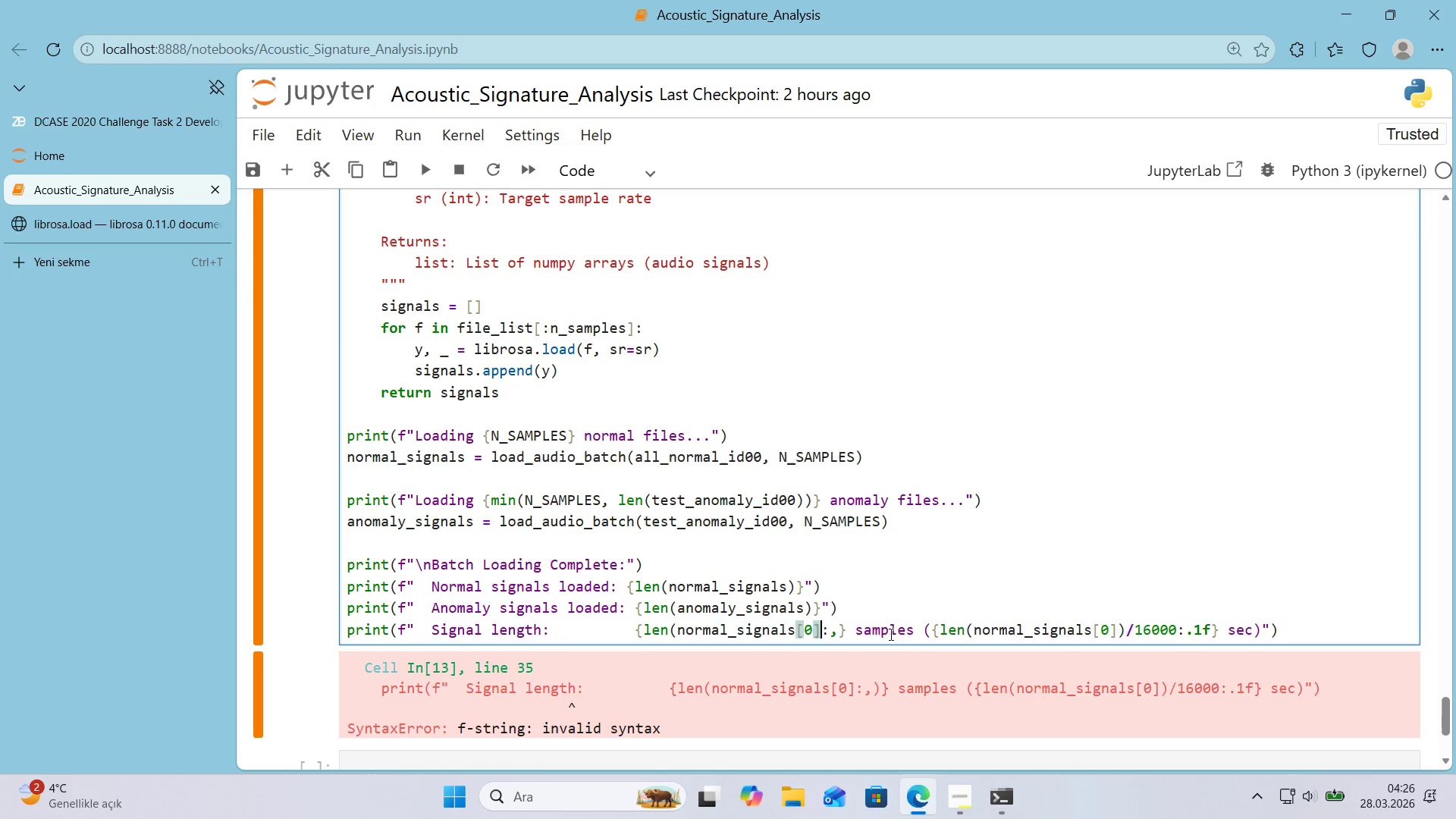 
key(Control+V)
 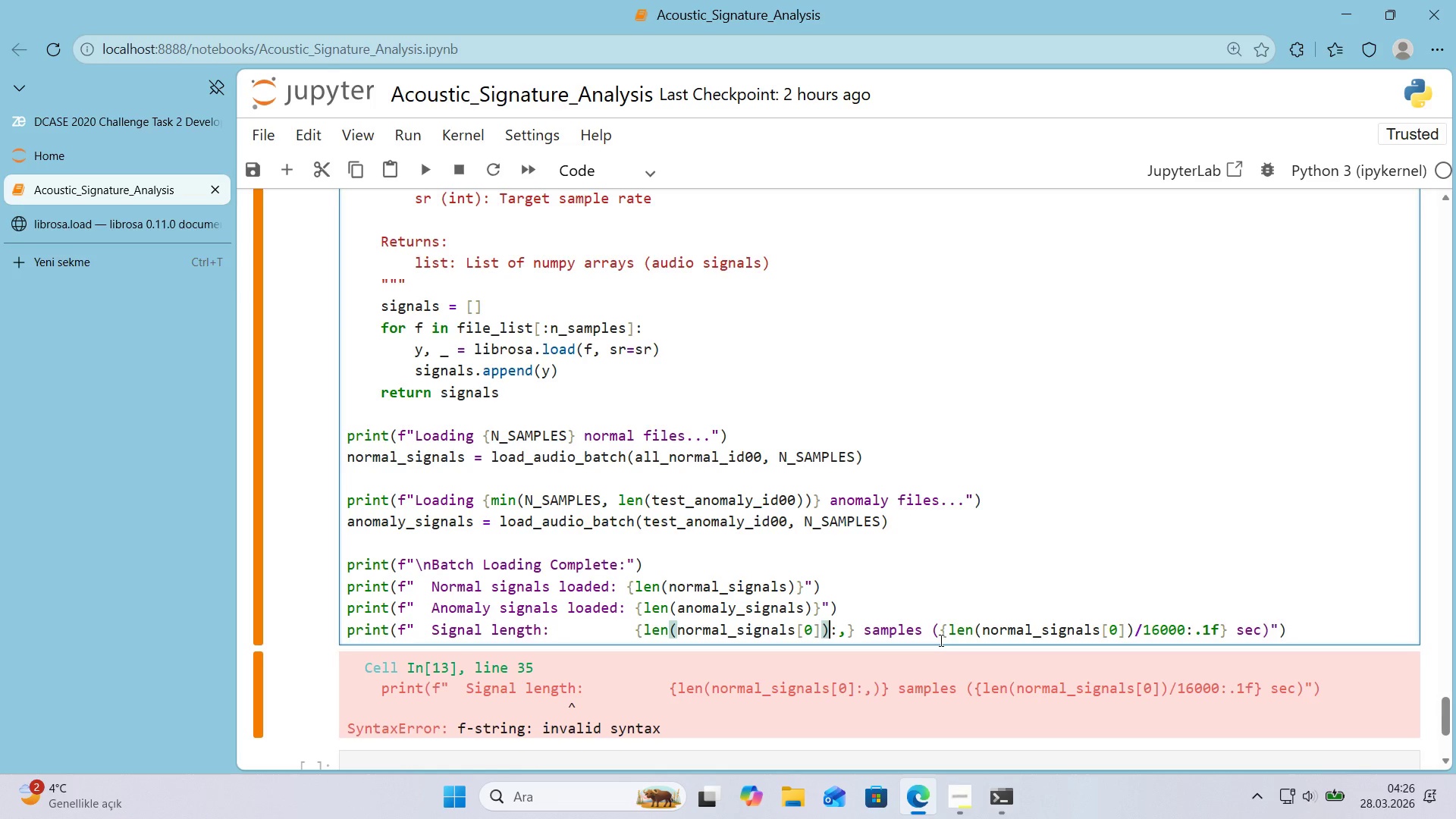 
key(Shift+Enter)
 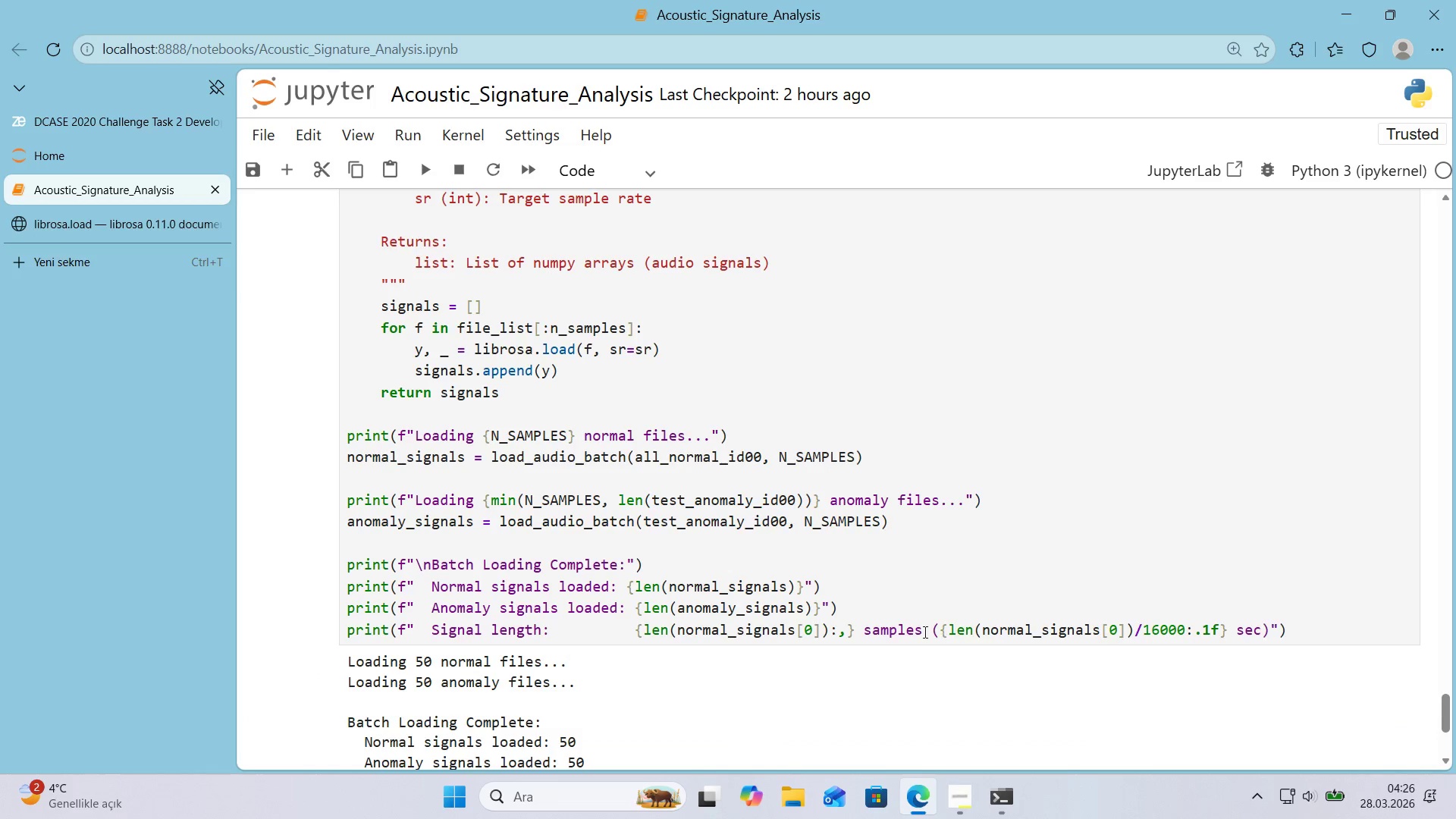 
scroll: coordinate [841, 603], scroll_direction: down, amount: 2.0
 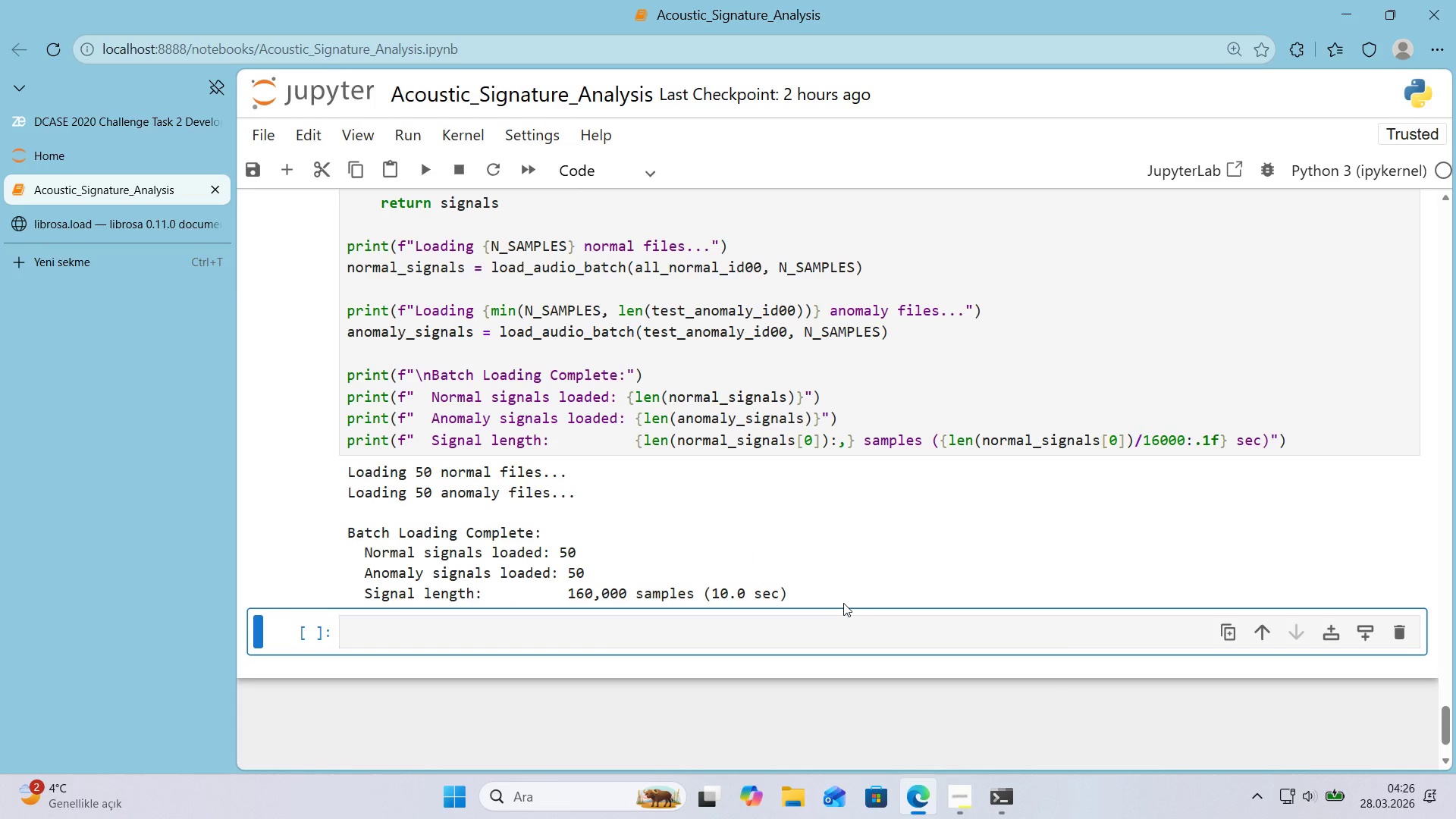 
scroll: coordinate [843, 603], scroll_direction: up, amount: 1.0
 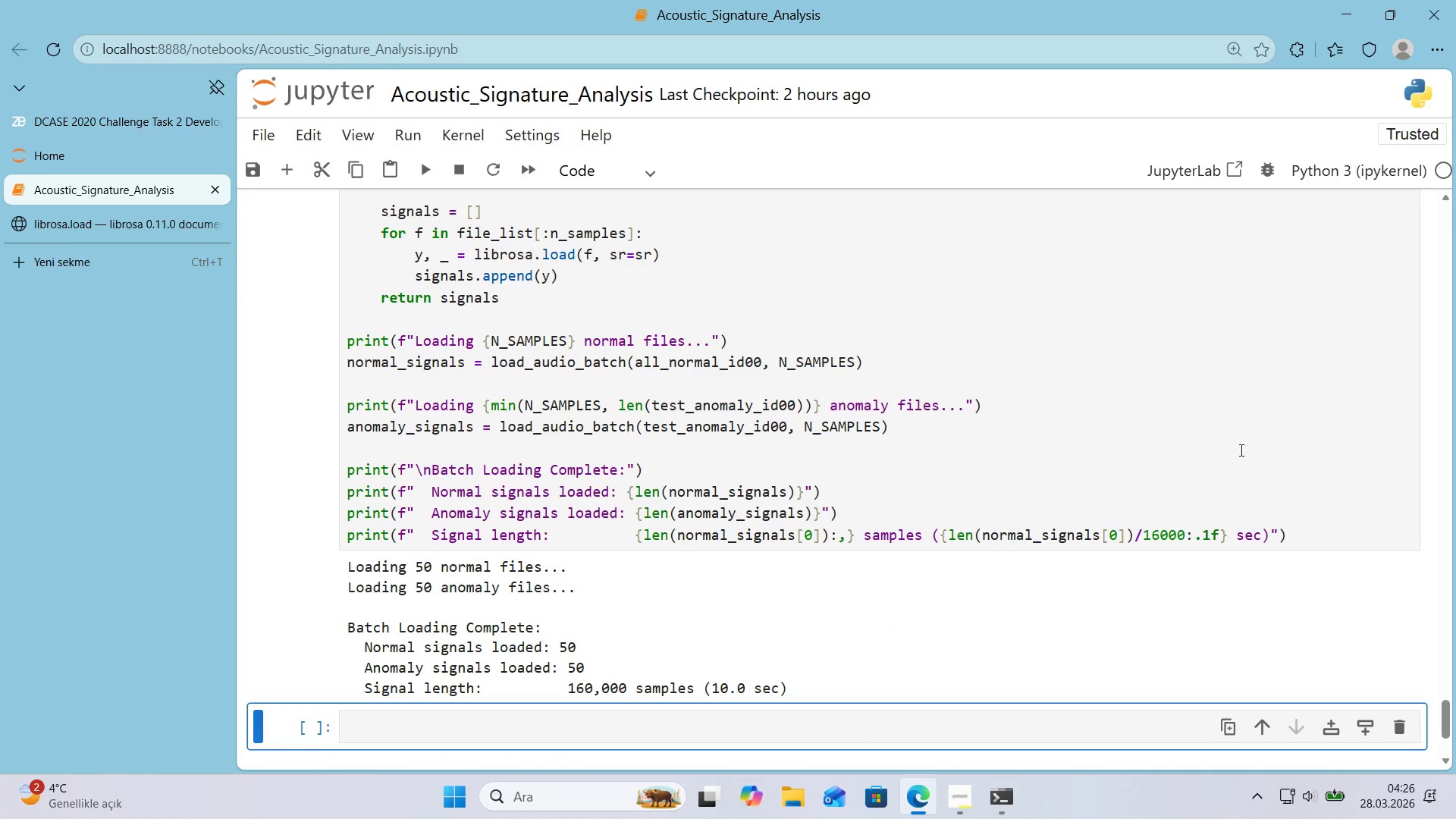 
wait(21.27)
 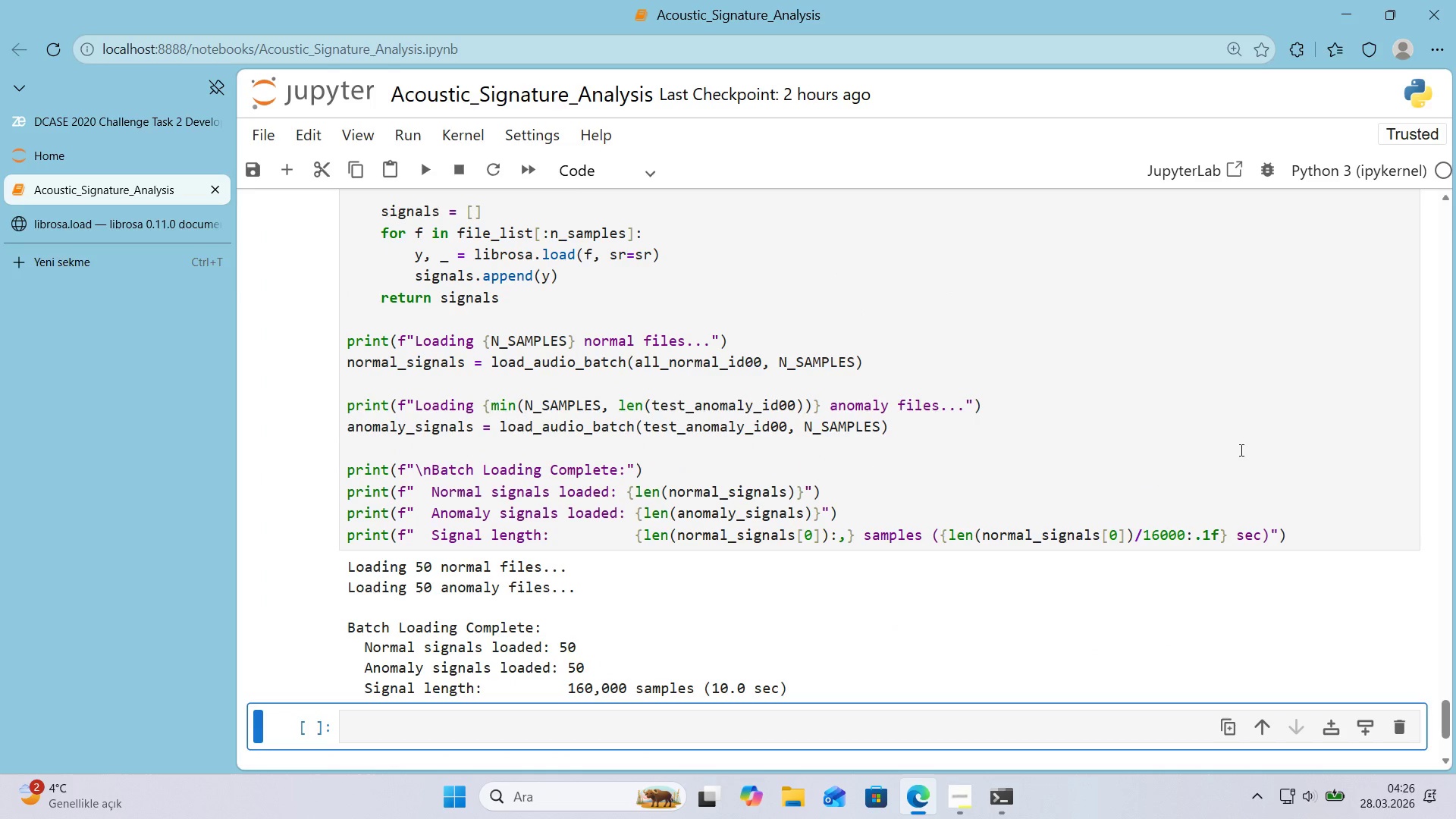 
scroll: coordinate [1047, 428], scroll_direction: down, amount: 1.0
 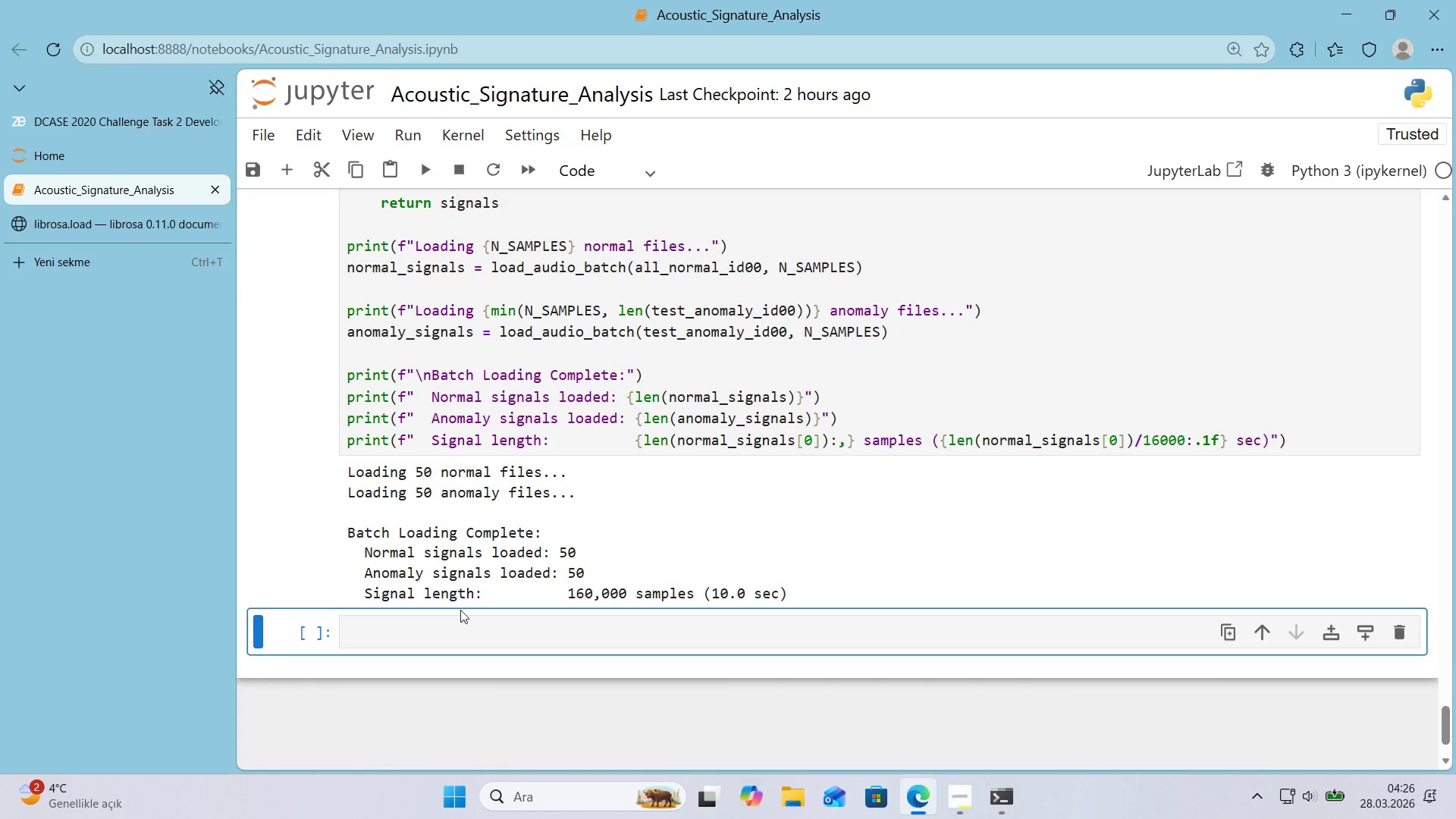 
left_click([460, 626])
 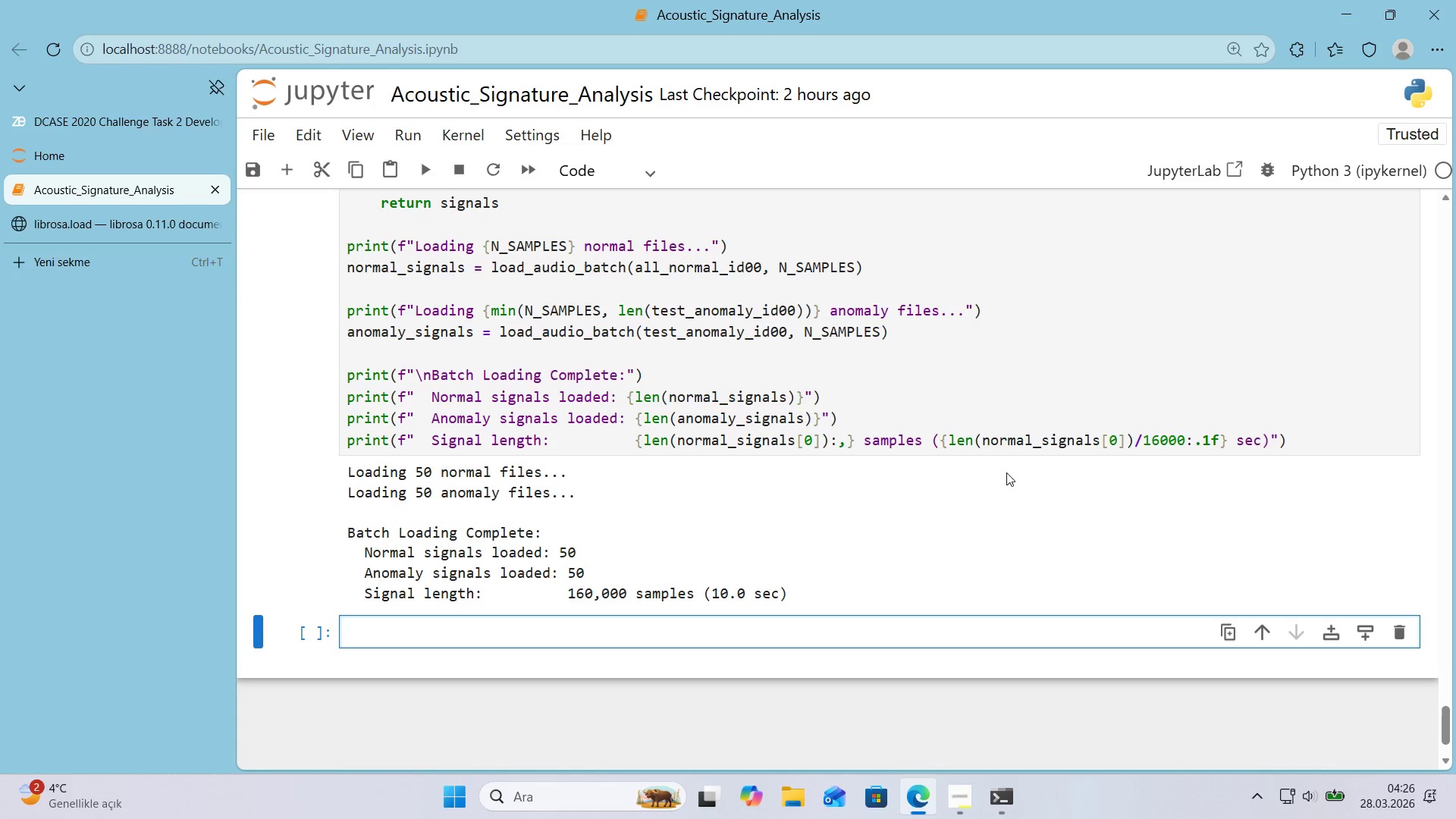 
wait(11.02)
 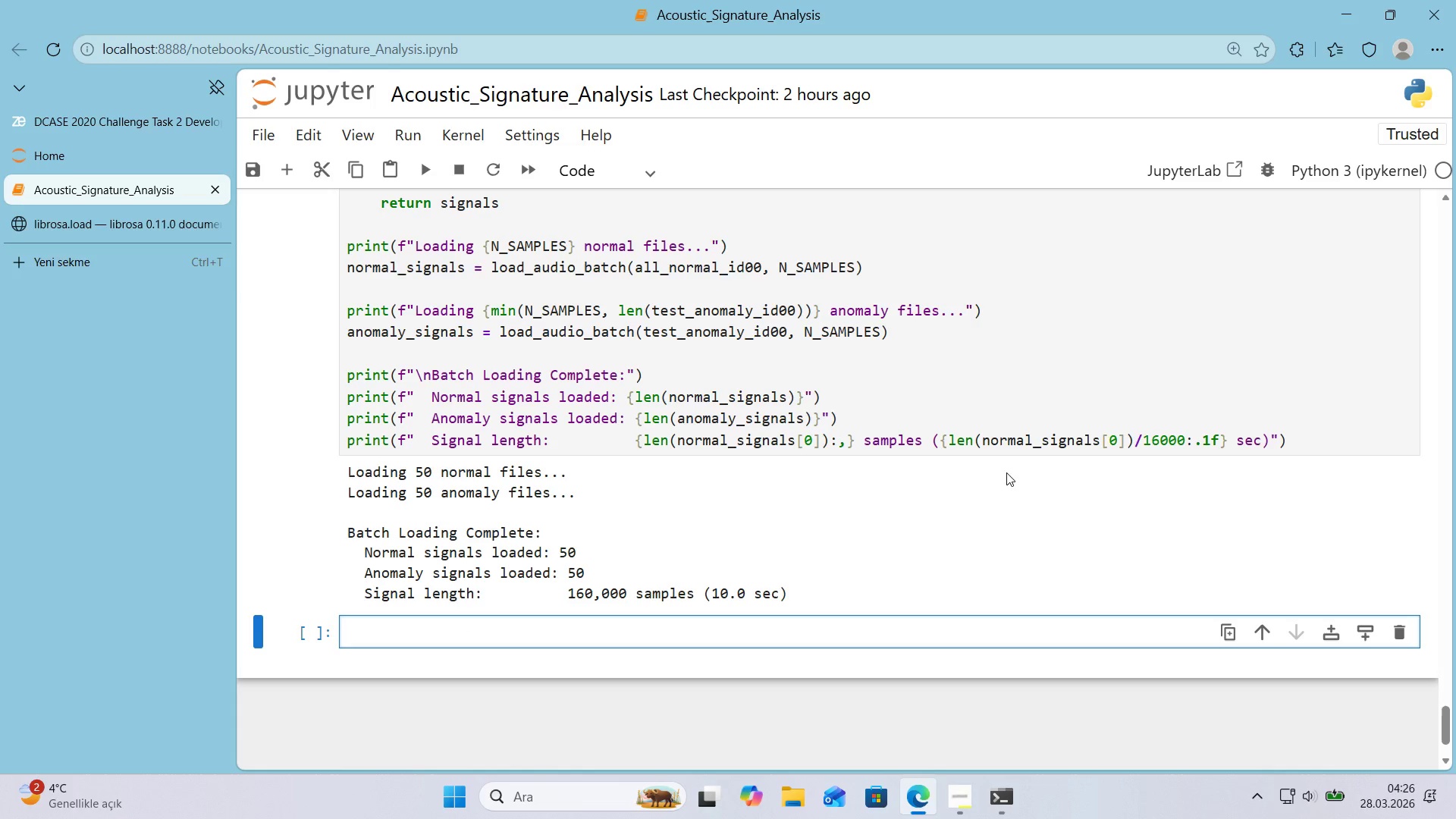 
key(Alt+Control+3)
 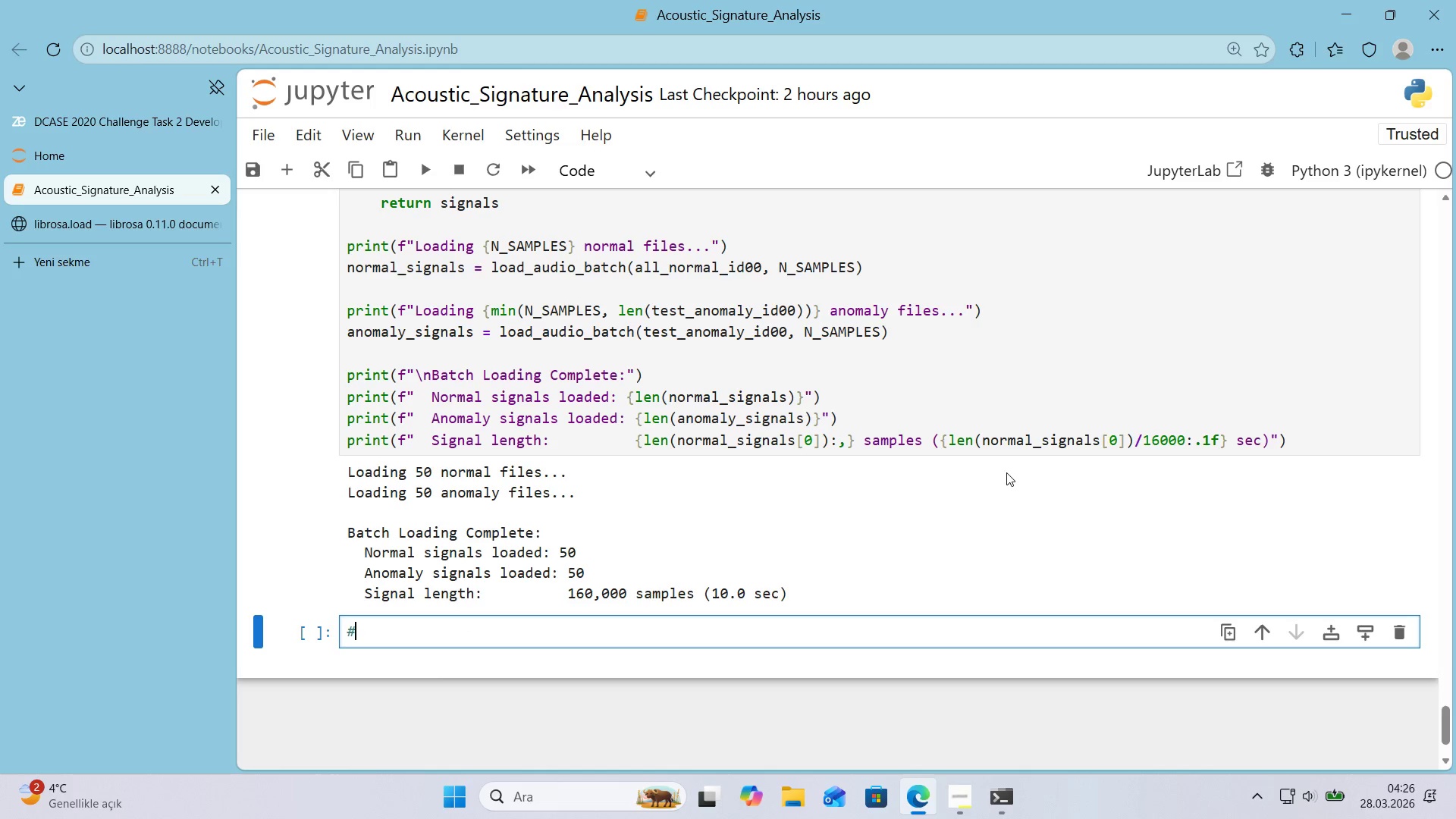 
key(Space)
 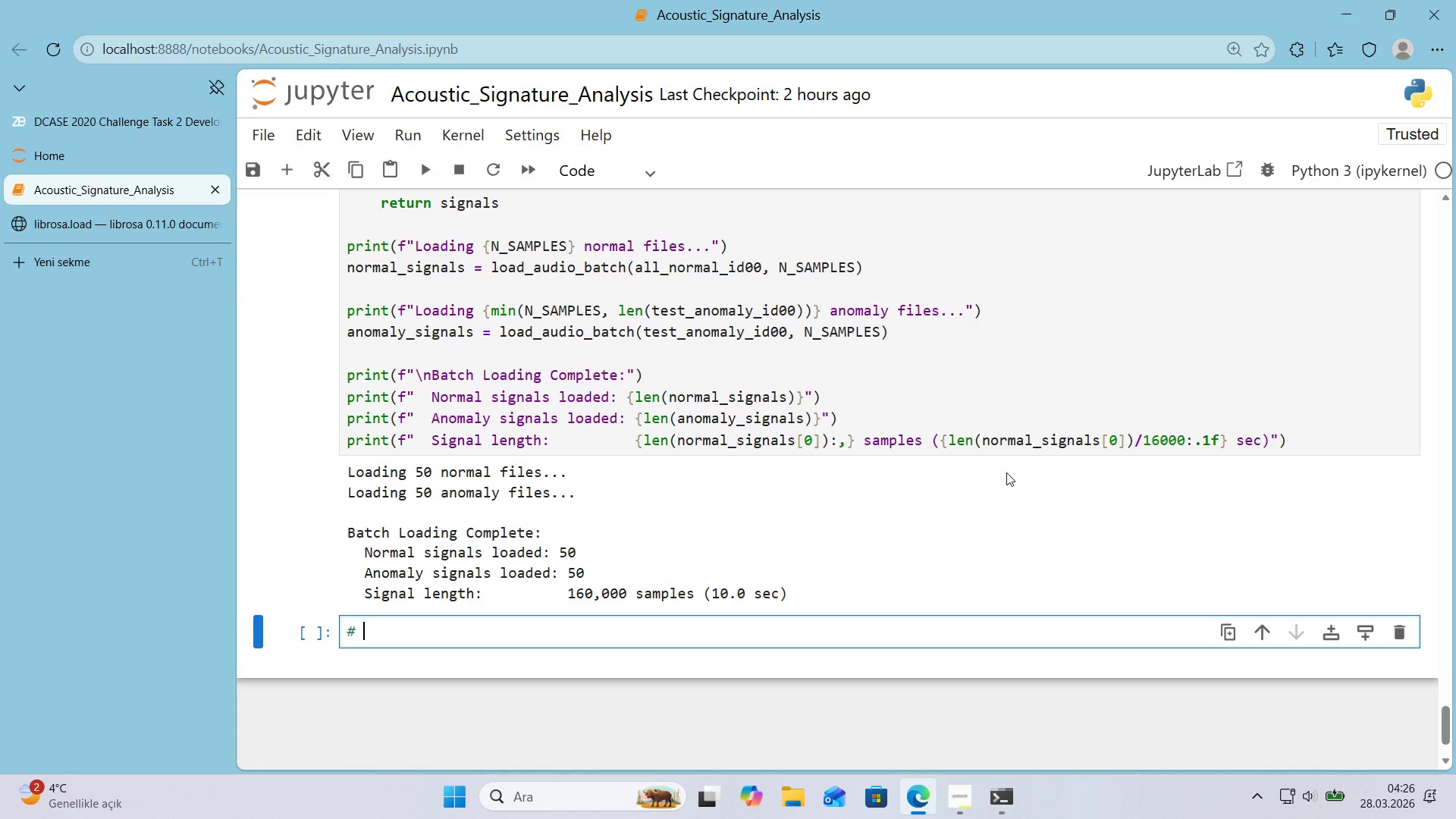 
key(NumpadSubtract)
 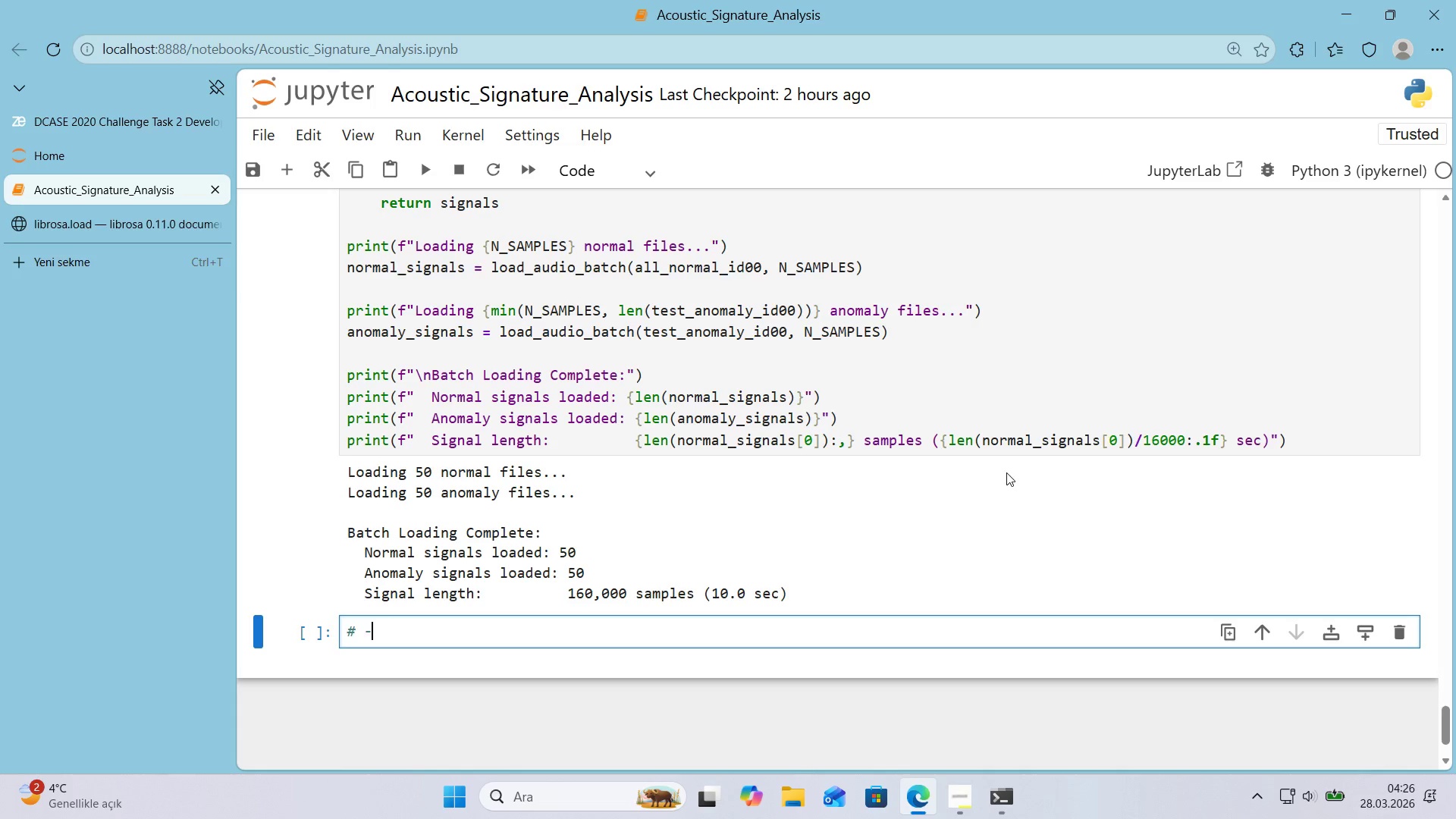 
key(NumpadSubtract)
 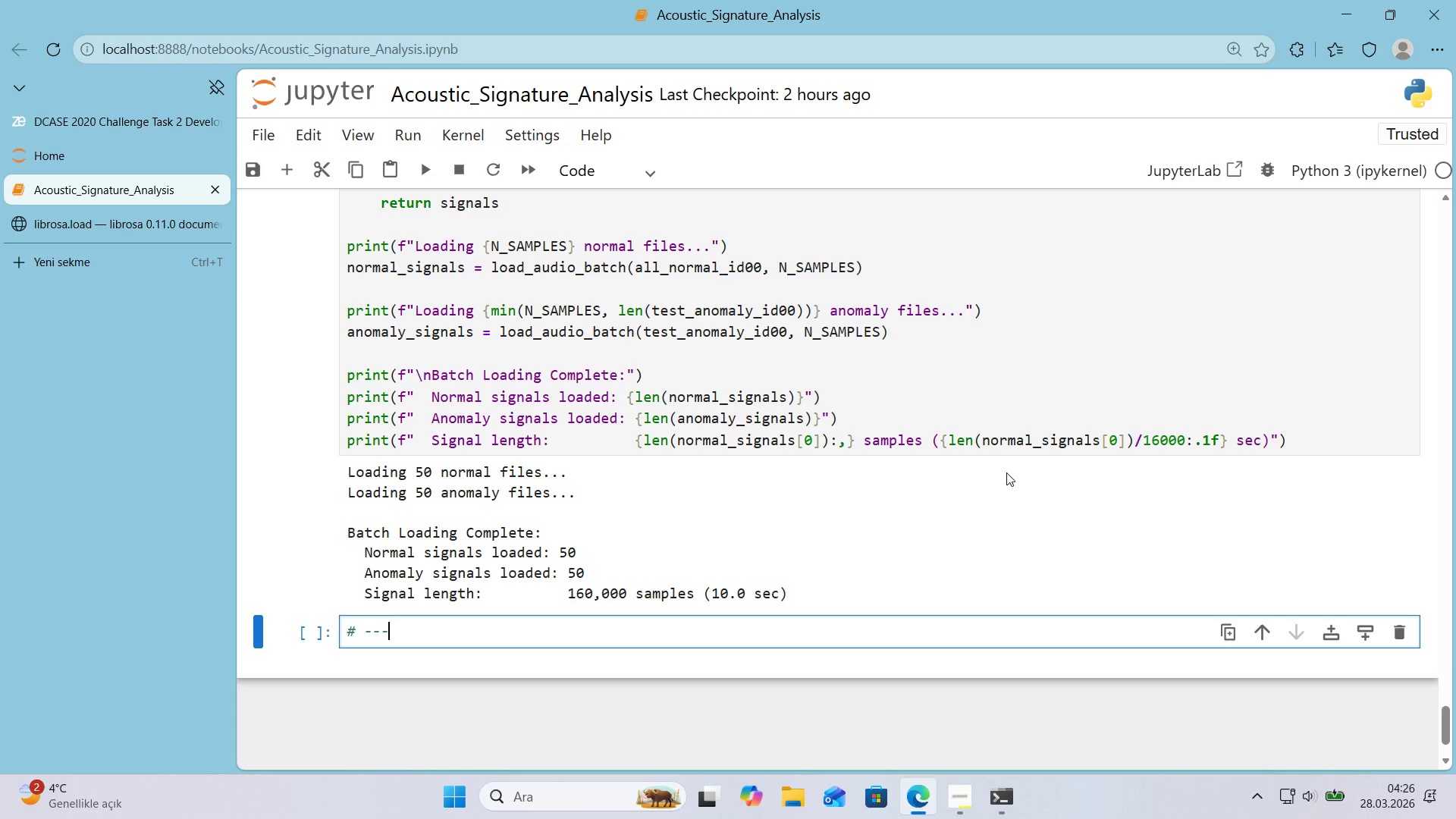 
key(NumpadSubtract)
 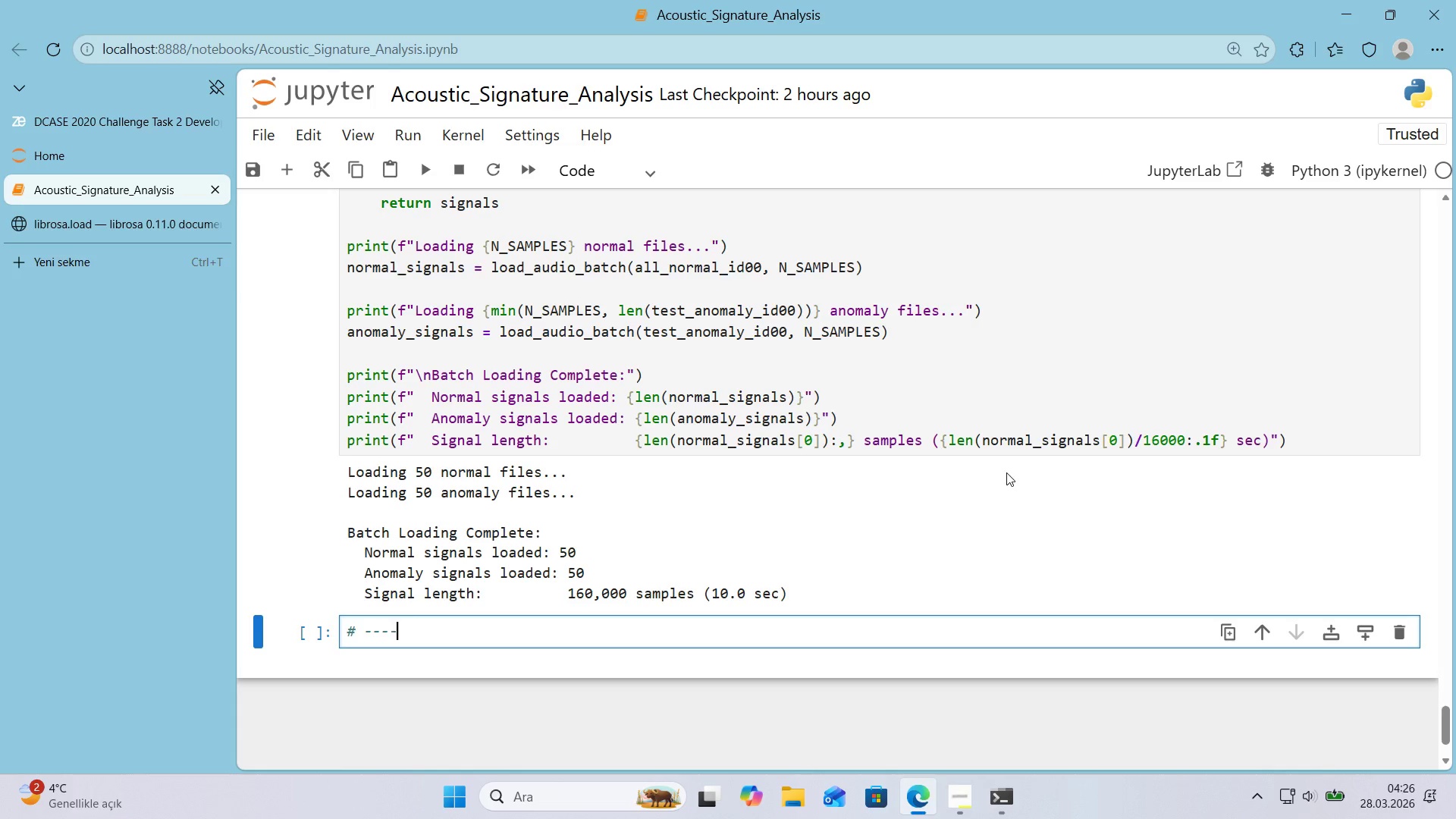 
key(NumpadSubtract)
 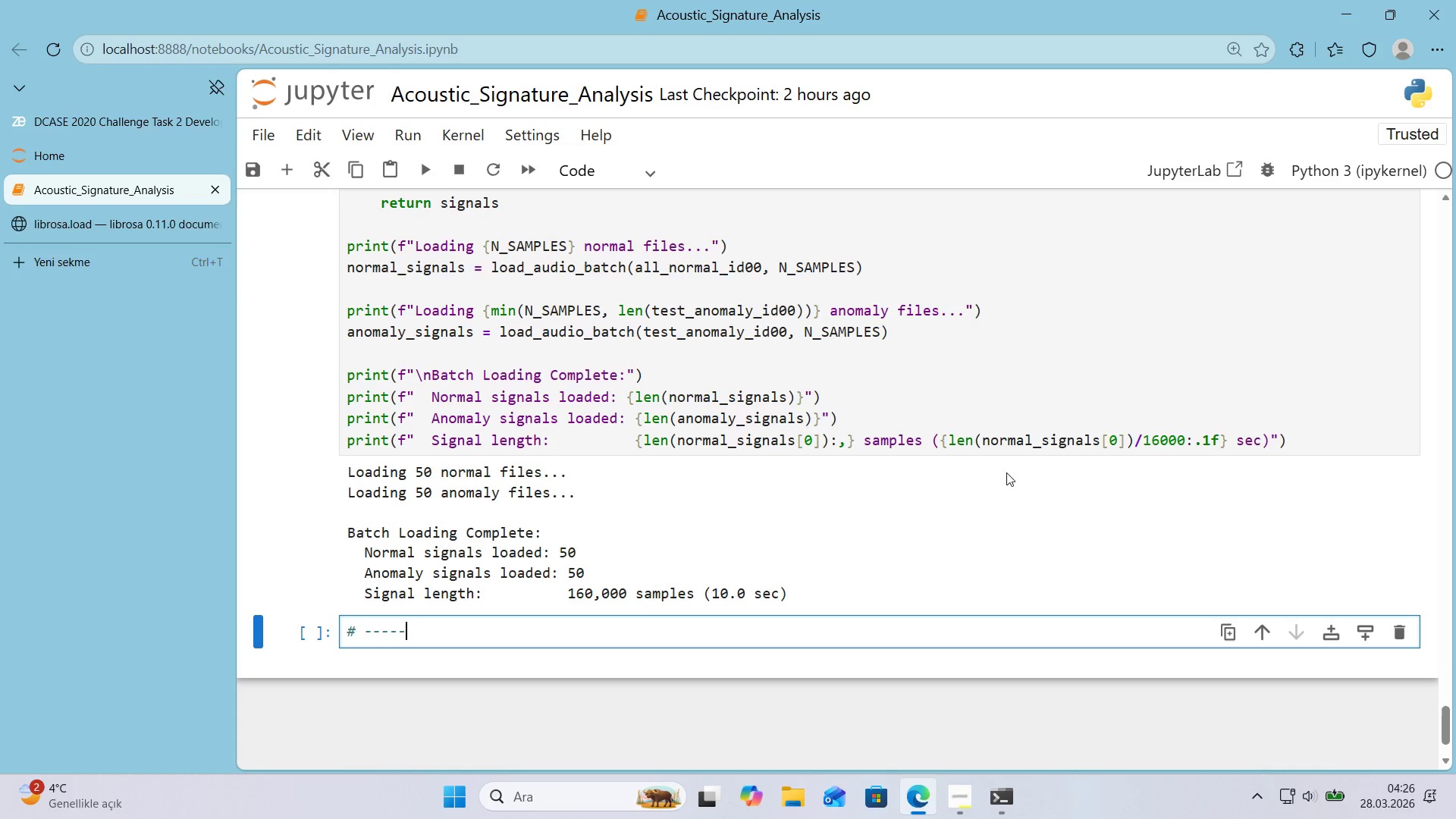 
key(NumpadSubtract)
 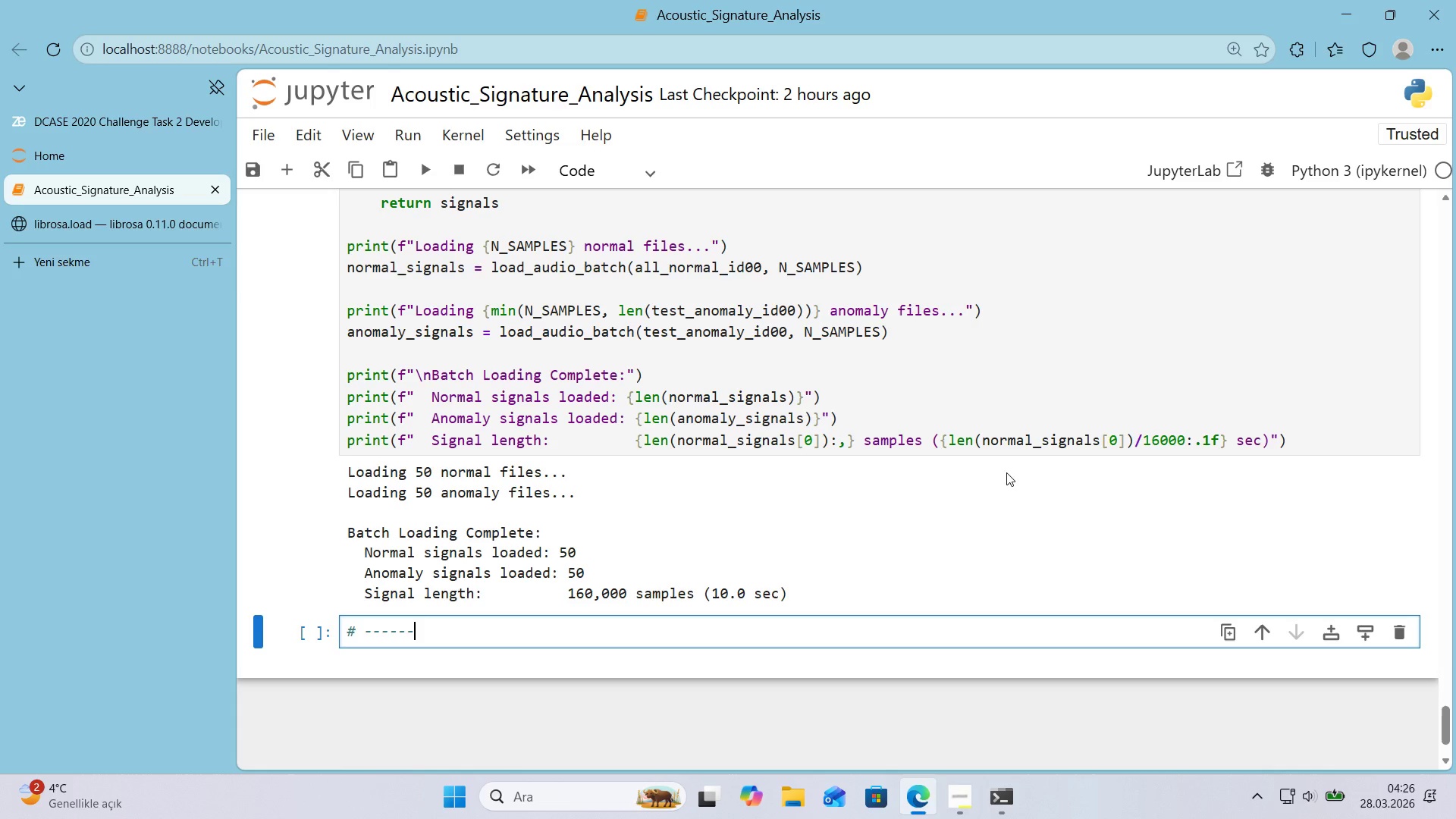 
key(NumpadSubtract)
 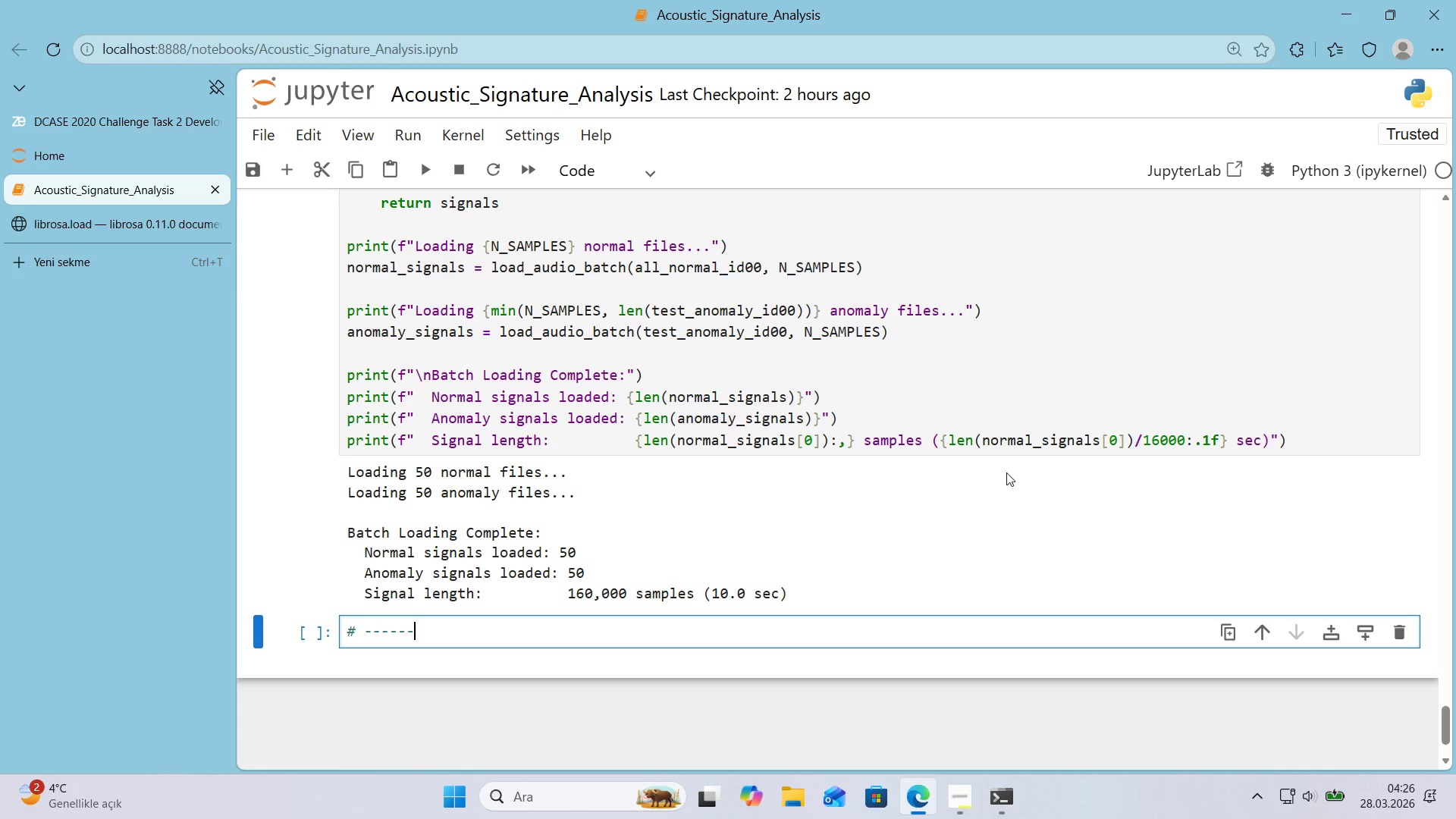 
key(NumpadSubtract)
 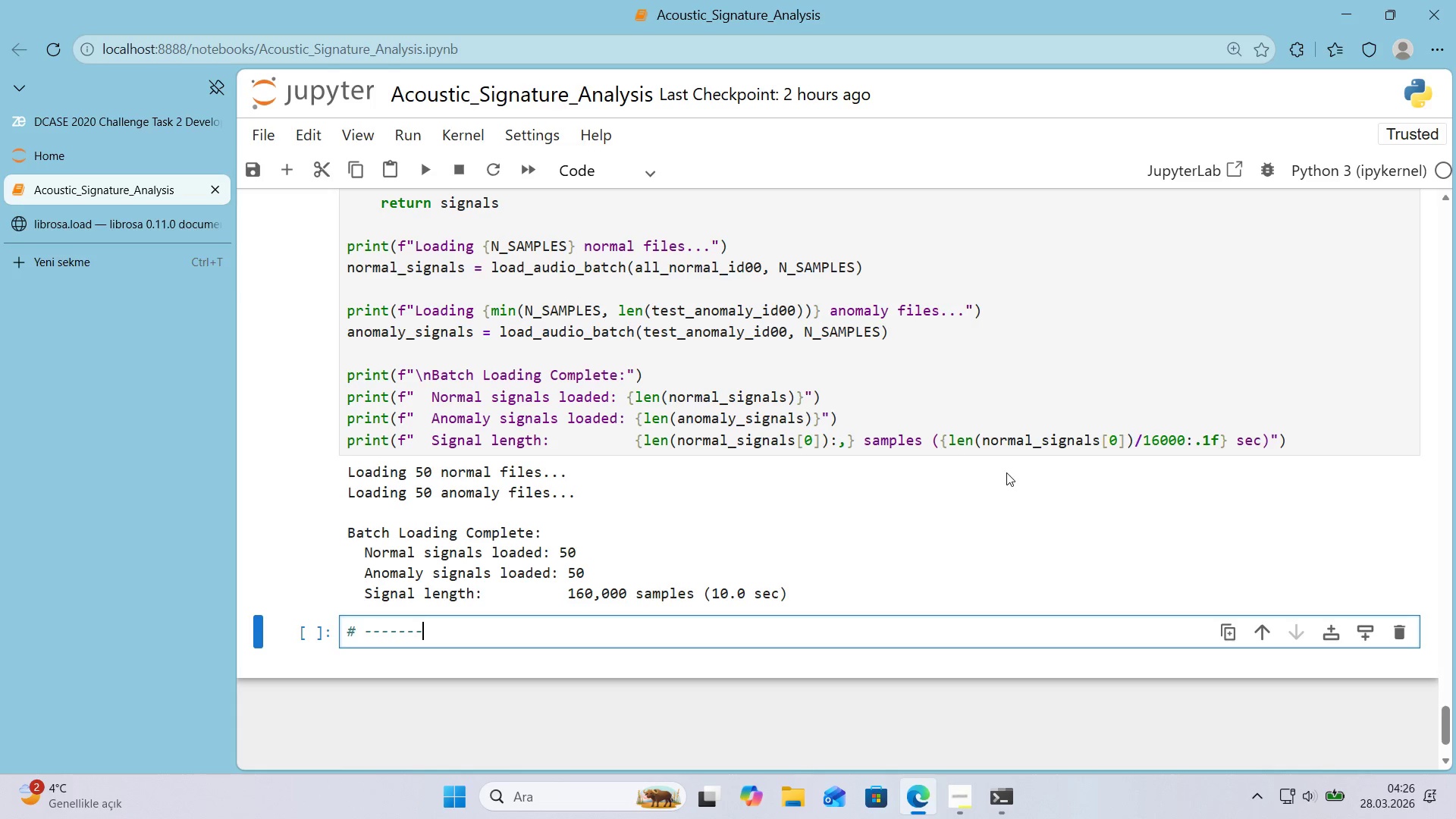 
key(NumpadSubtract)
 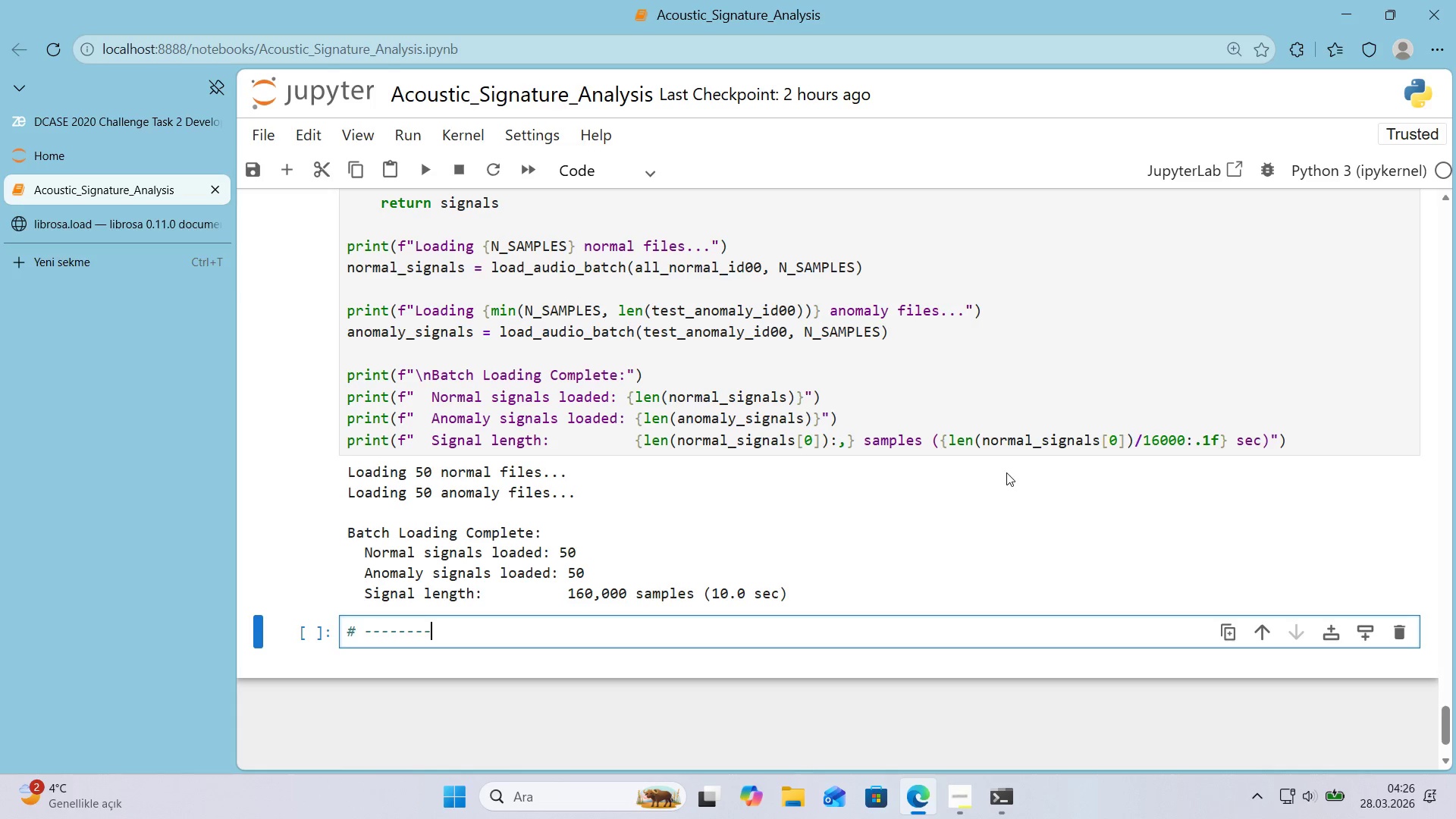 
key(NumpadSubtract)
 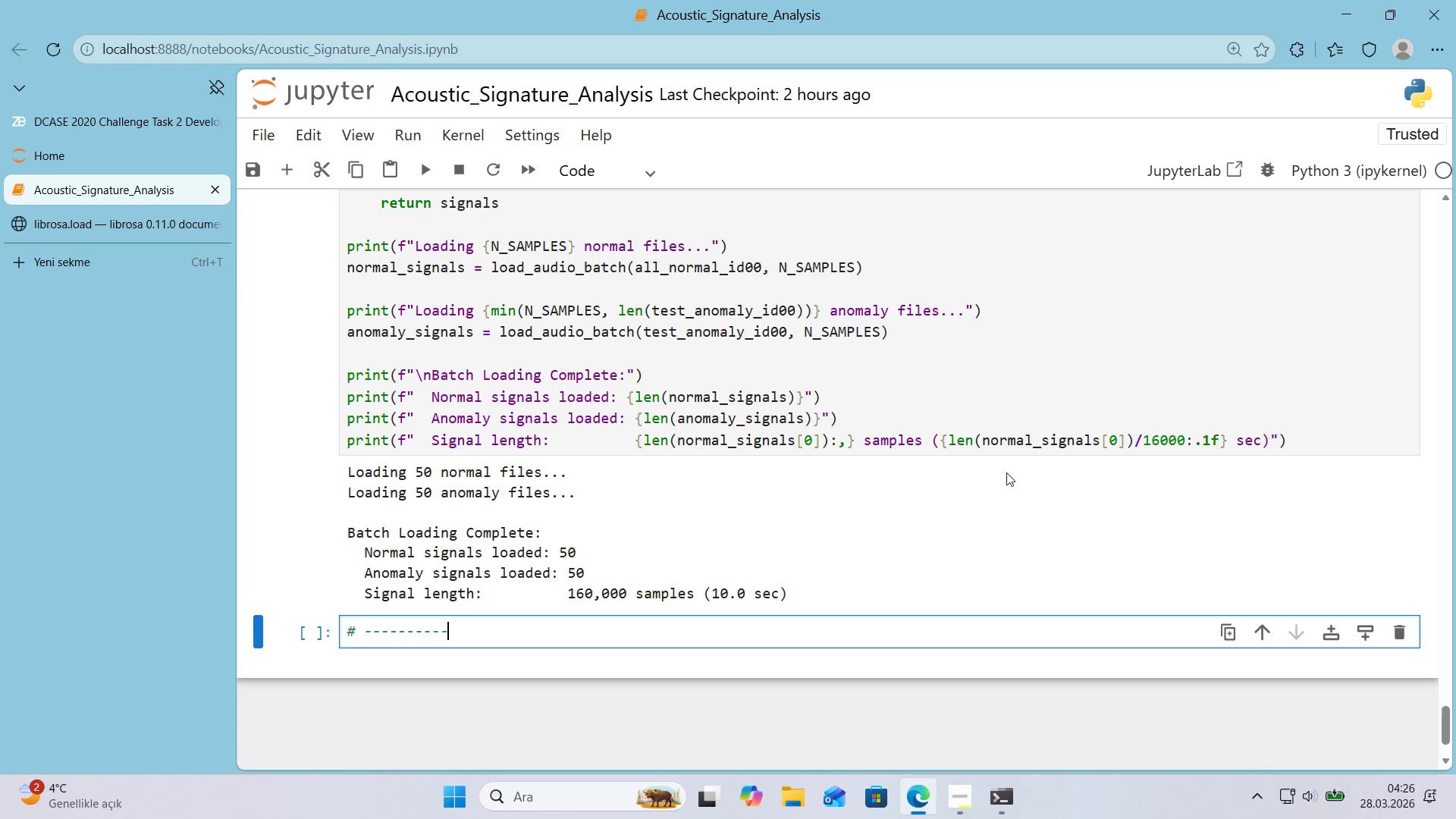 
hold_key(key=NumpadSubtract, duration=1.47)
 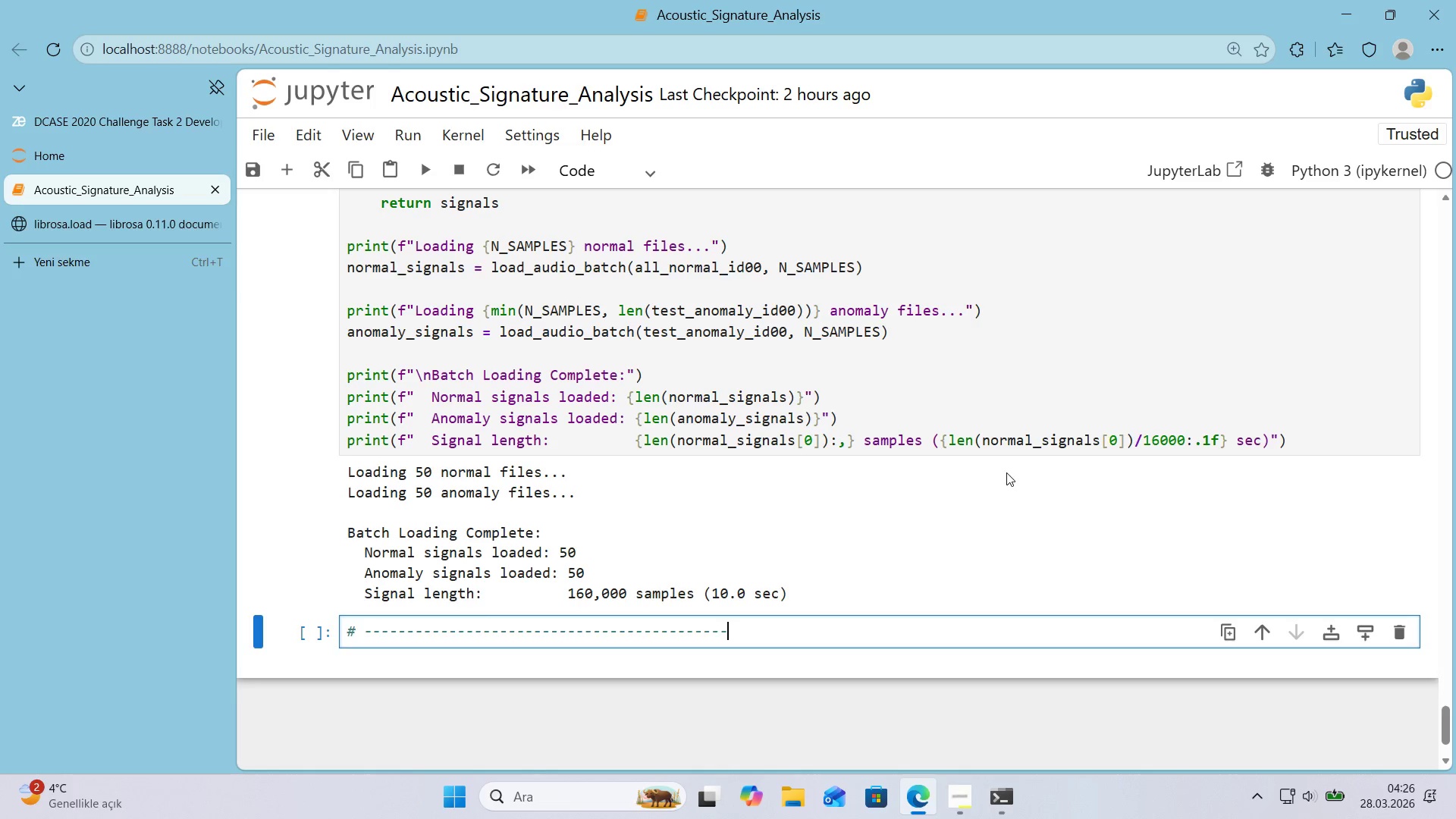 
key(Enter)
 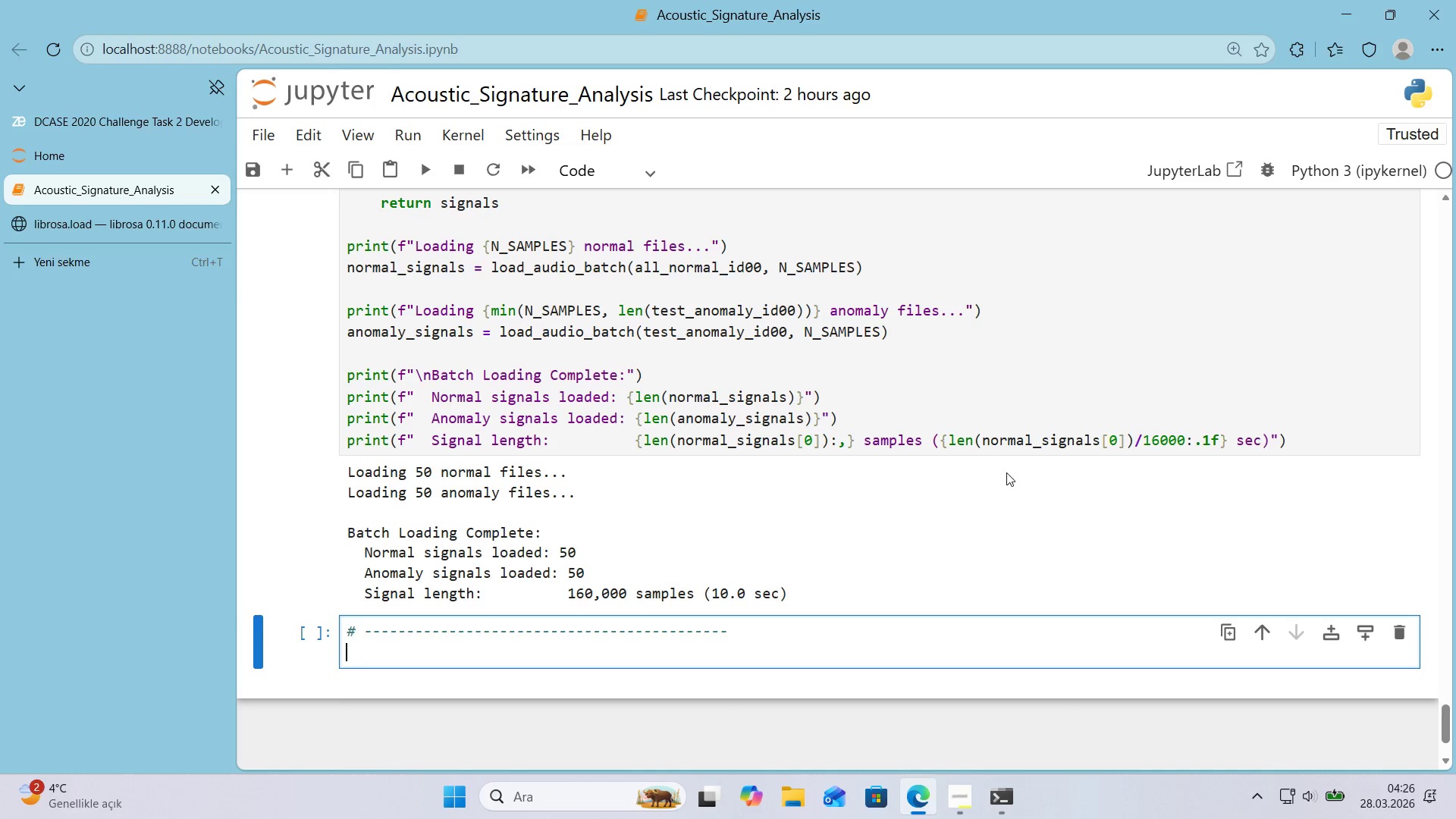 
key(Control+ControlLeft)
 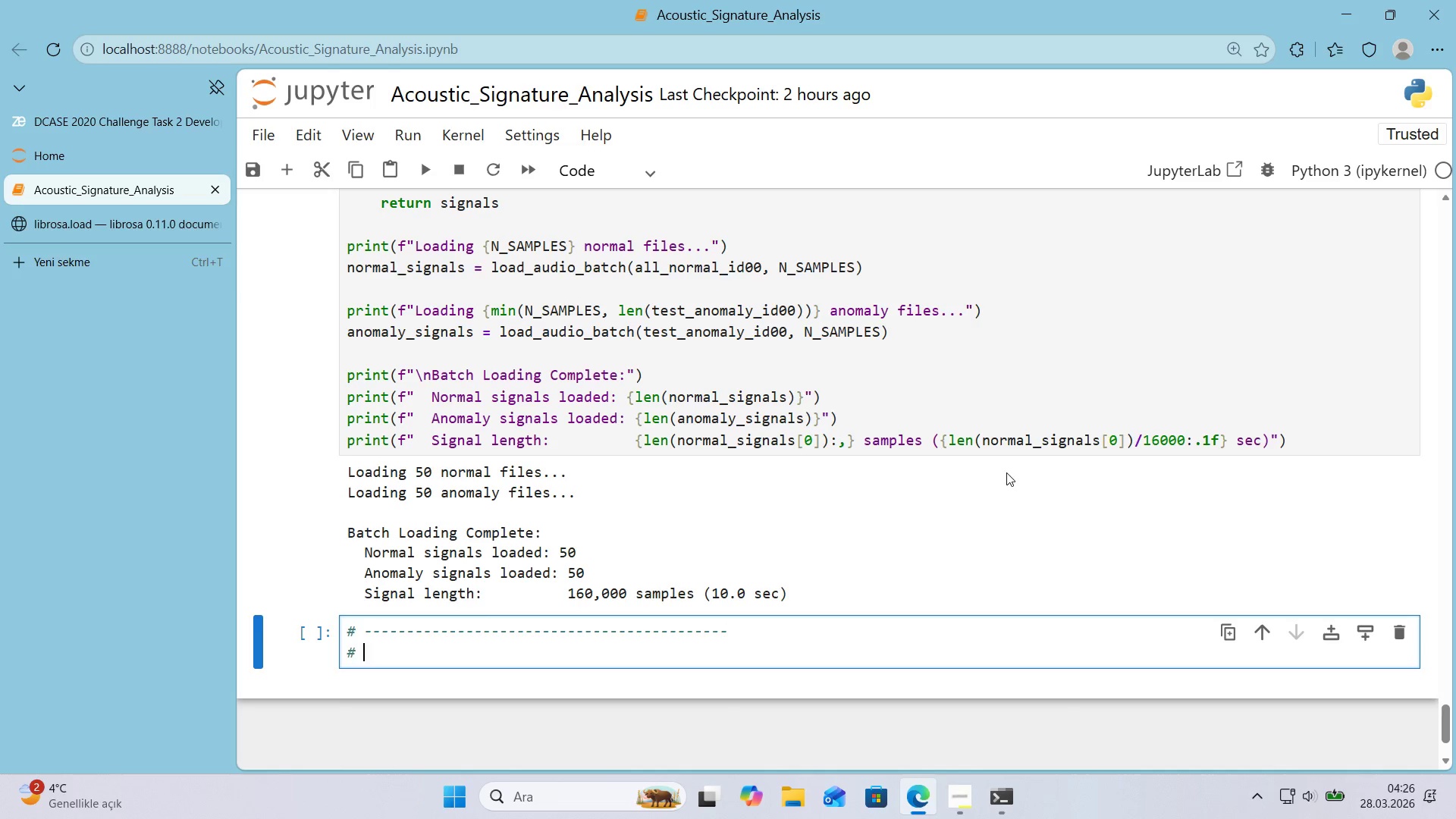 
key(Alt+Control+AltRight)
 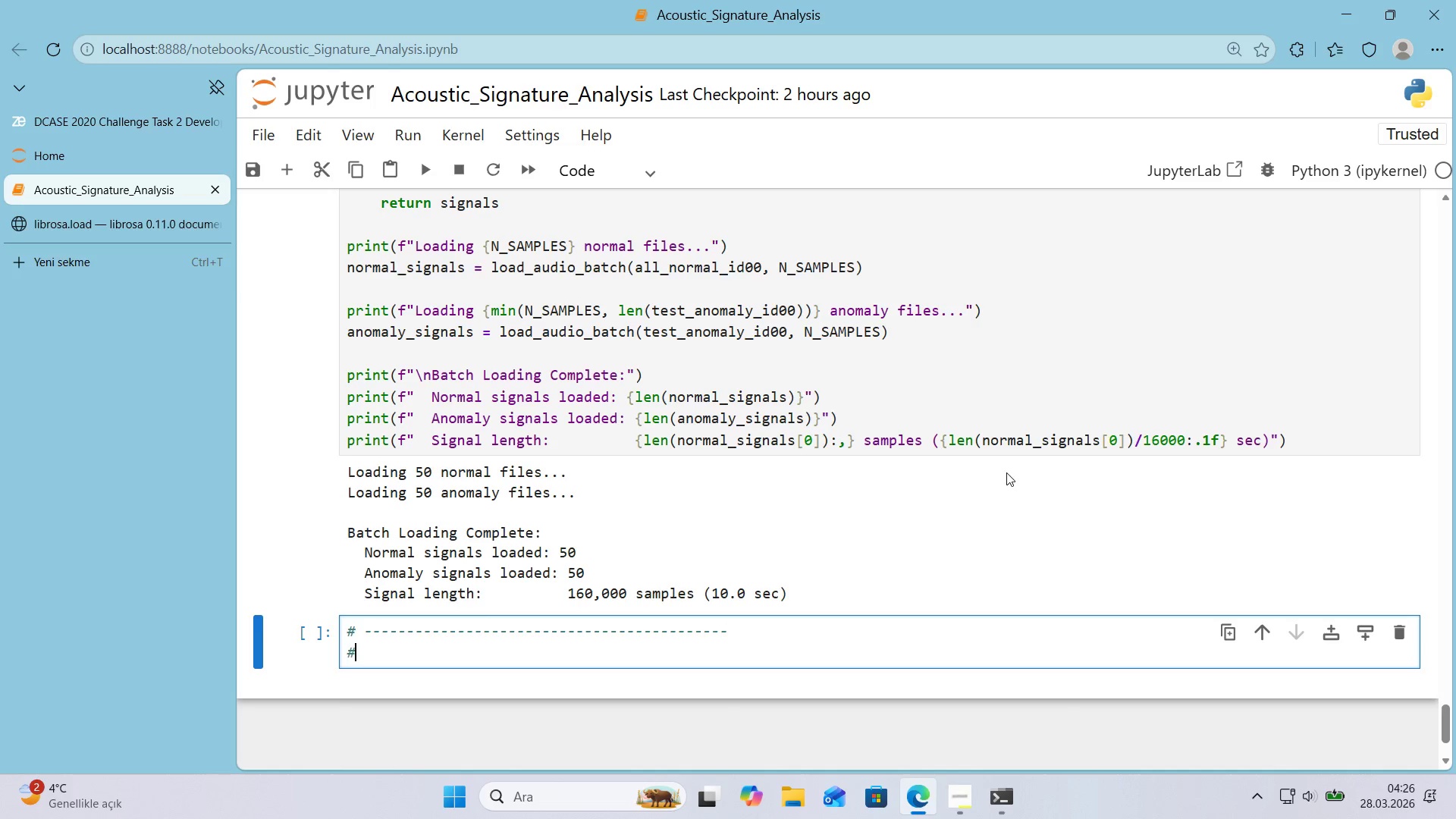 
key(Alt+Control+3)
 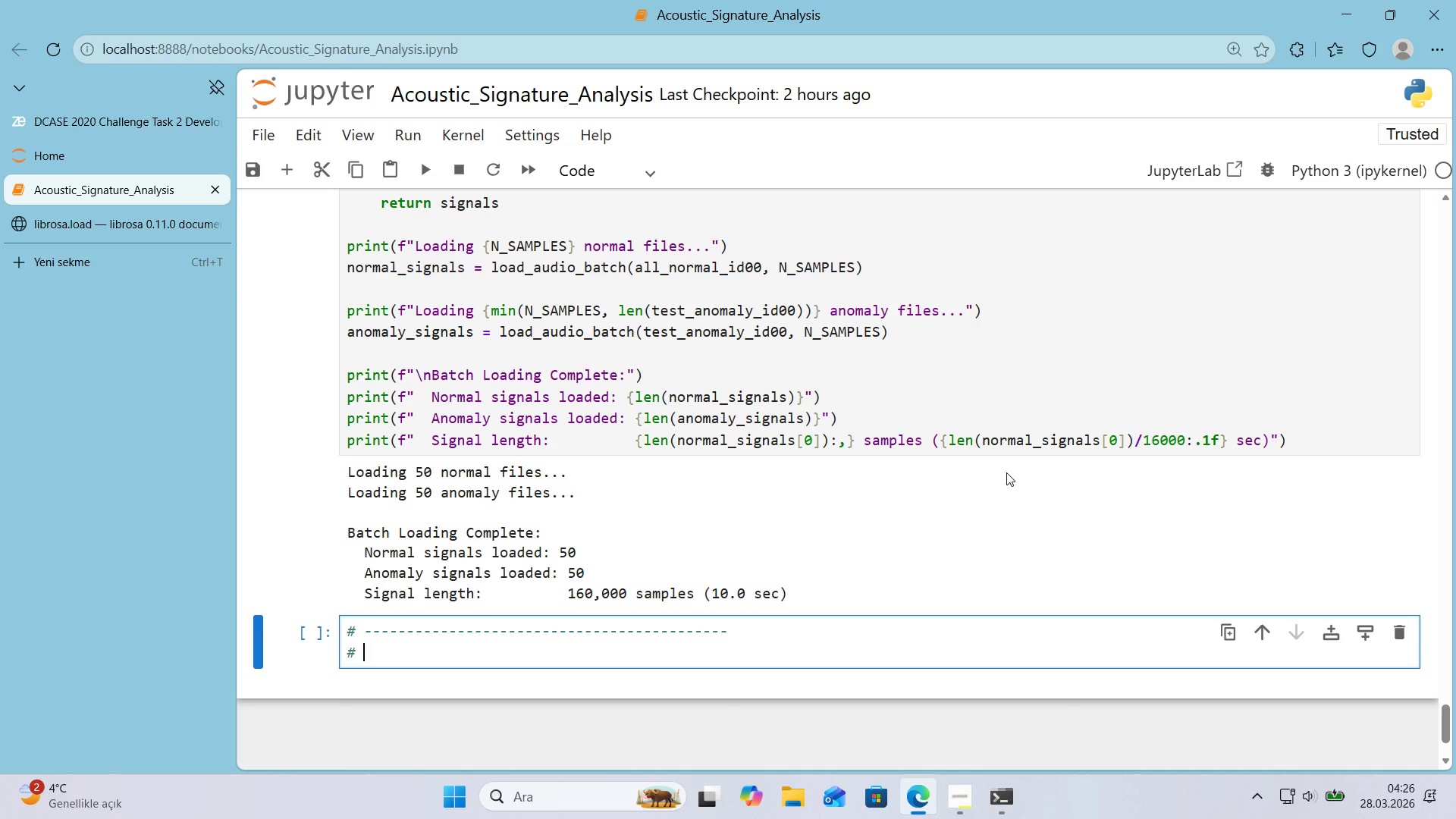 
type( wav)
key(Backspace)
key(Backspace)
key(Backspace)
type(A)
key(Backspace)
type(WAVEFORM GRID> 3n)
key(Backspace)
type( nO)
key(Backspace)
key(Backspace)
type(Normal vs 3 a)
key(Backspace)
type(a)
key(Backspace)
type(Anomaly)
 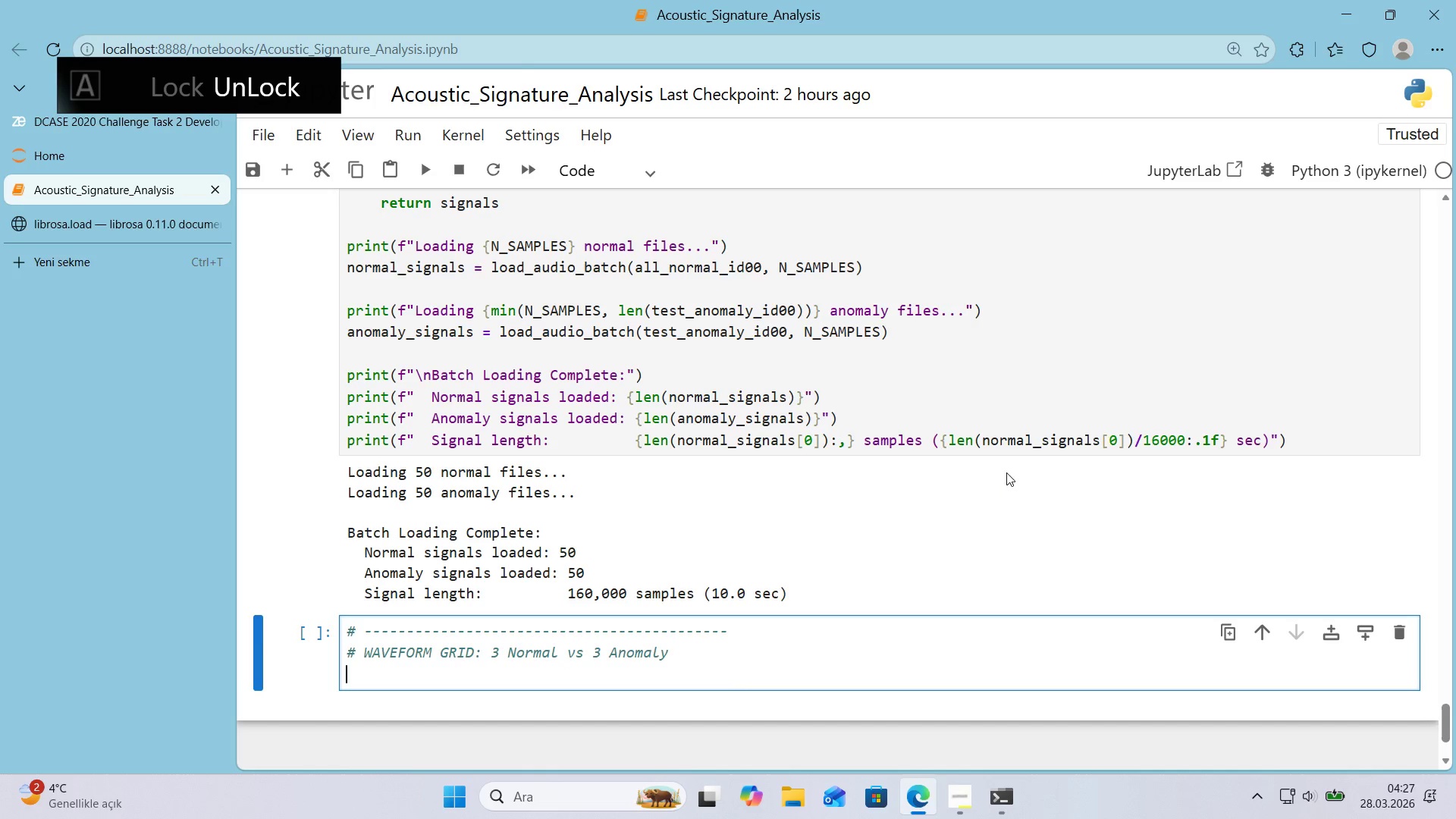 
key(Enter)
 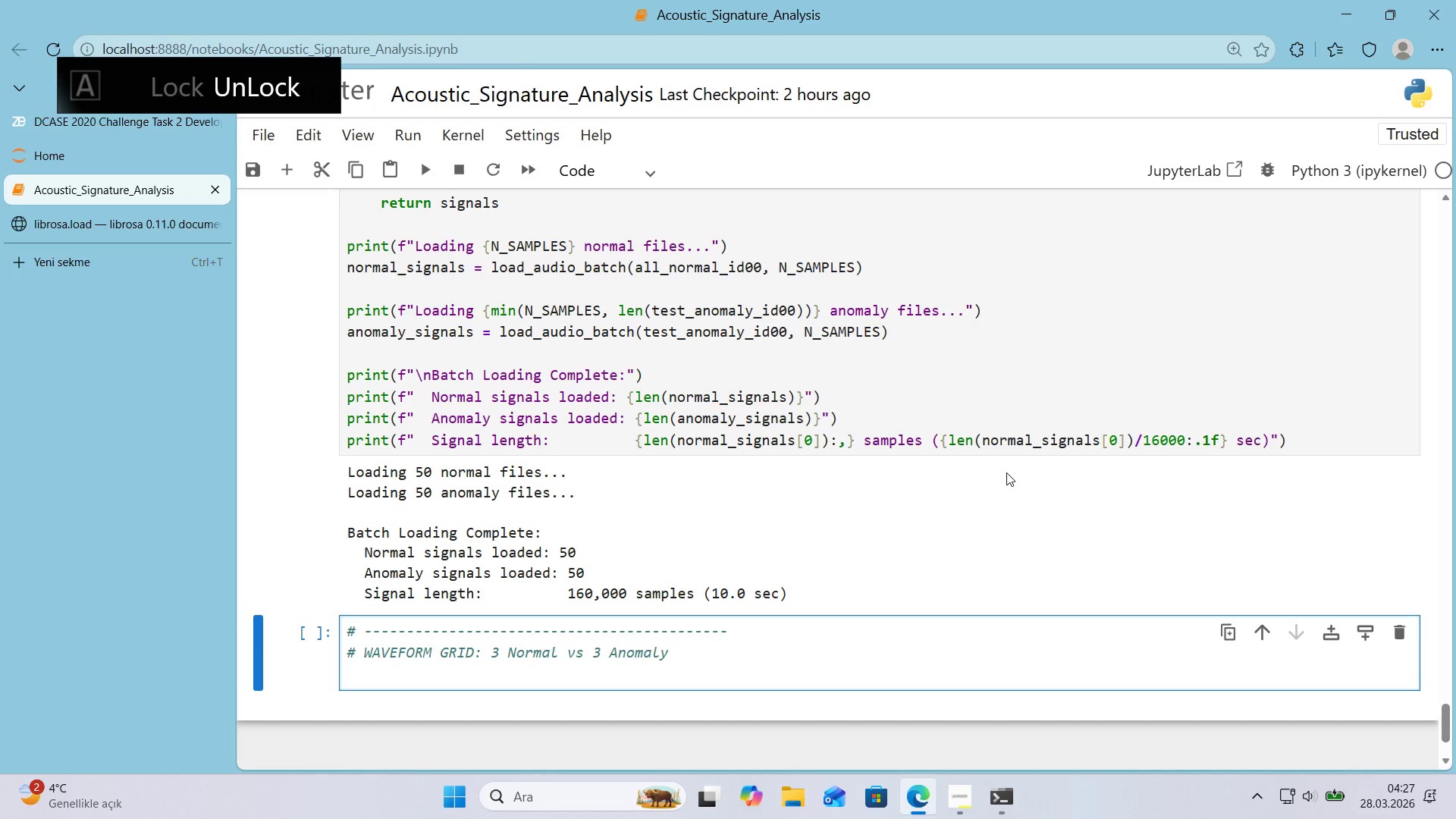 
key(Alt+Control+3)
 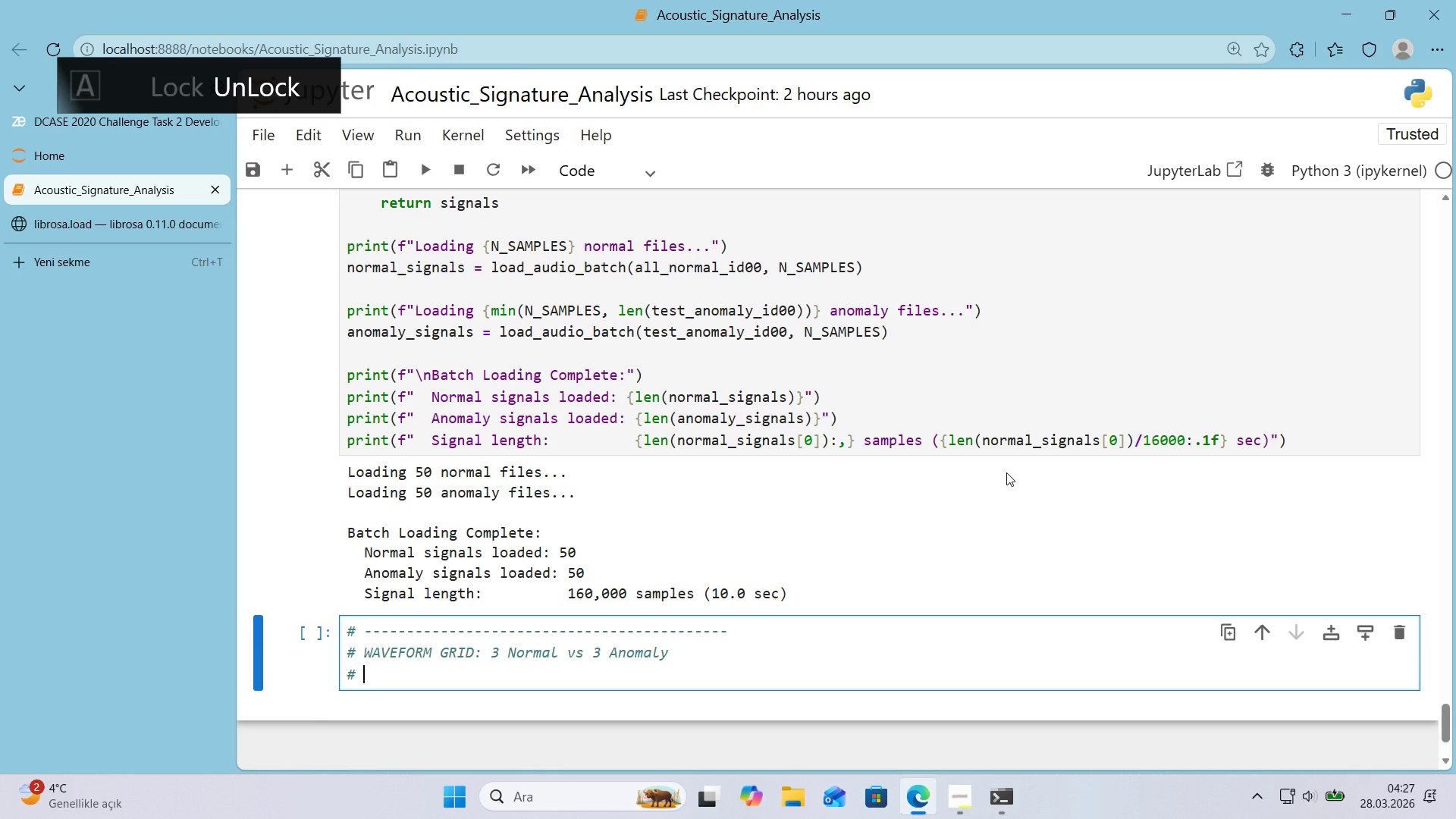 
type( Shows var'ab'l'ty w'th'n eacg)
key(Backspace)
type(h category)
 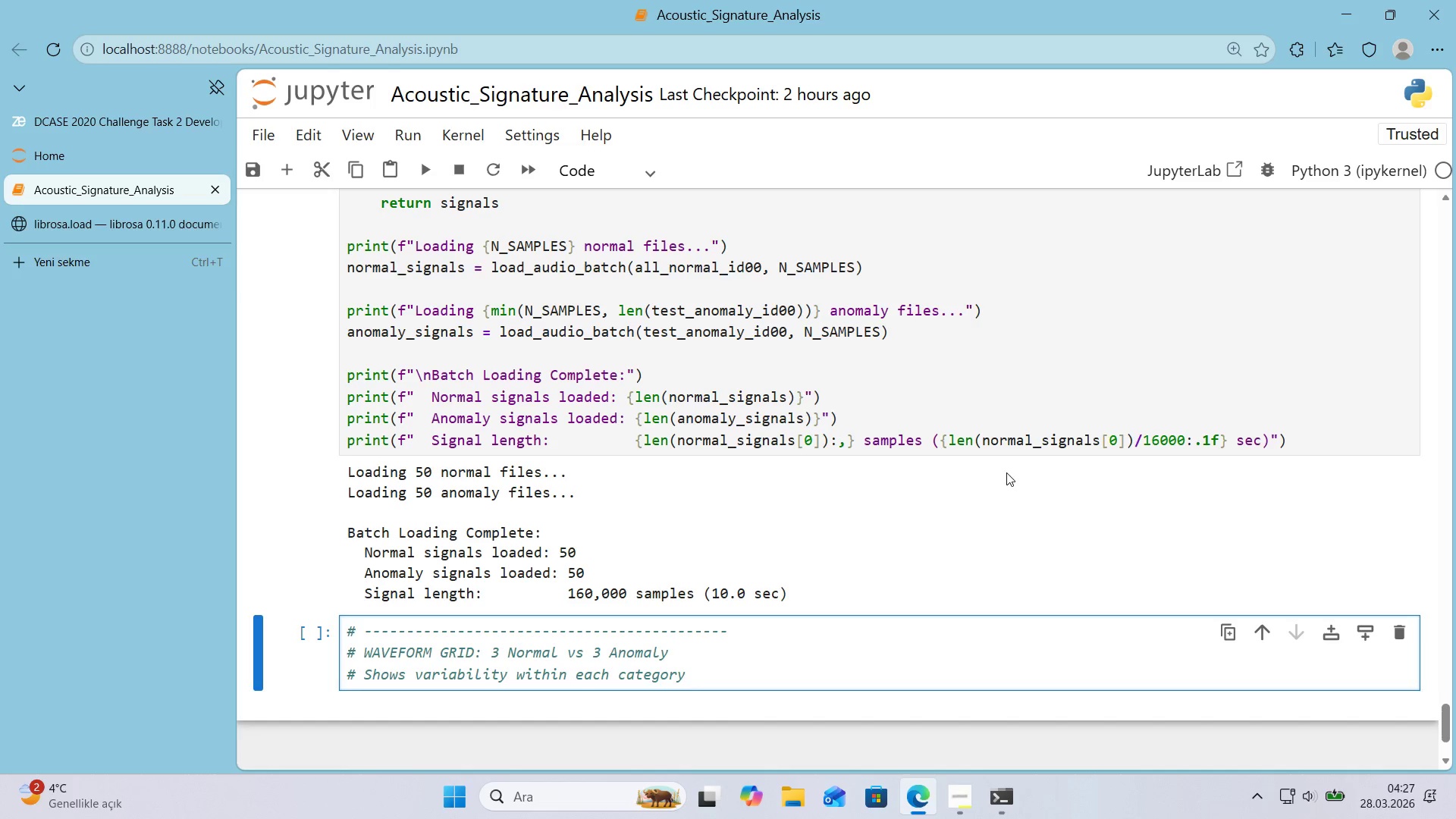 
key(Enter)
 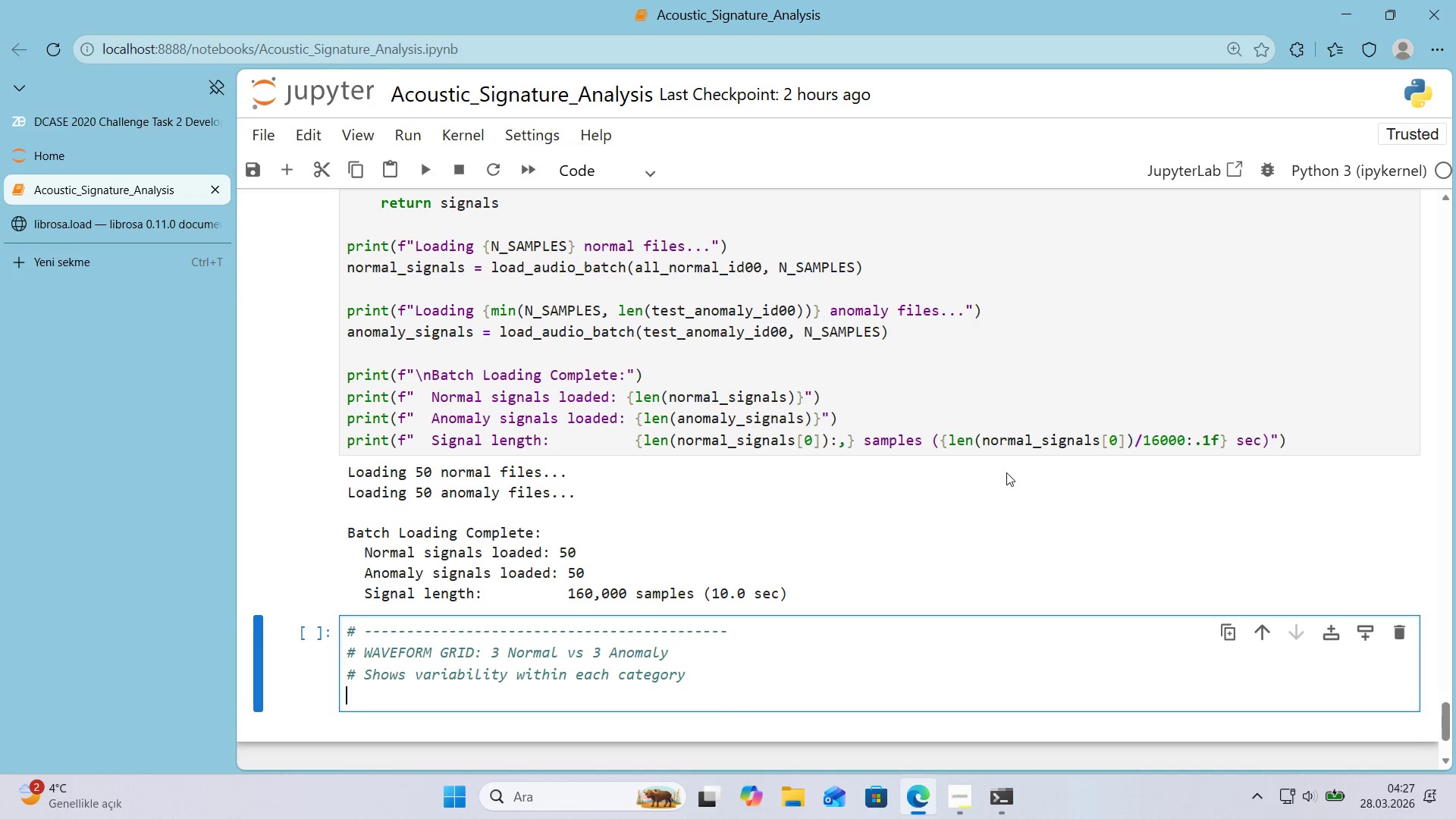 
key(Control+ControlLeft)
 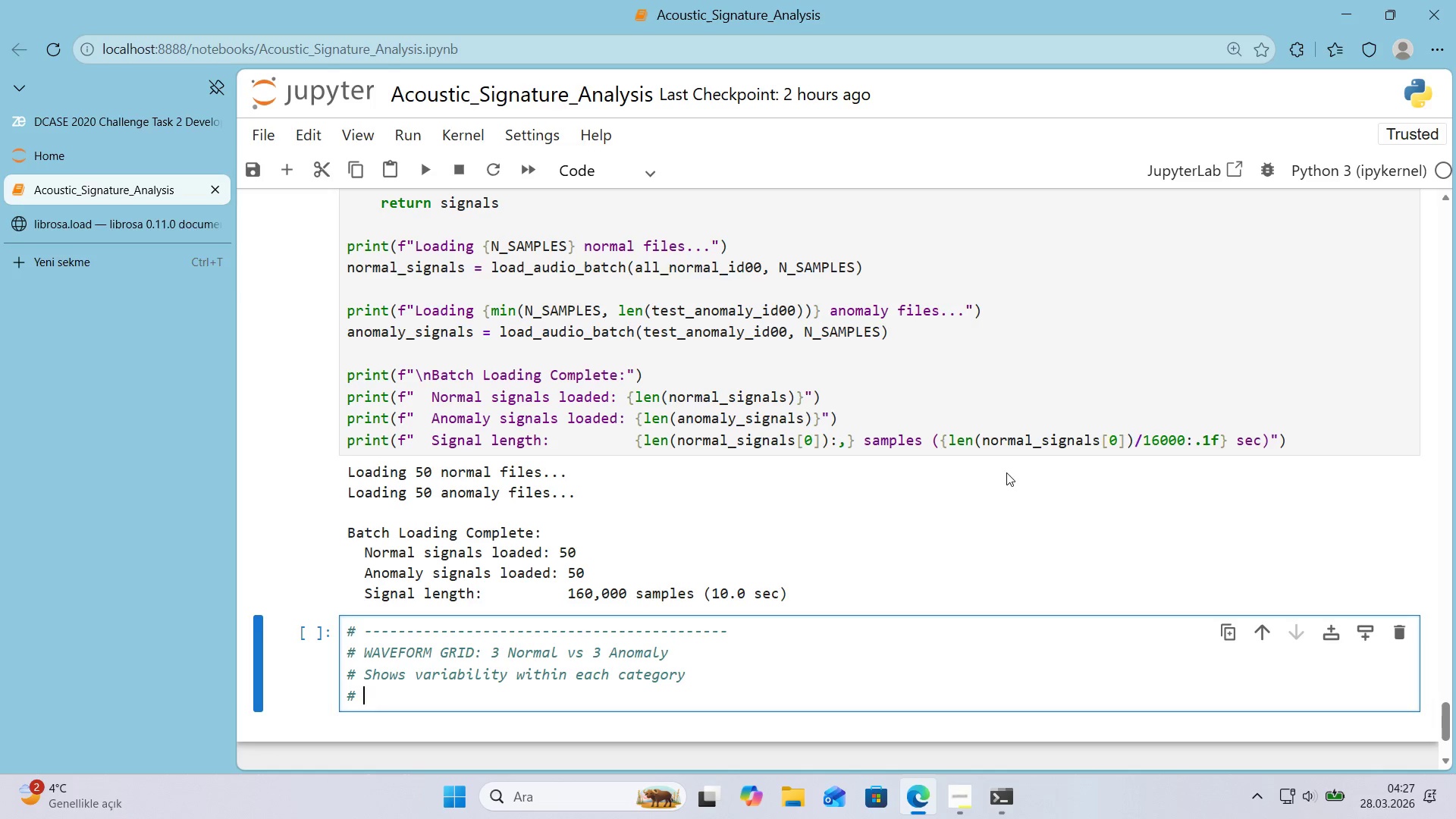 
key(Alt+Control+AltRight)
 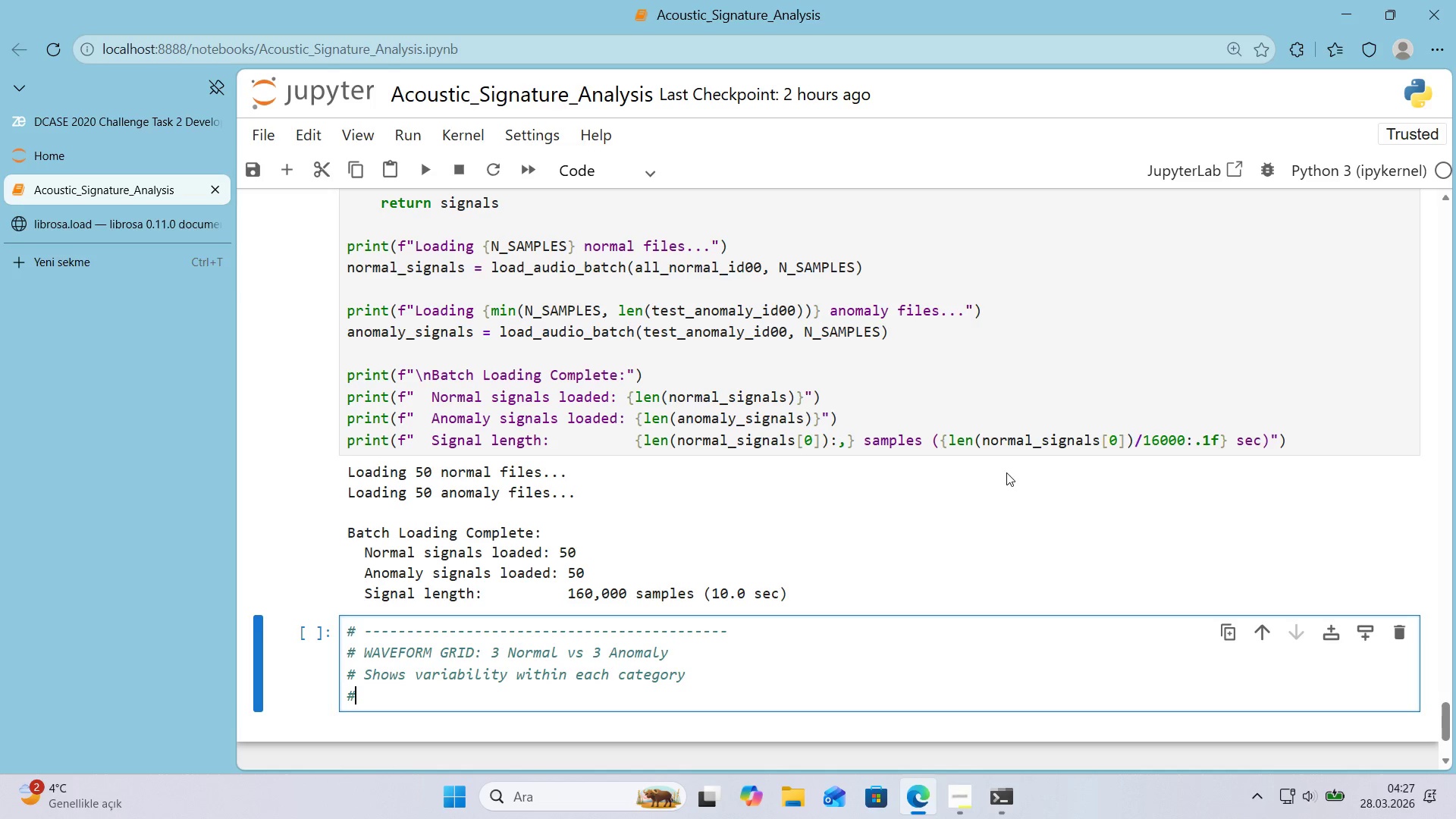 
key(Alt+Control+3)
 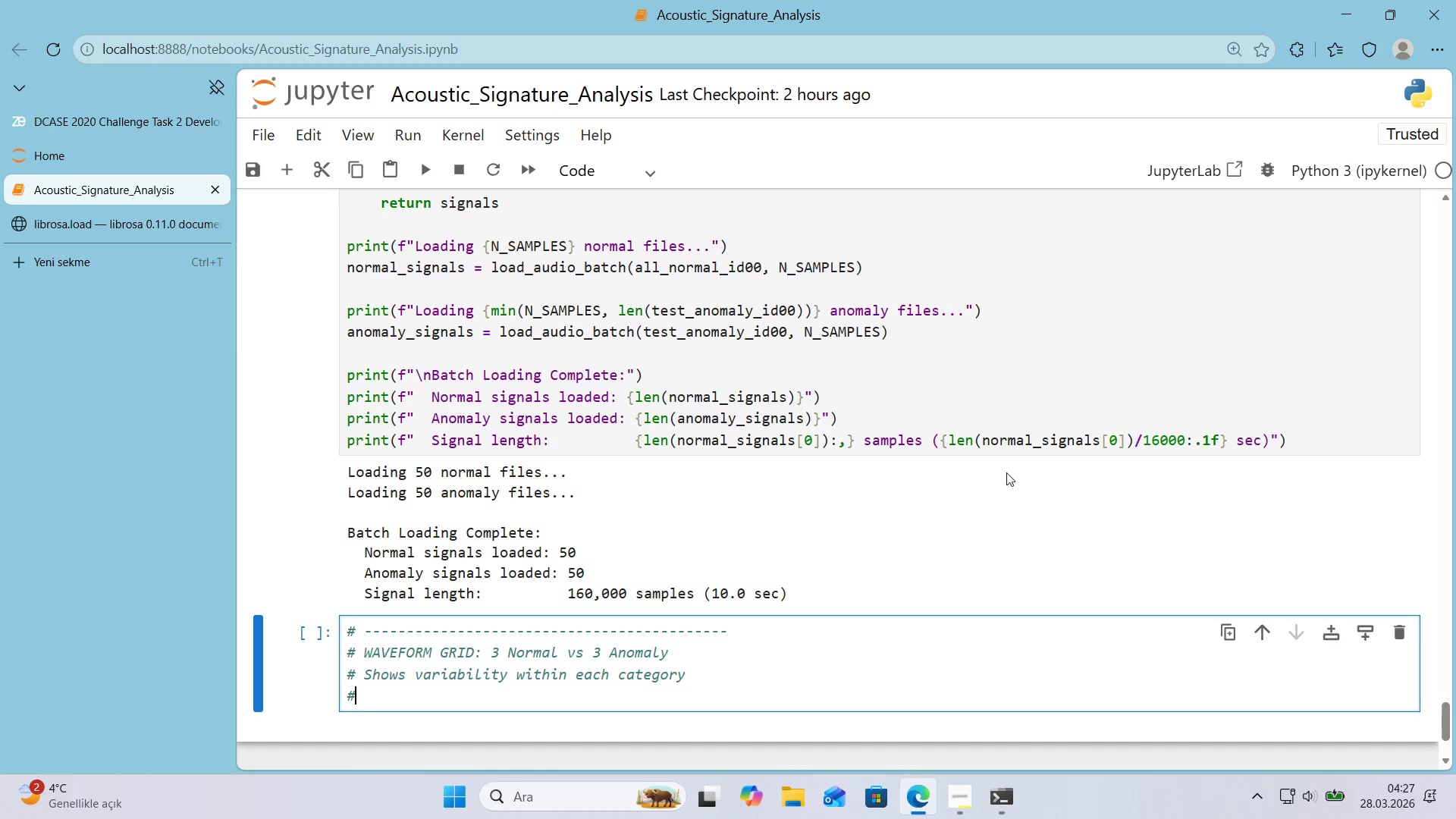 
key(Space)
 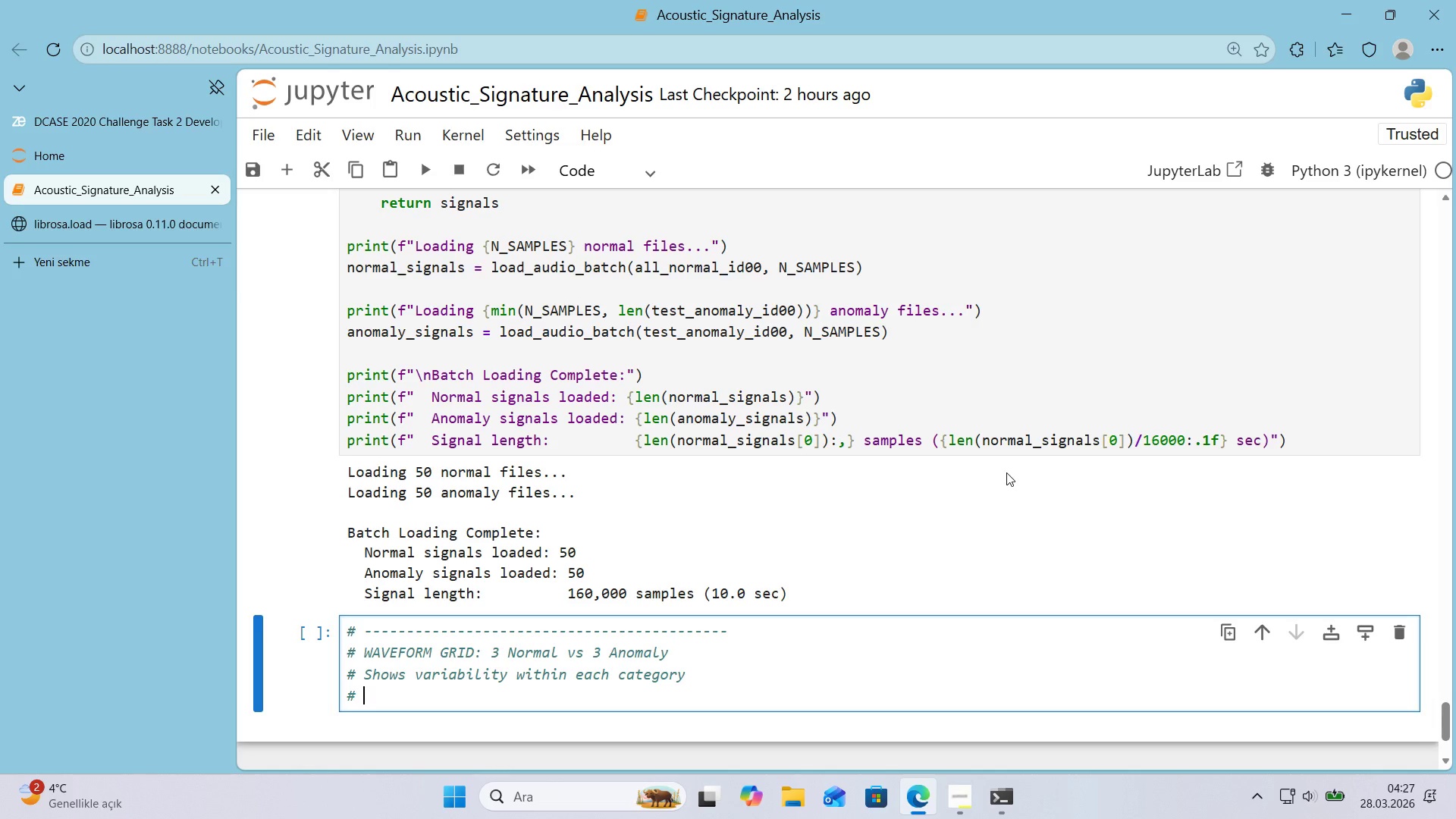 
hold_key(key=NumpadSubtract, duration=1.5)
 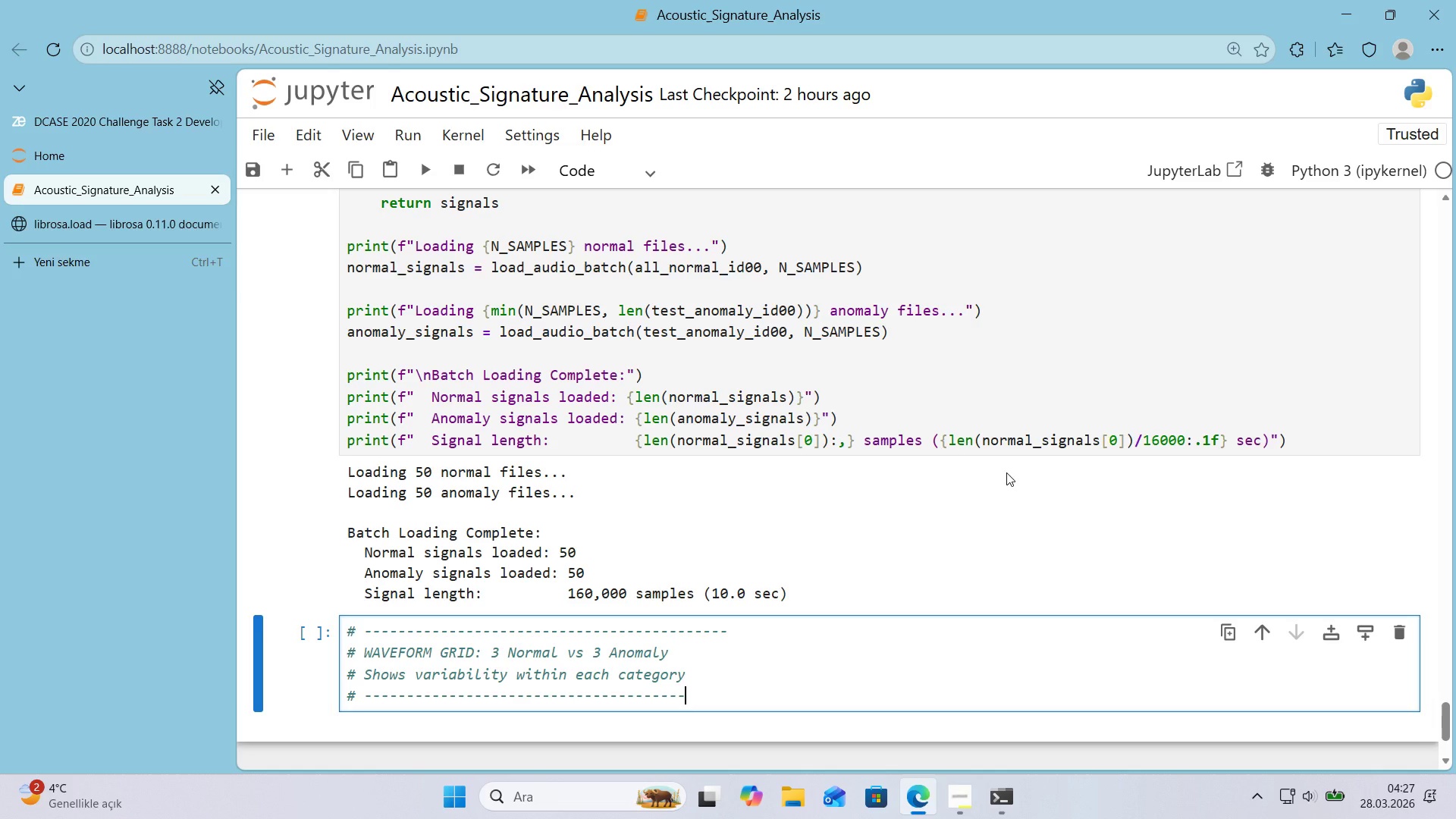 
key(NumpadSubtract)
 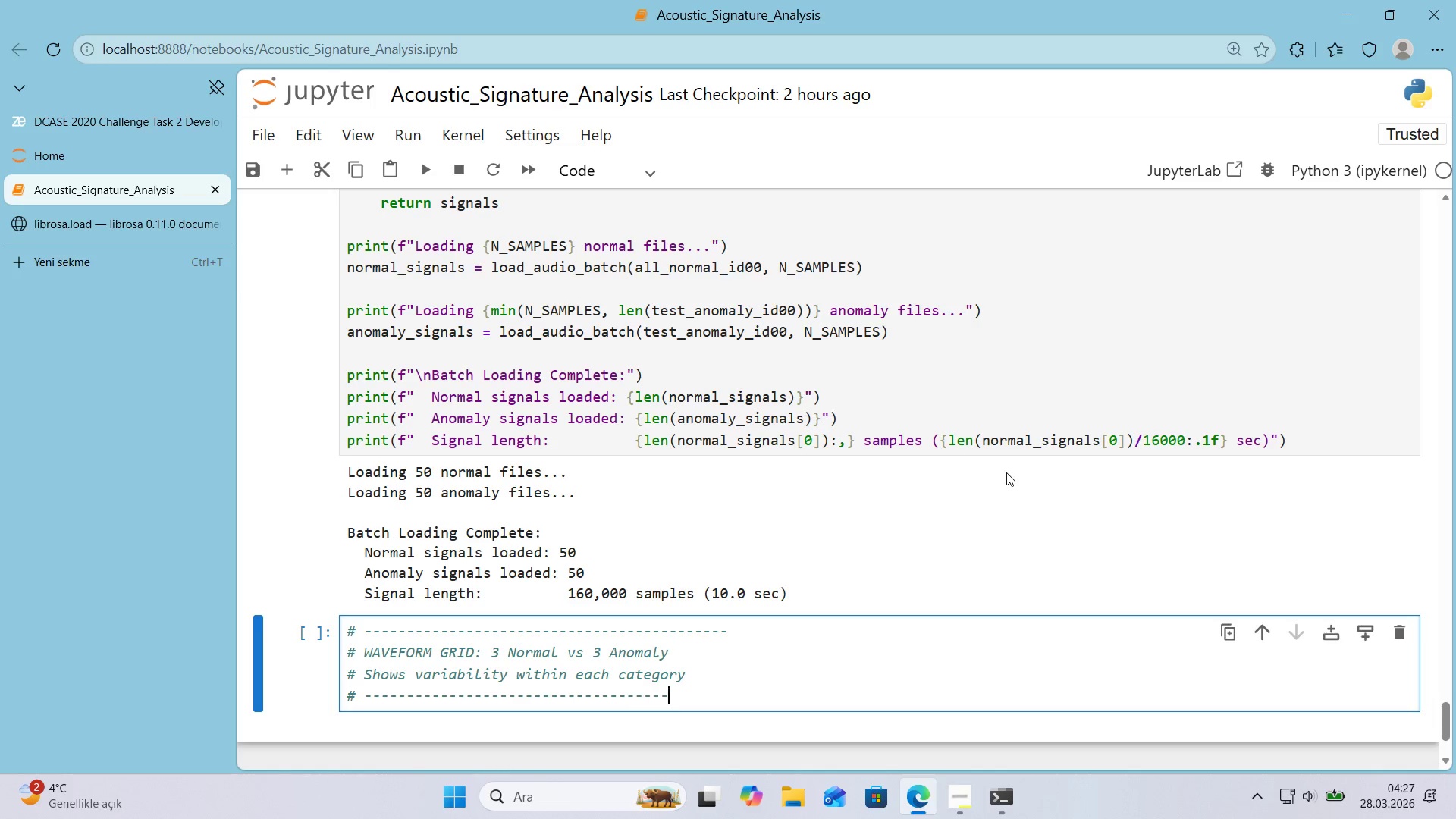 
key(NumpadSubtract)
 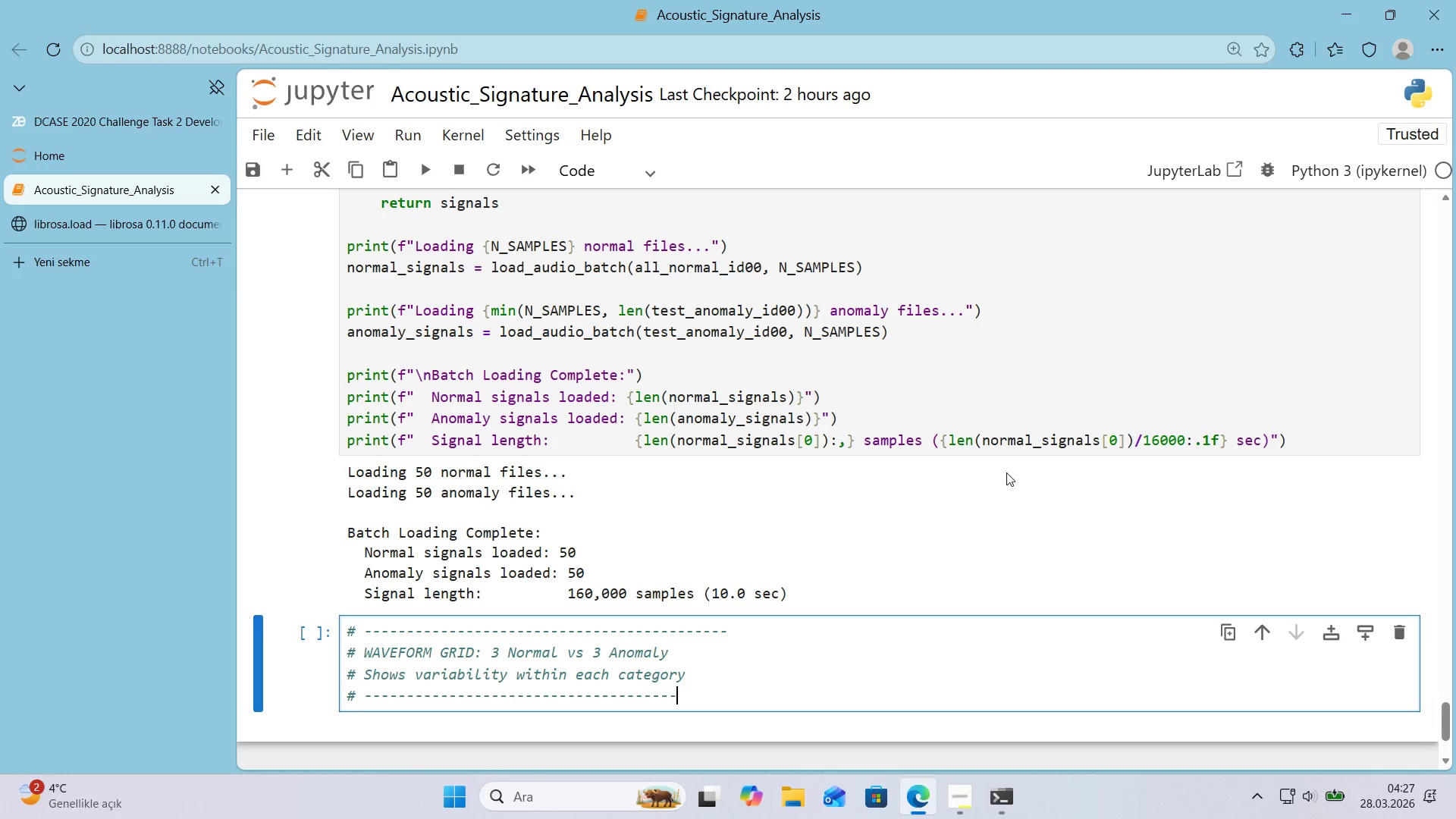 
key(NumpadSubtract)
 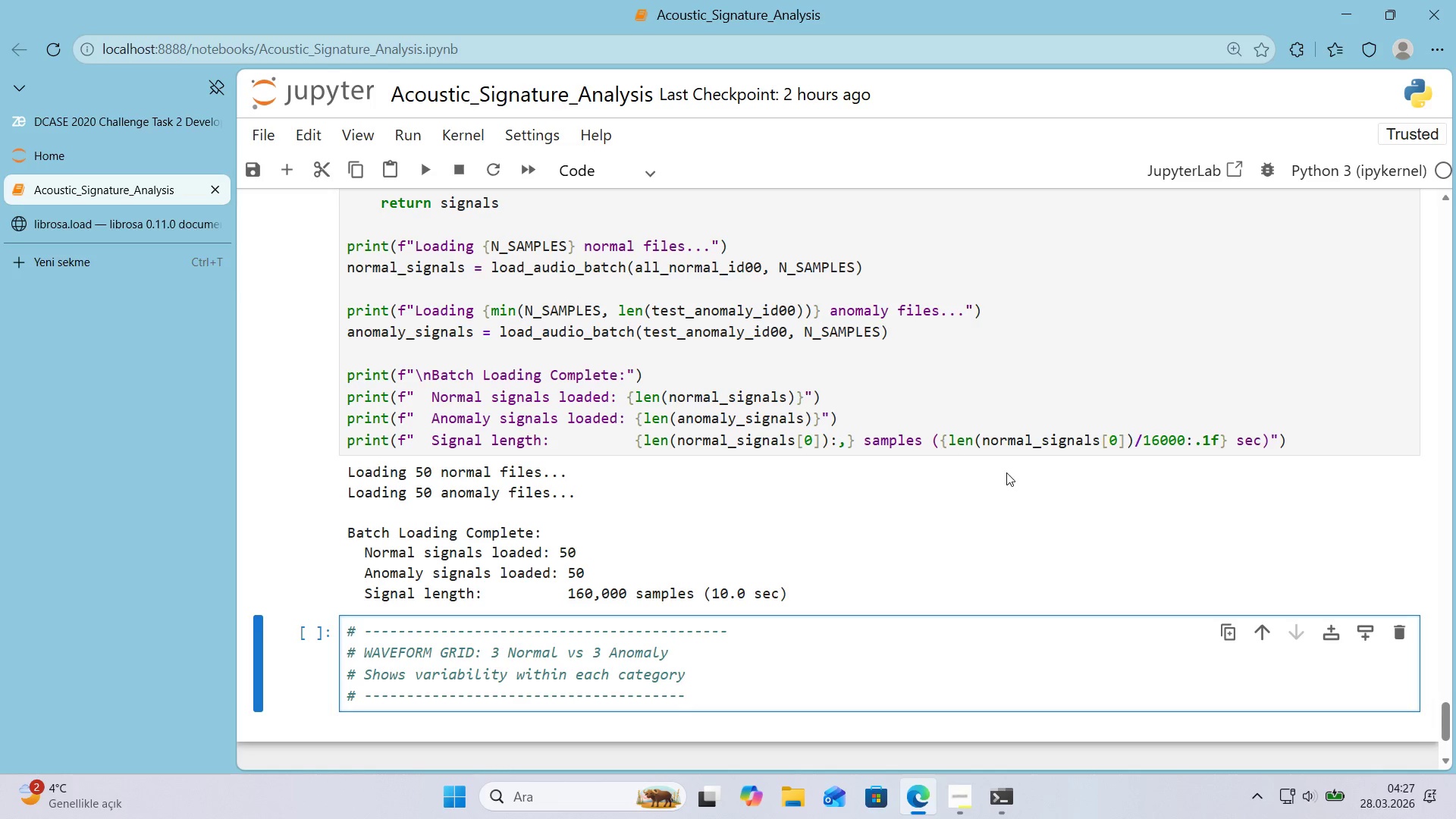 
key(ArrowUp)
 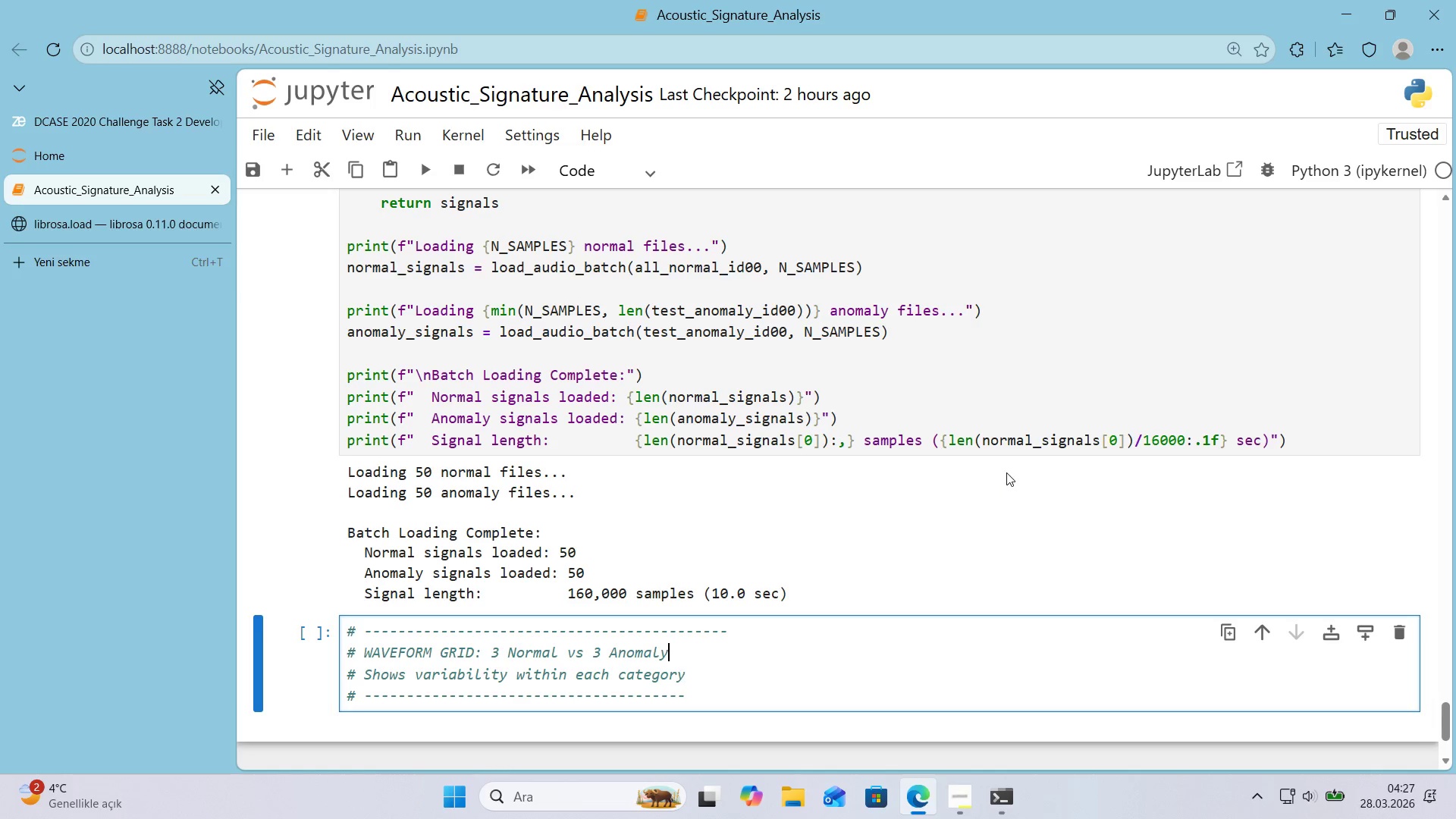 
key(ArrowUp)
 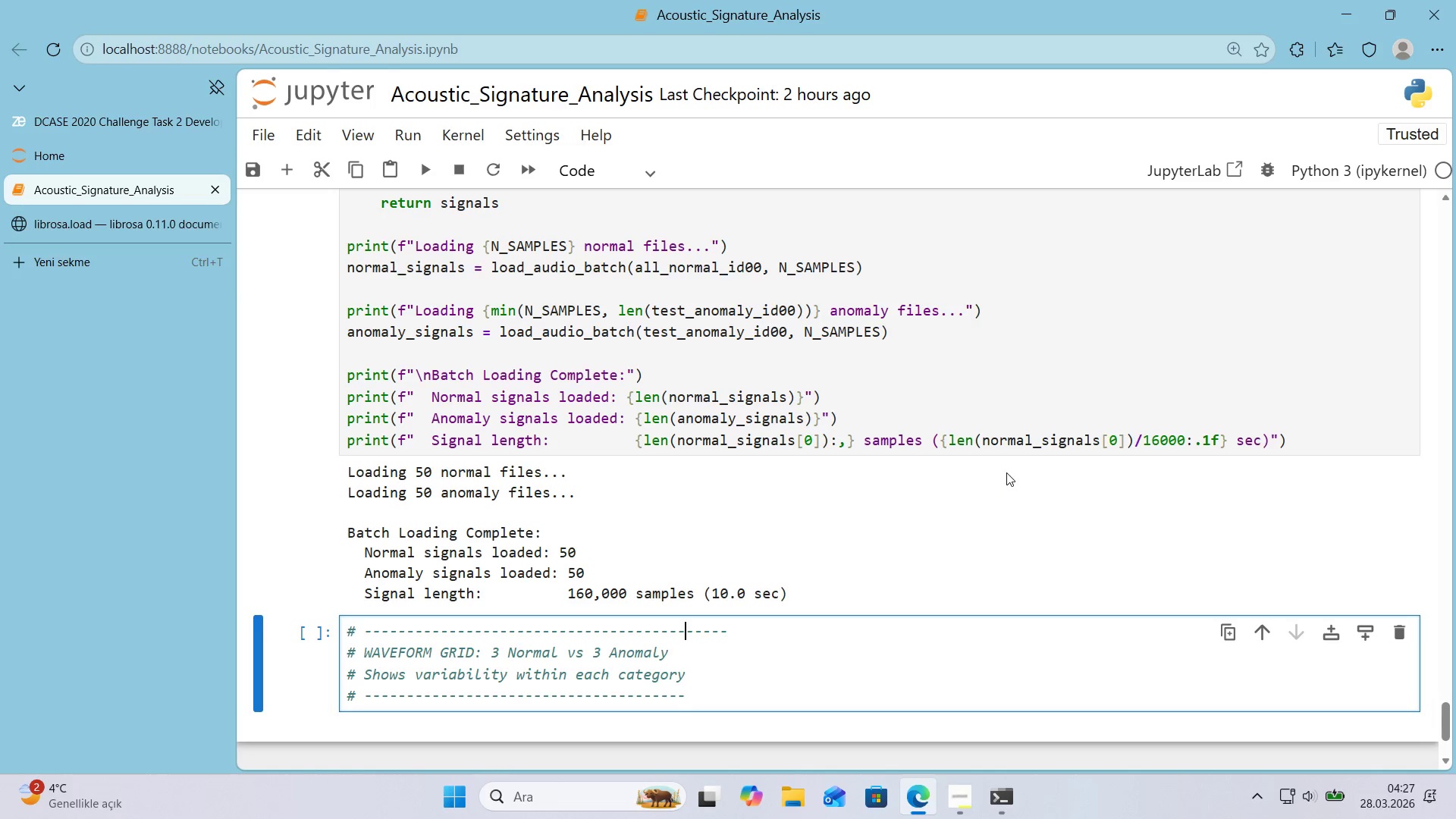 
key(ArrowUp)
 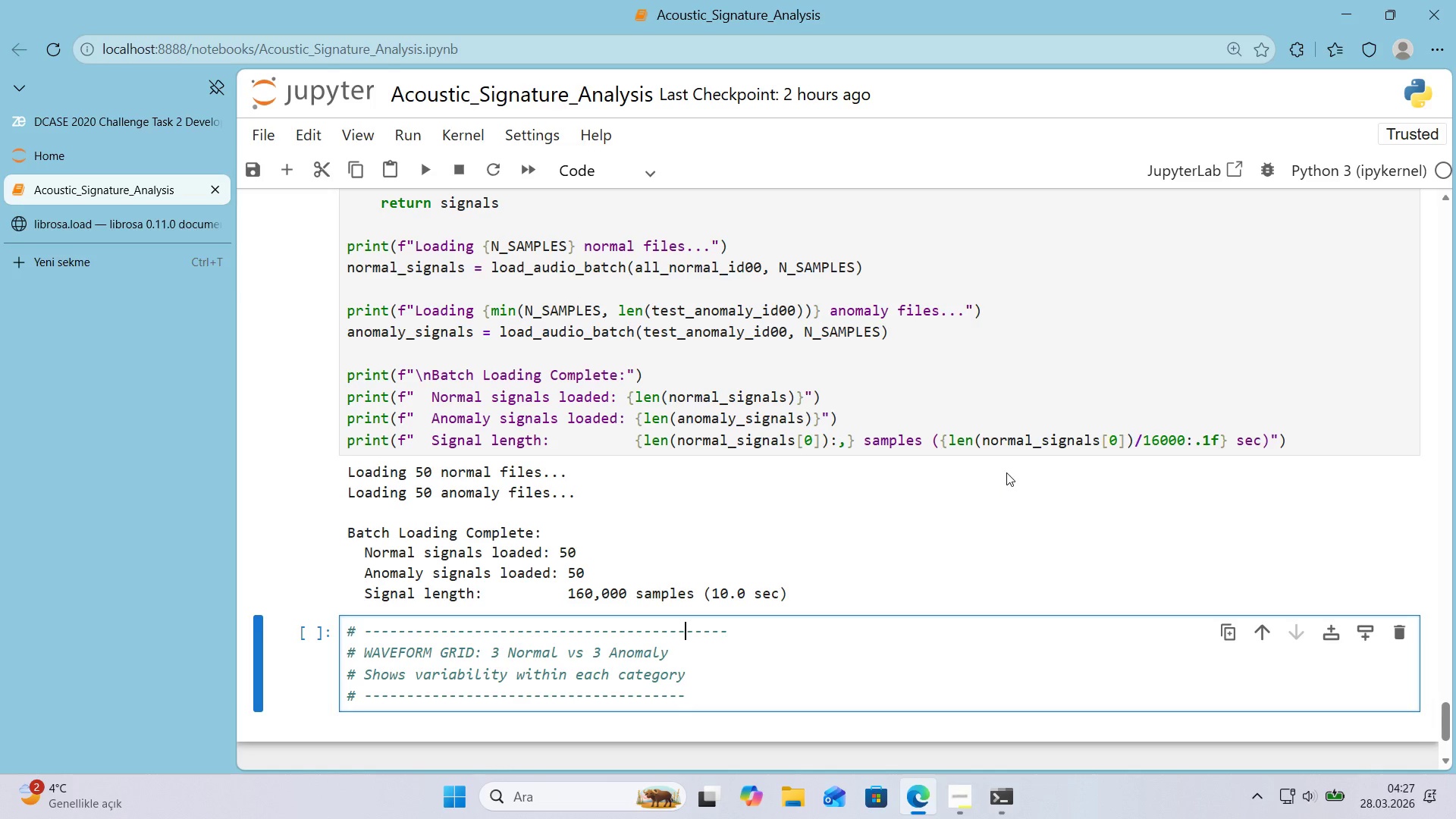 
key(ArrowLeft)
 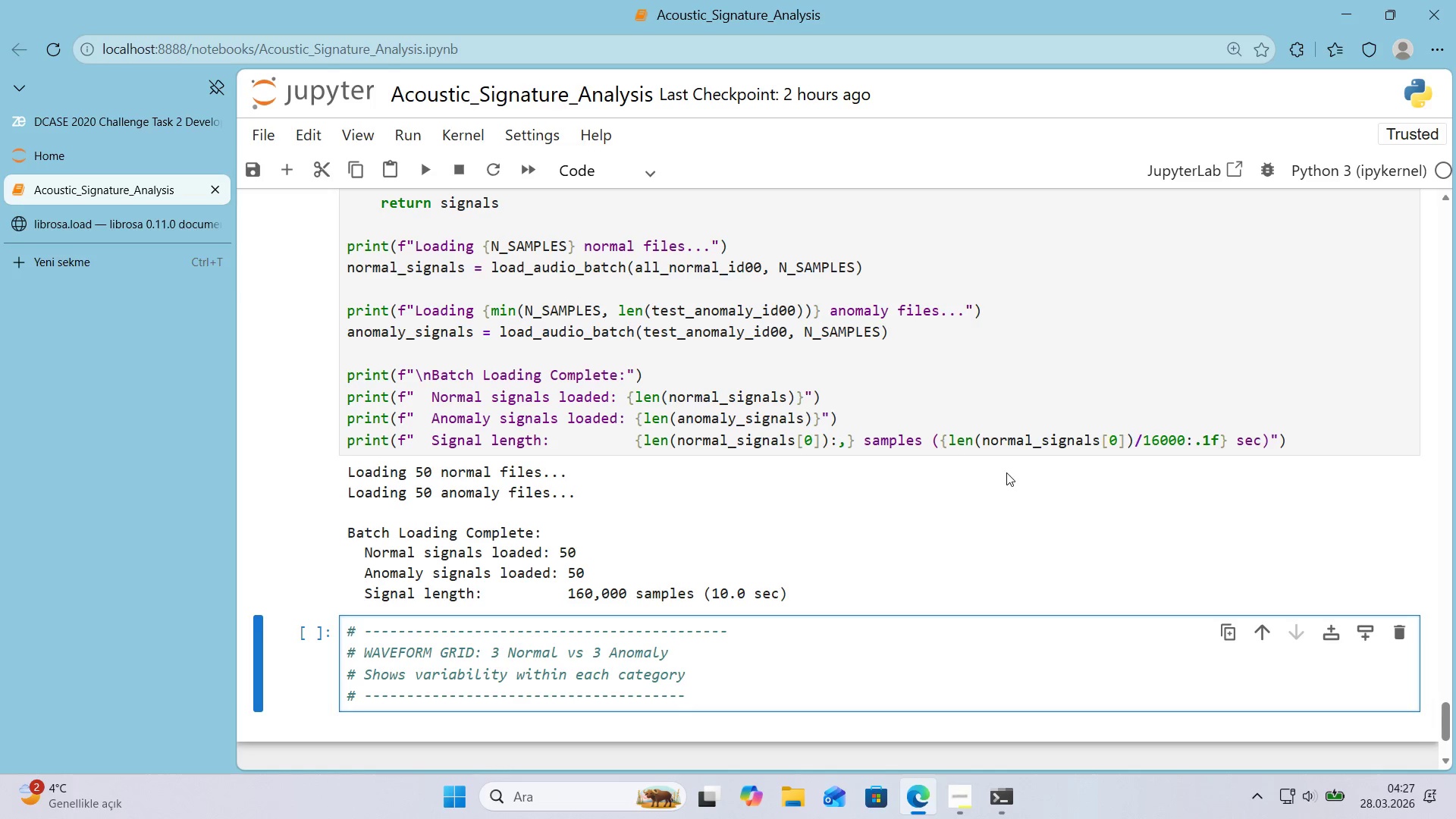 
key(Delete)
 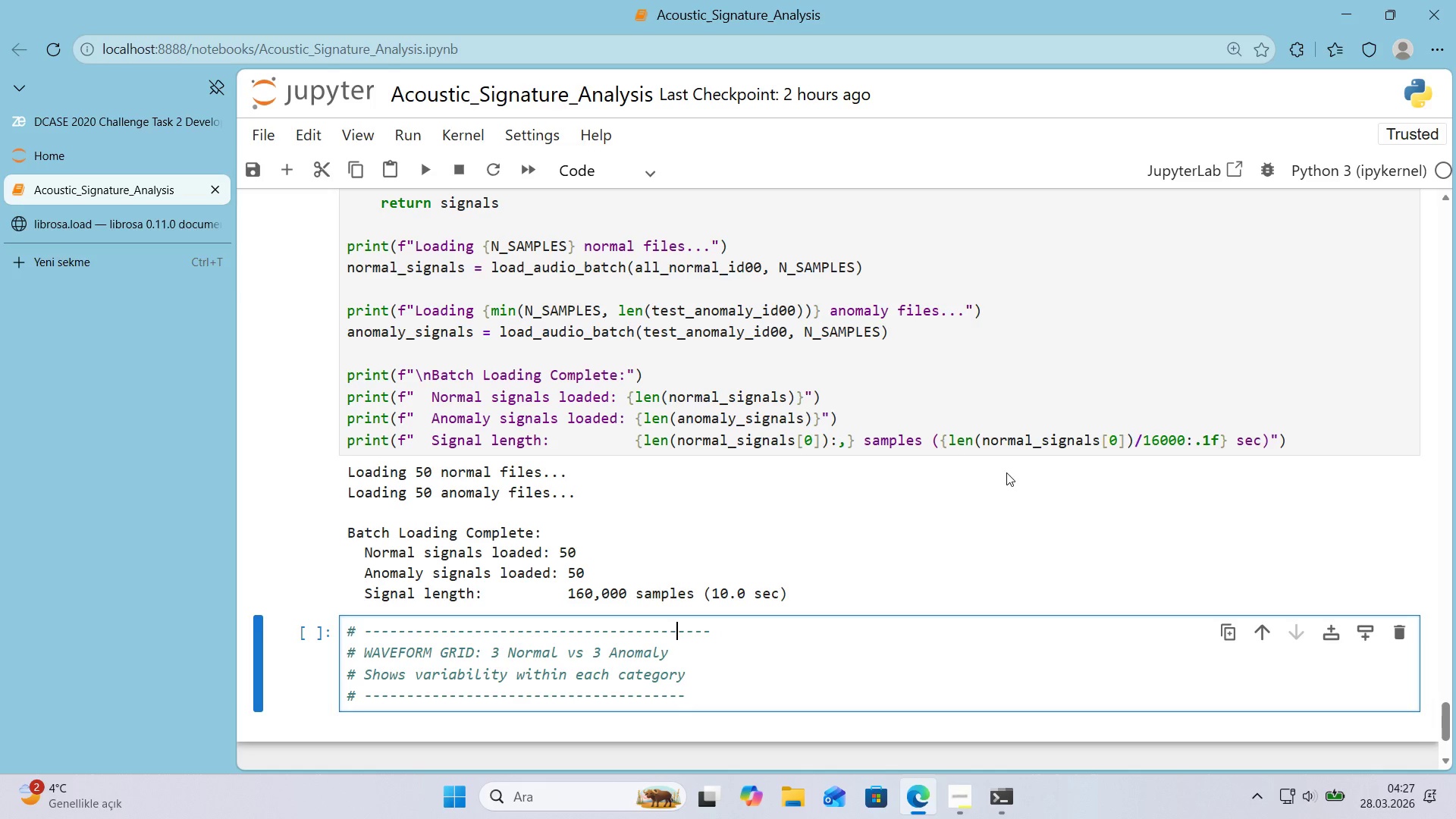 
key(Delete)
 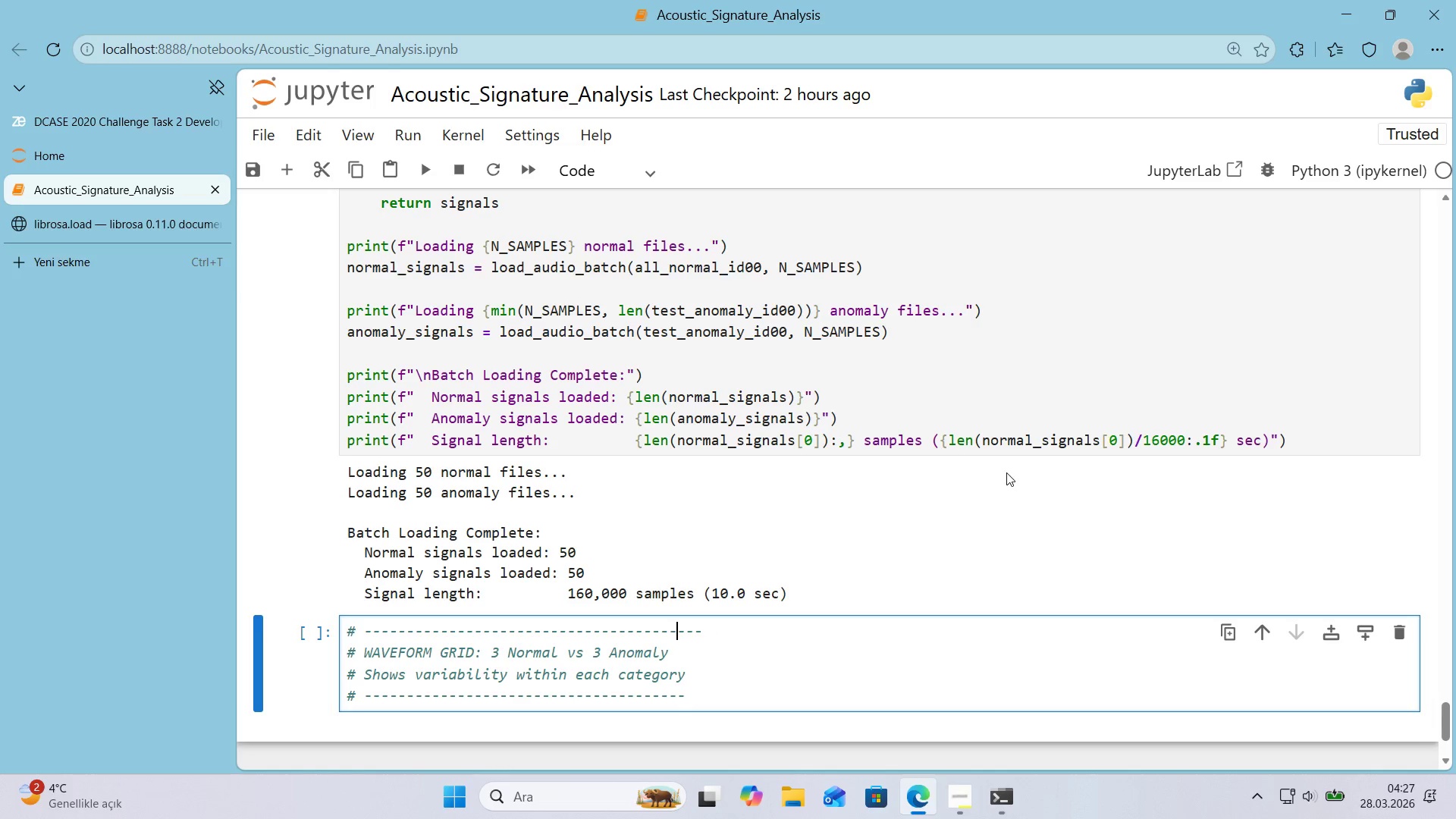 
key(Delete)
 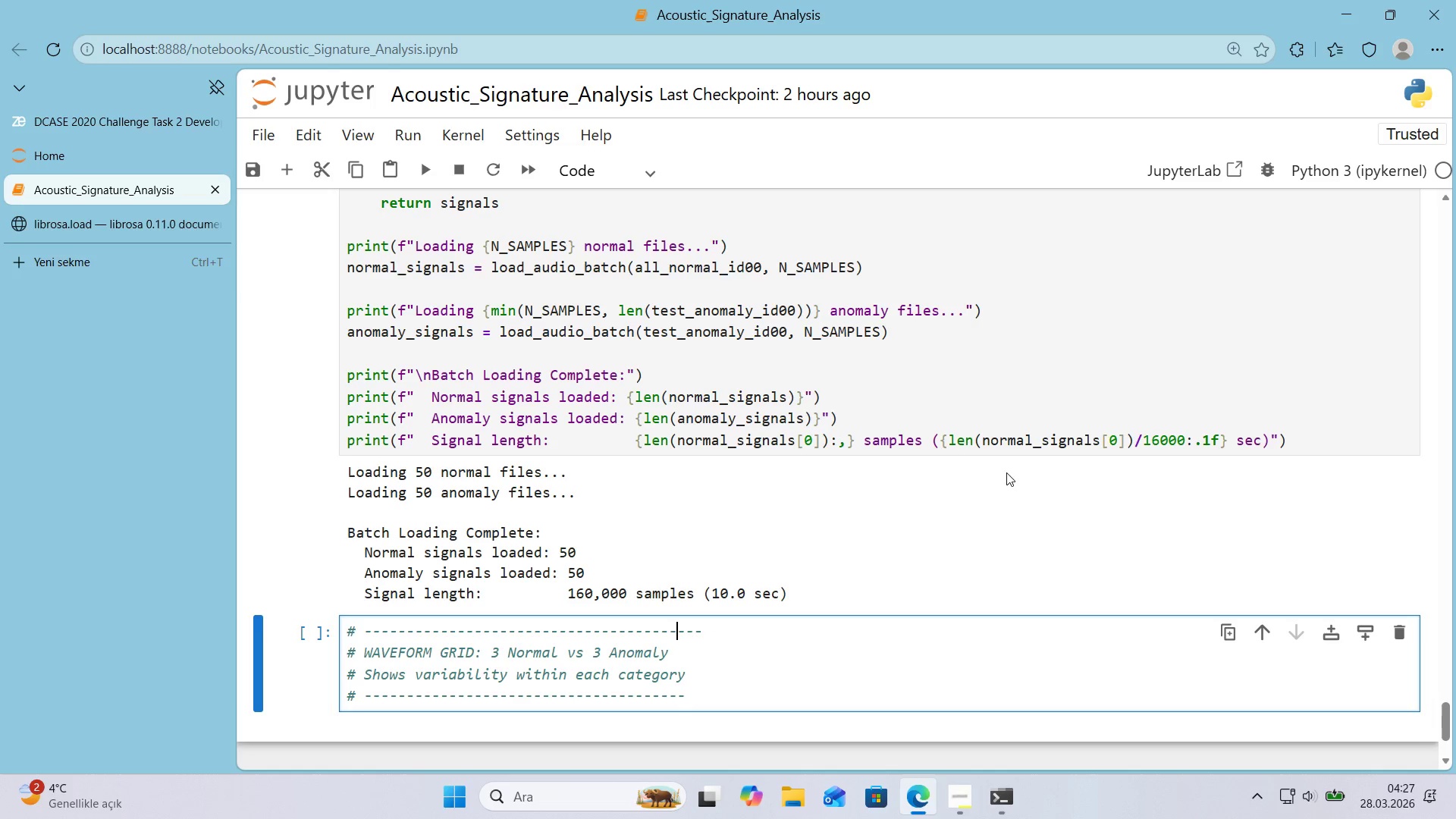 
key(Delete)
 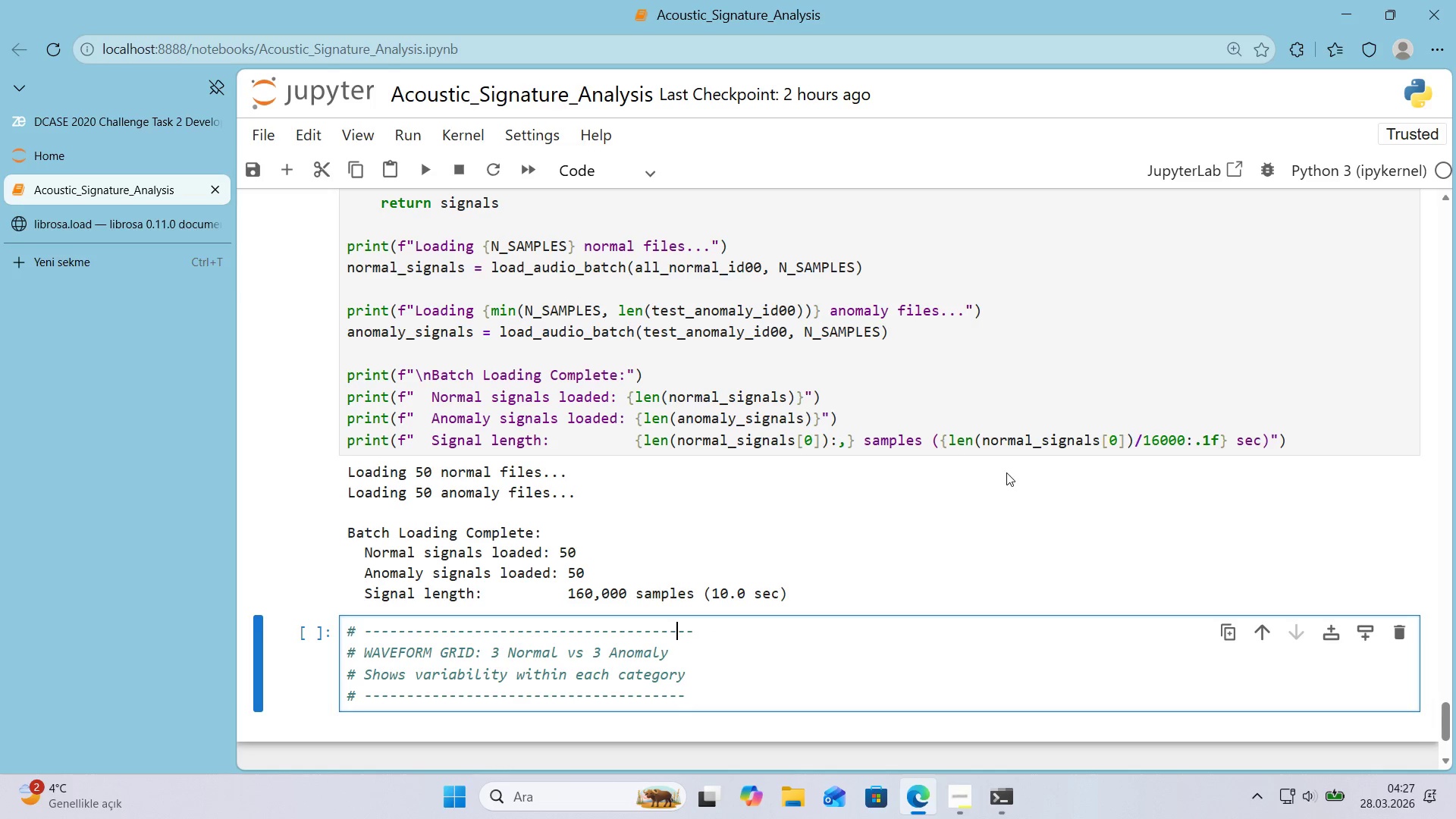 
key(Delete)
 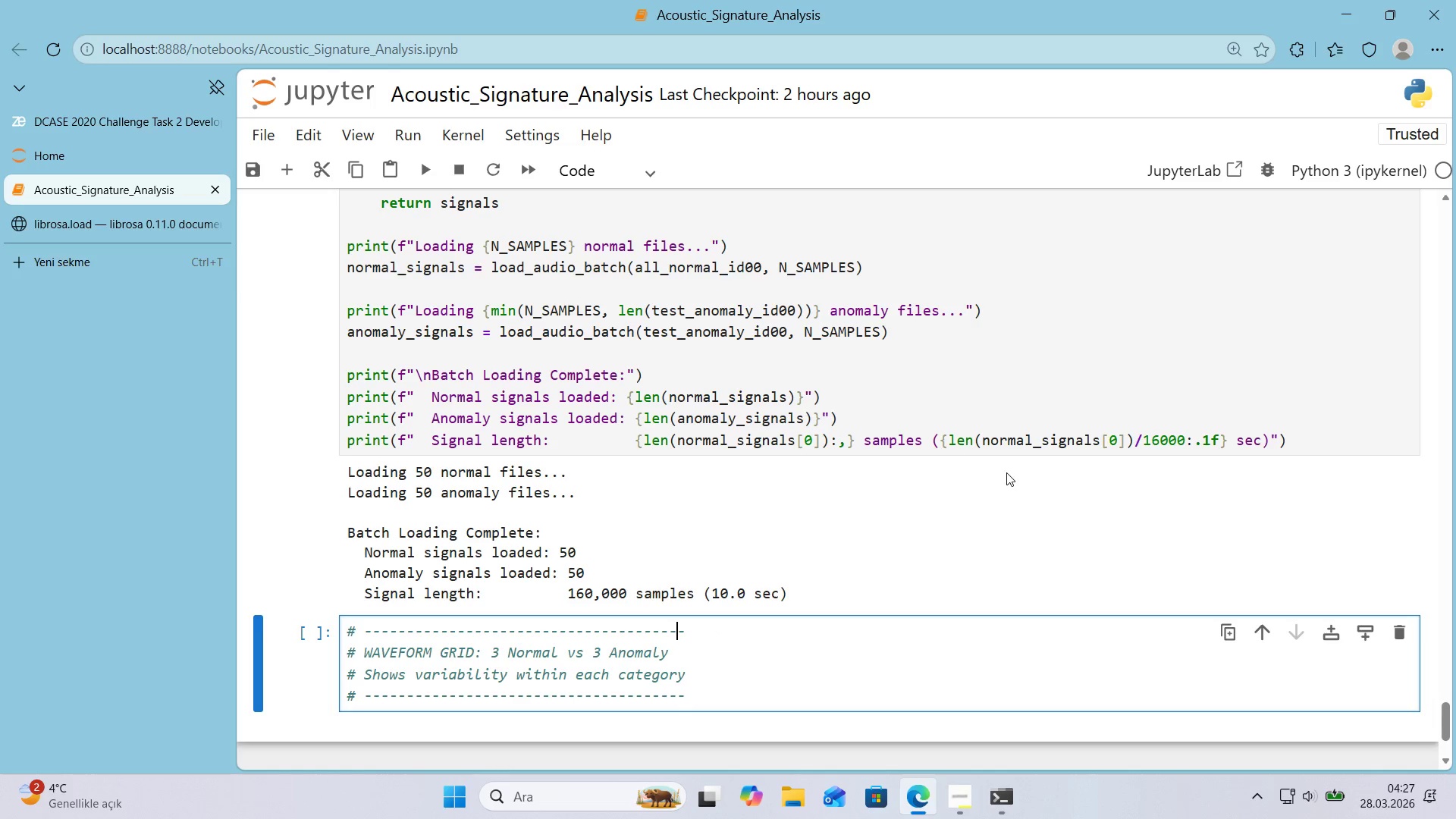 
key(Delete)
 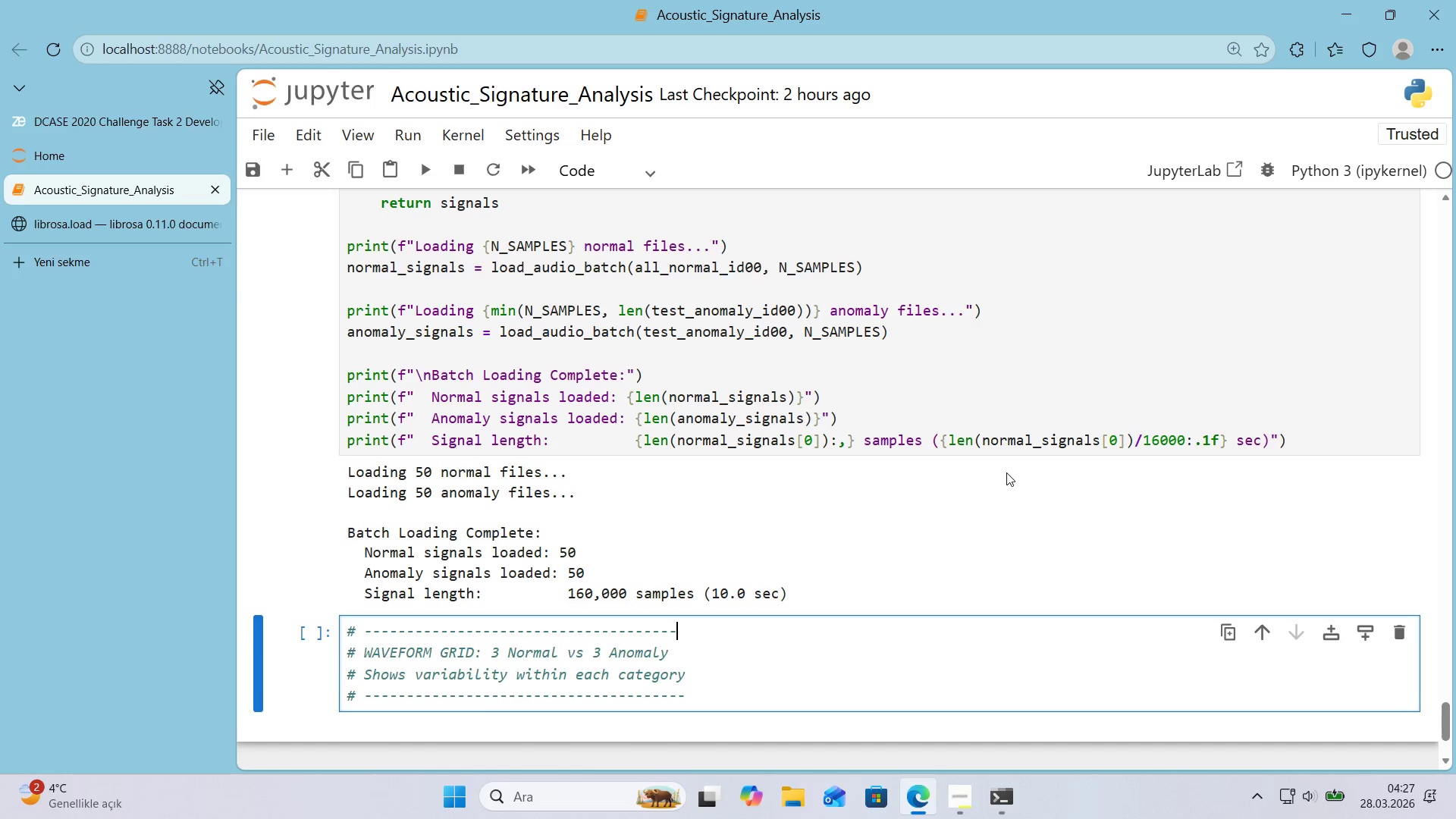 
key(Delete)
 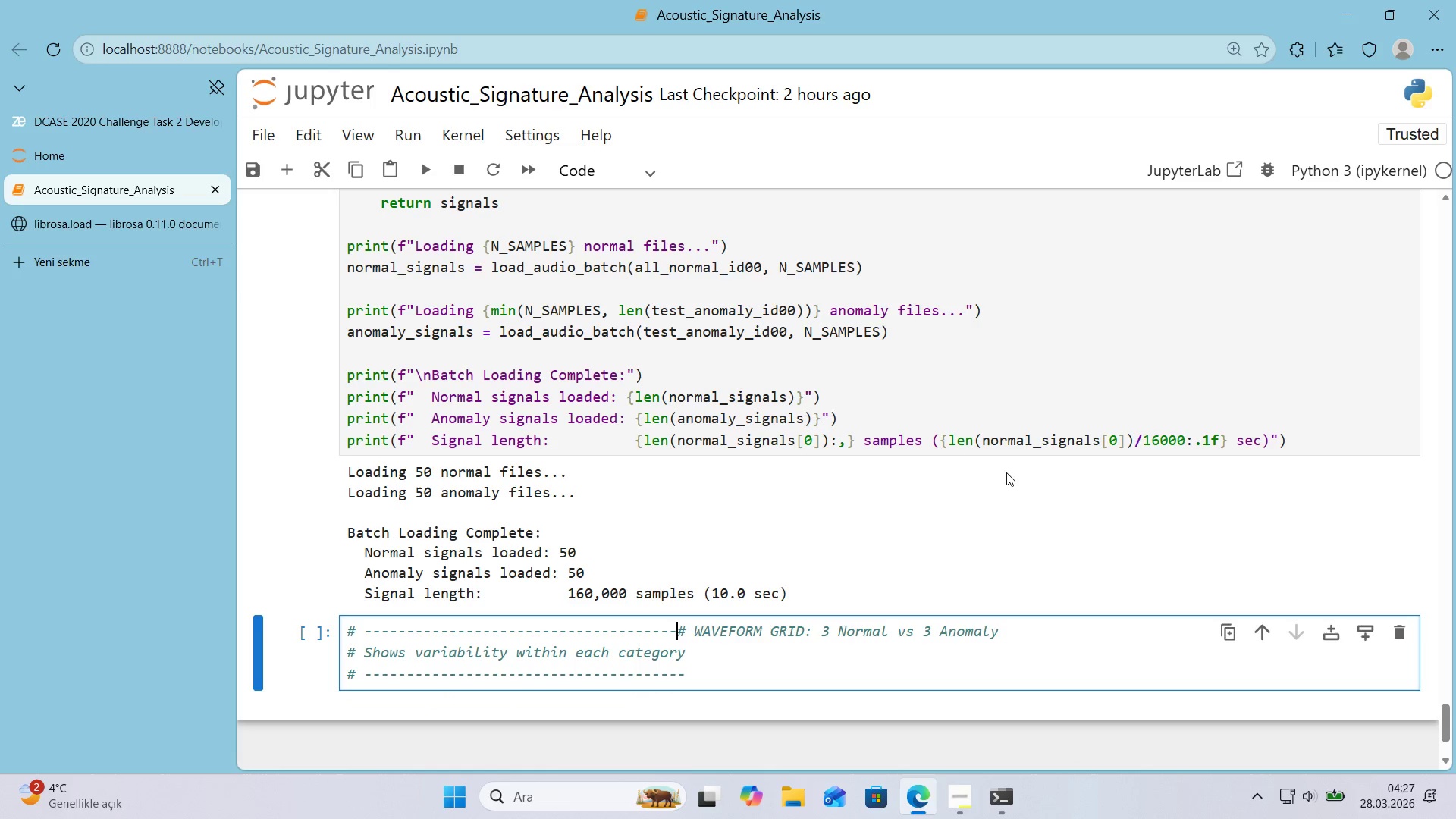 
key(Delete)
 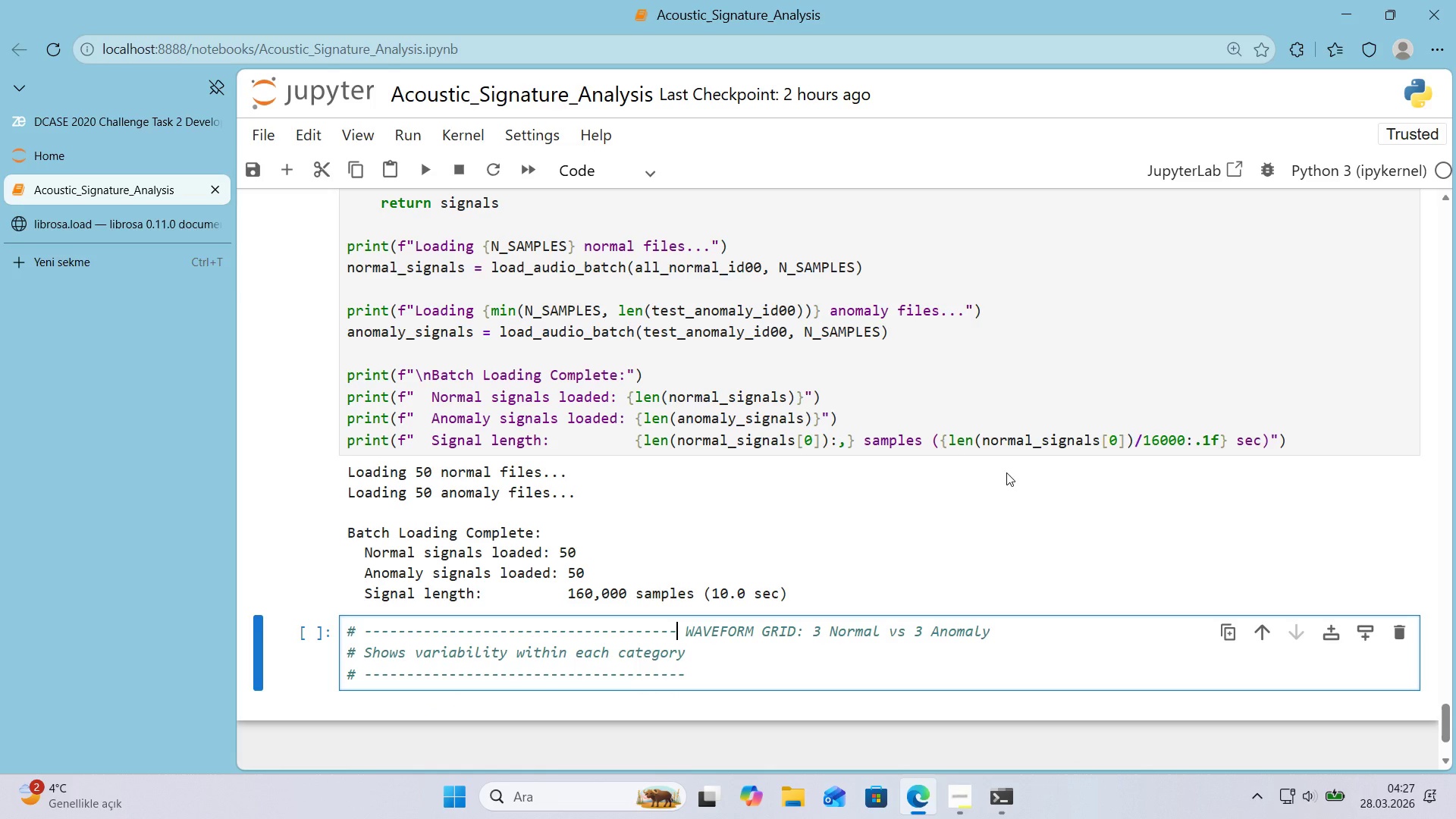 
key(Control+Z)
 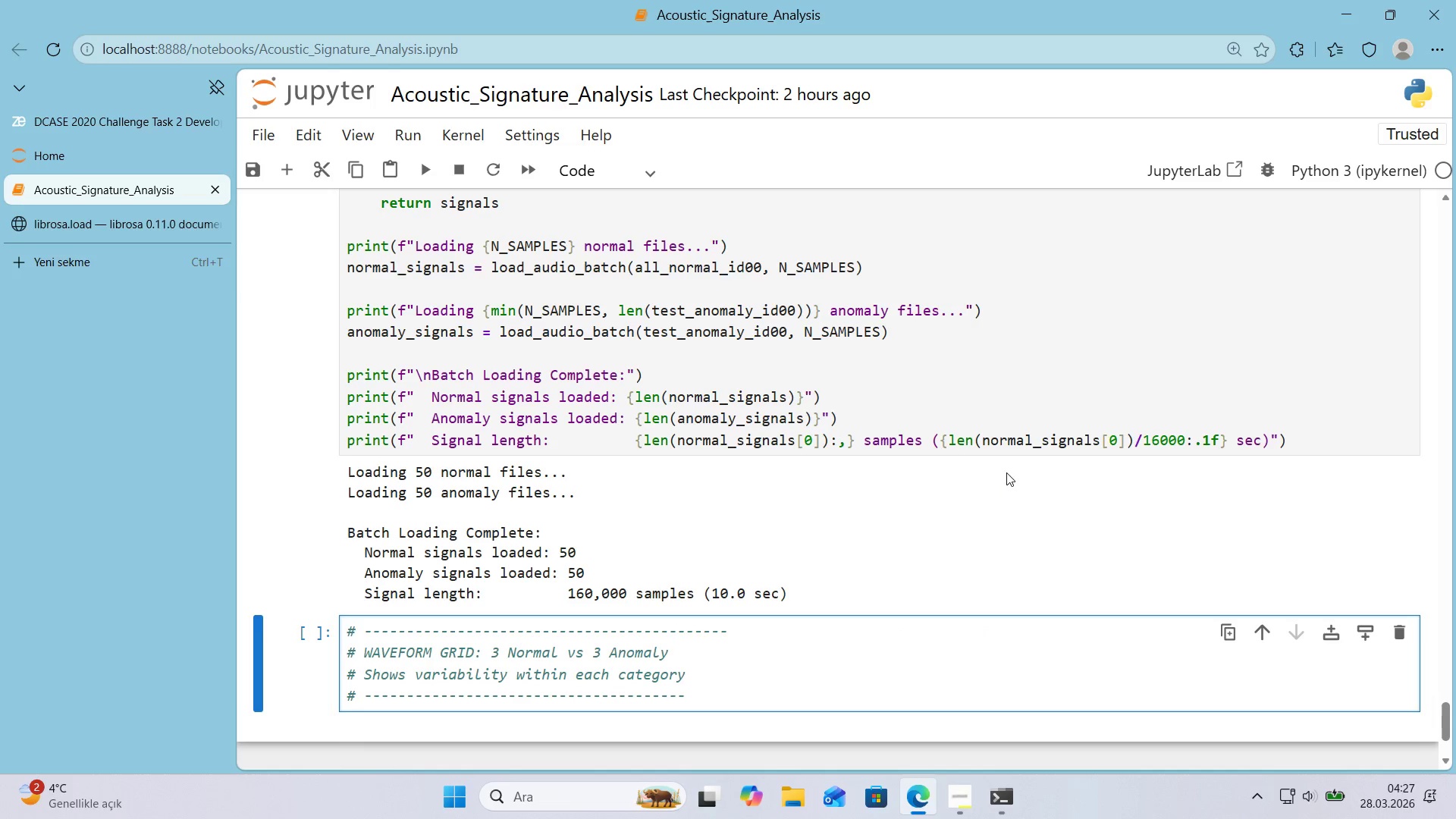 
key(Delete)
 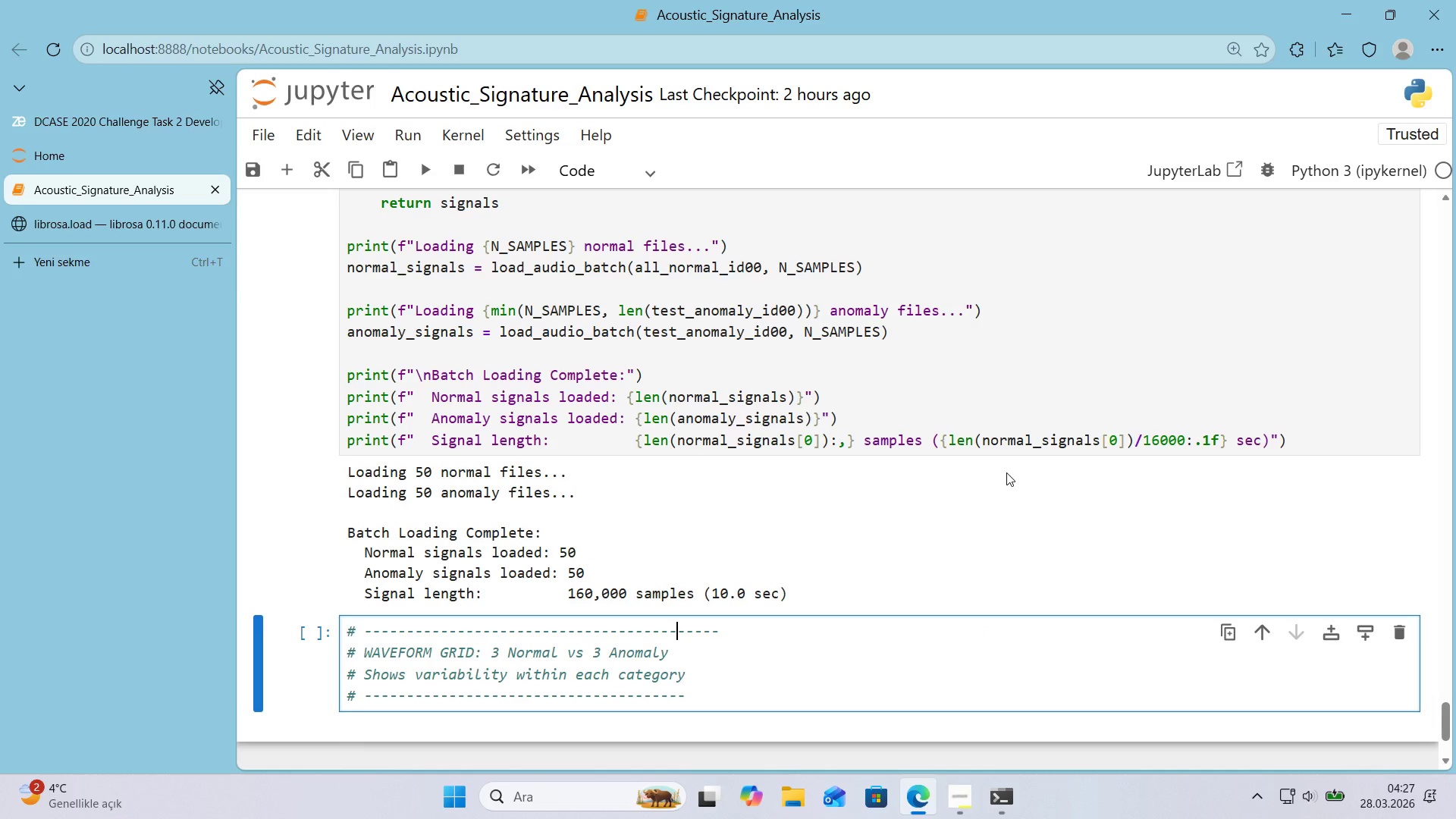 
key(Delete)
 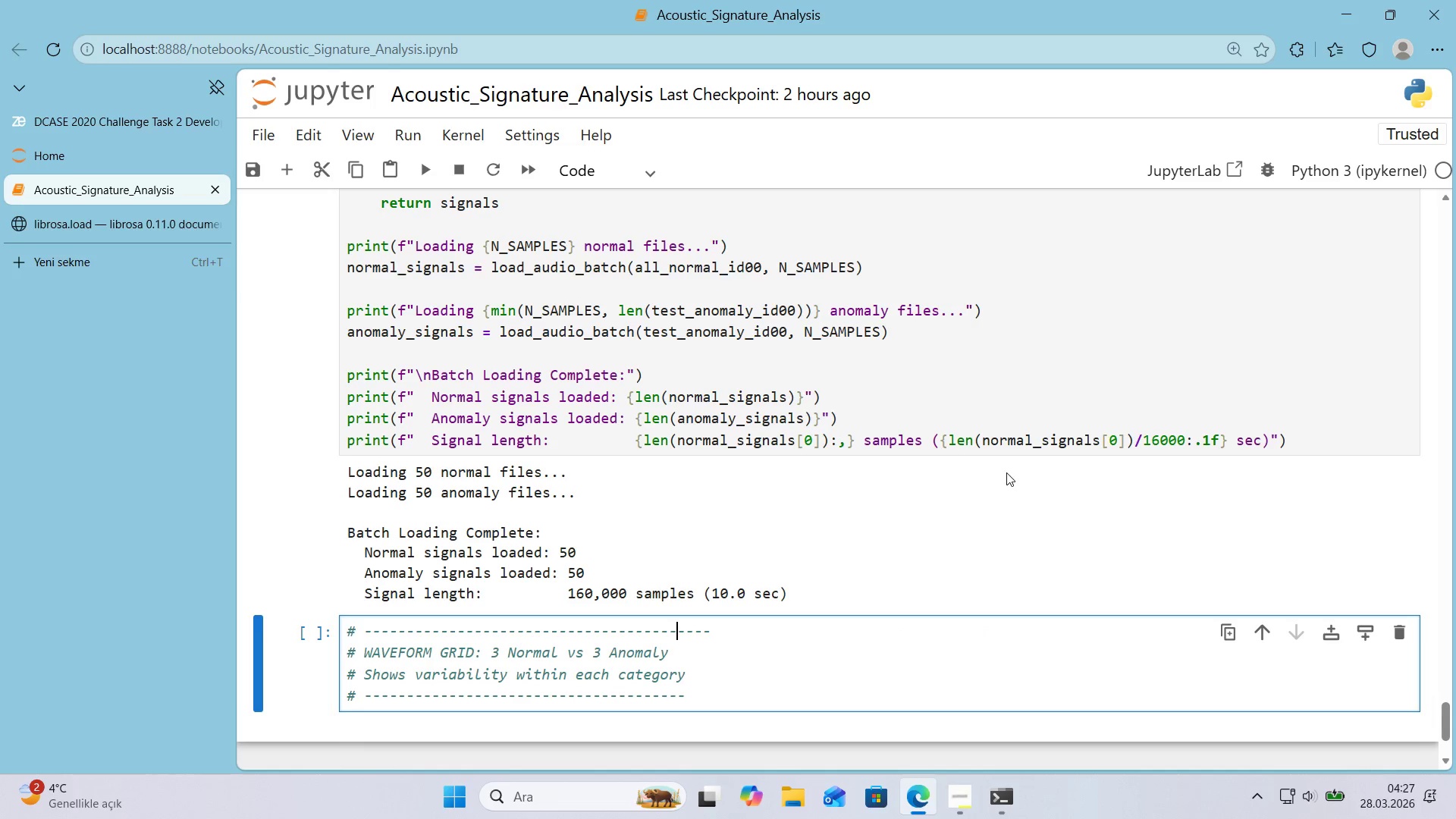 
key(Delete)
 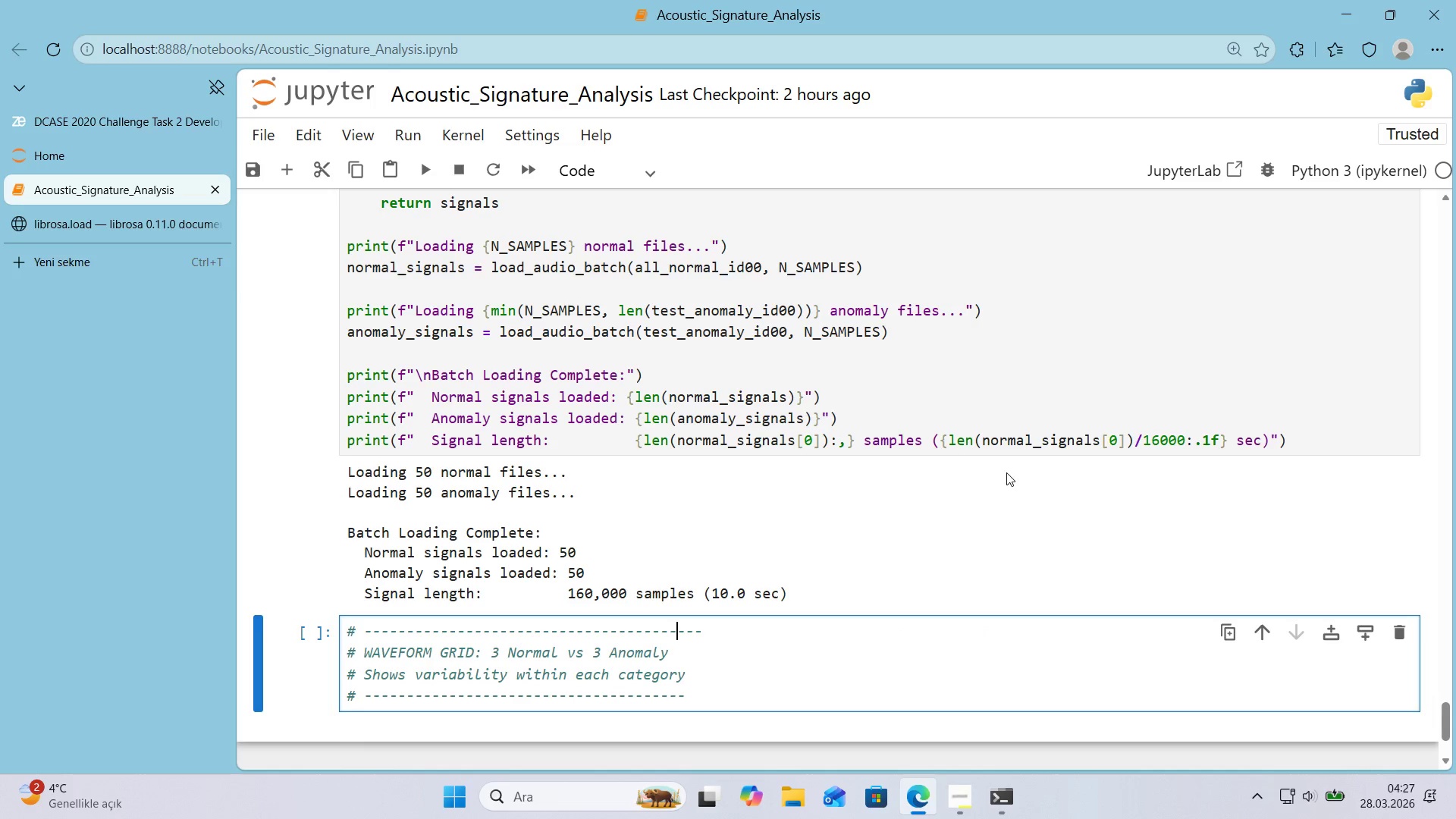 
key(Delete)
 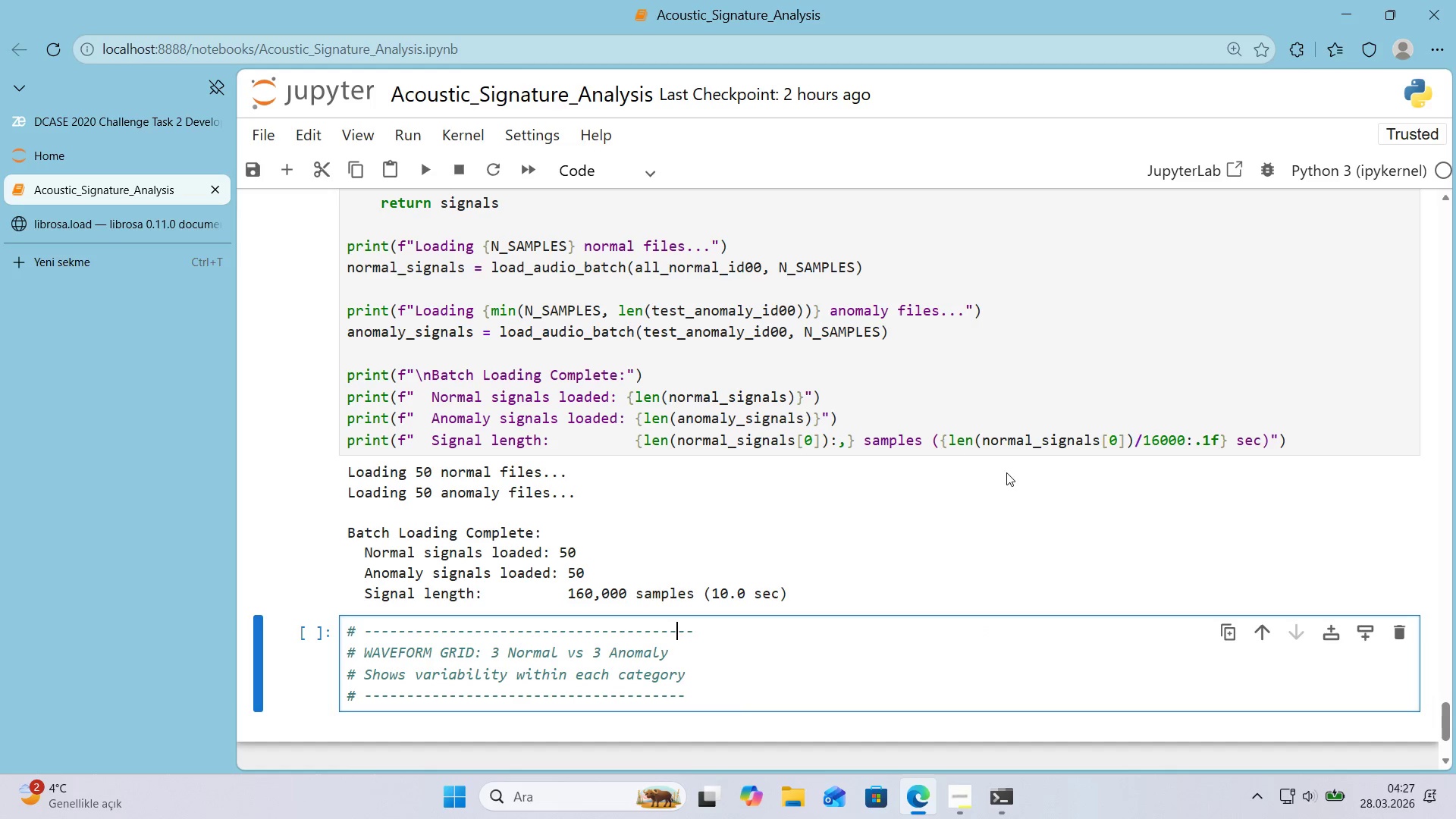 
key(Delete)
 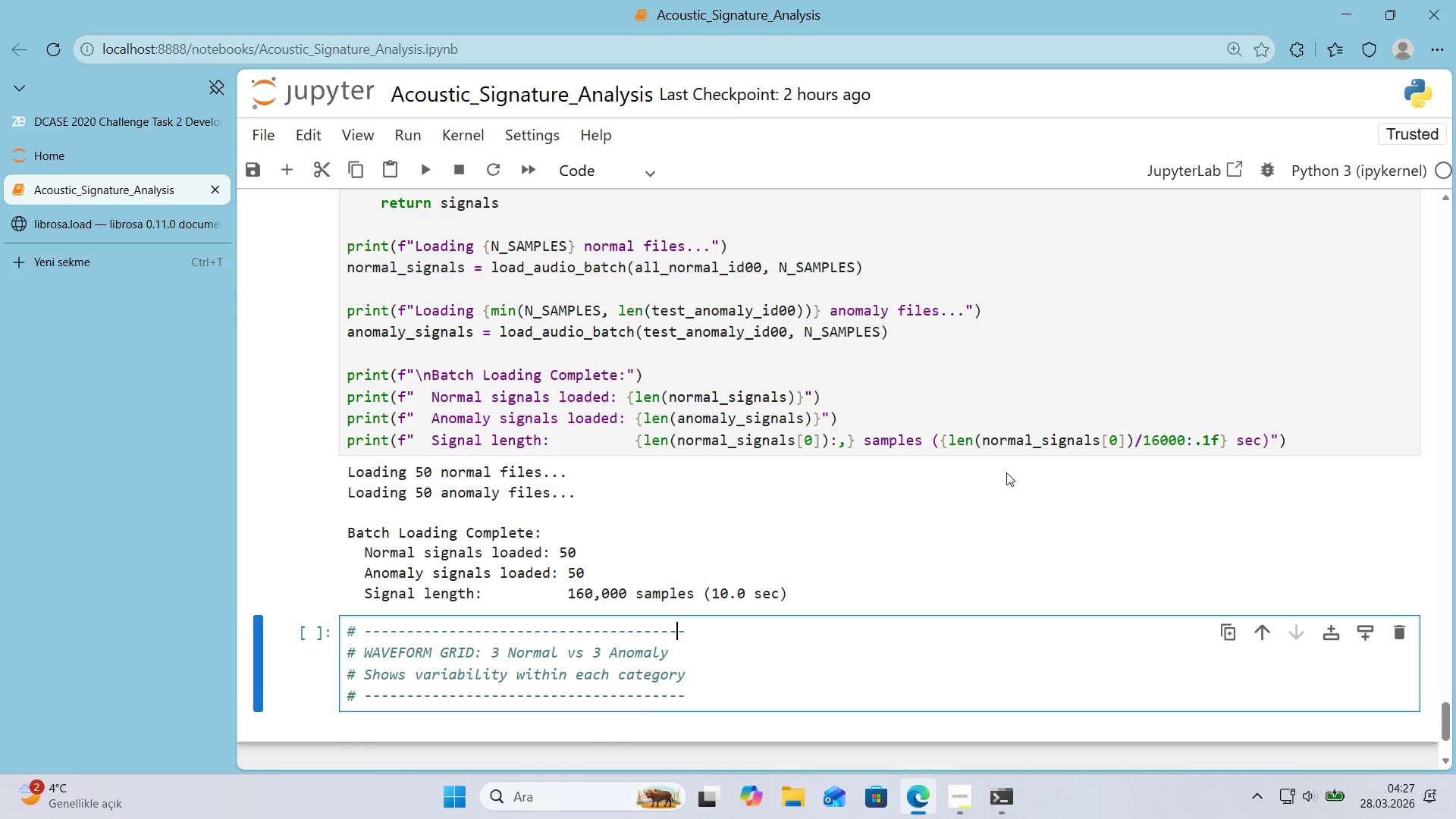 
key(Delete)
 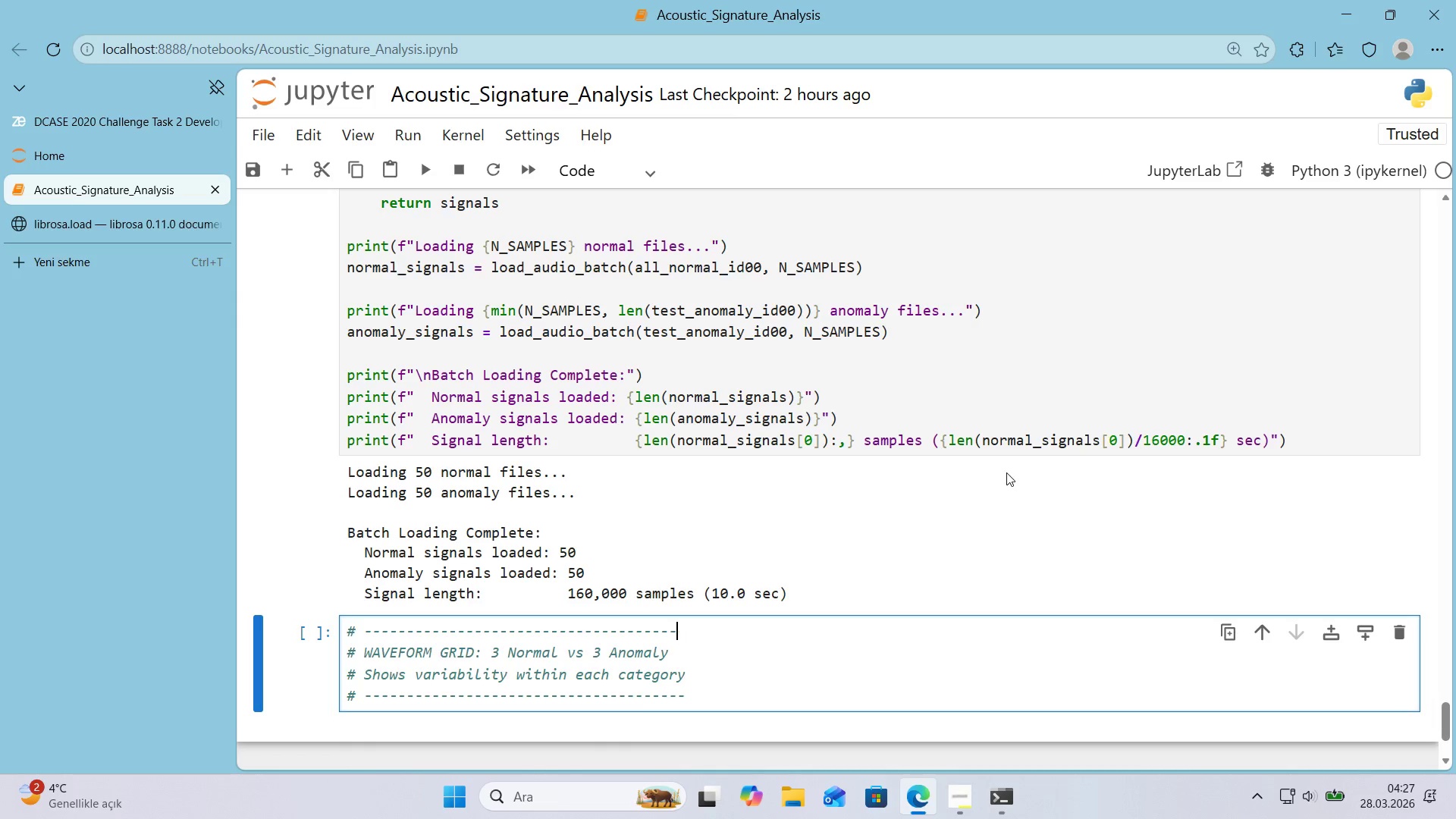 
key(Delete)
 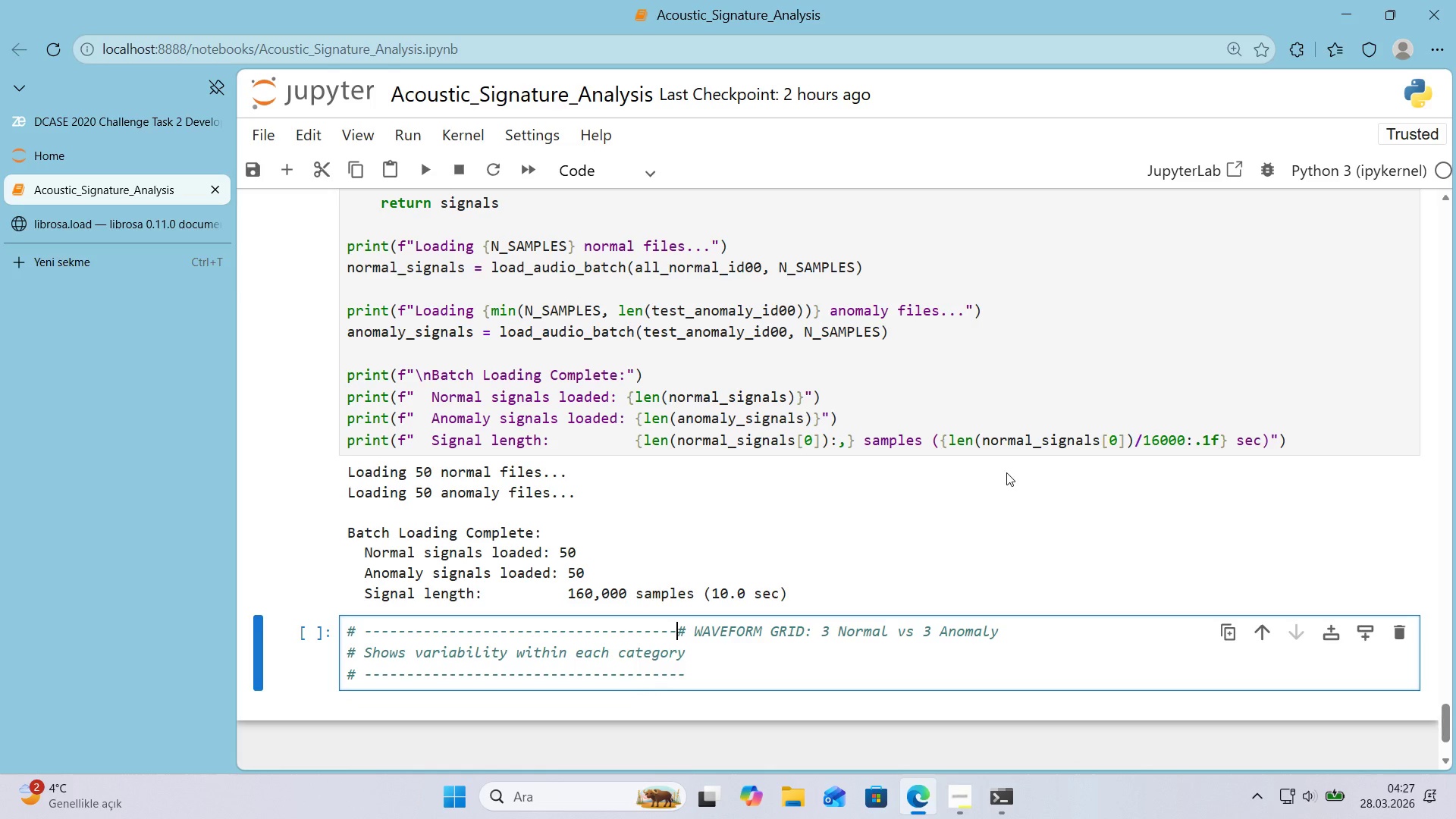 
key(Enter)
 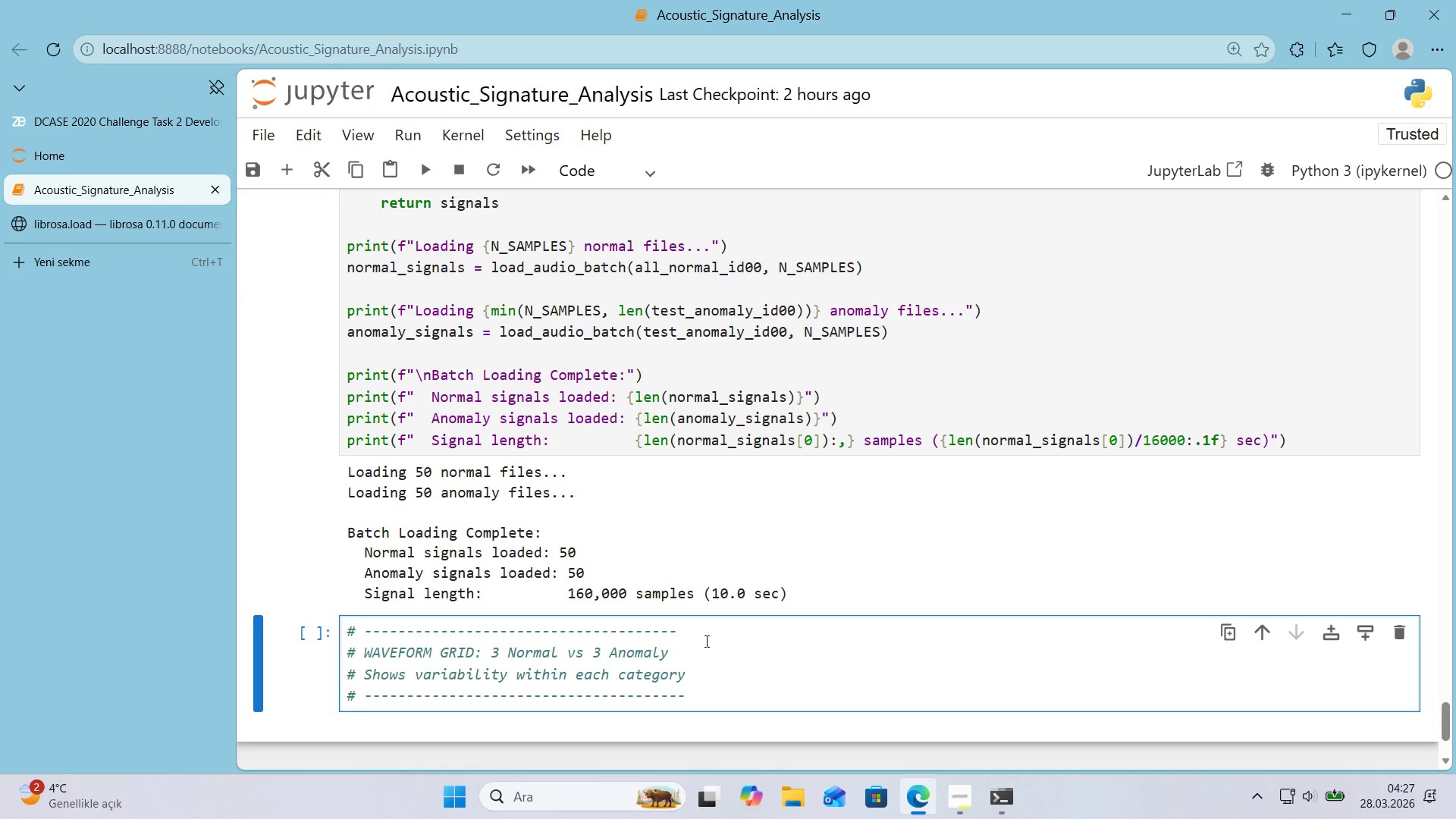 
left_click([698, 635])
 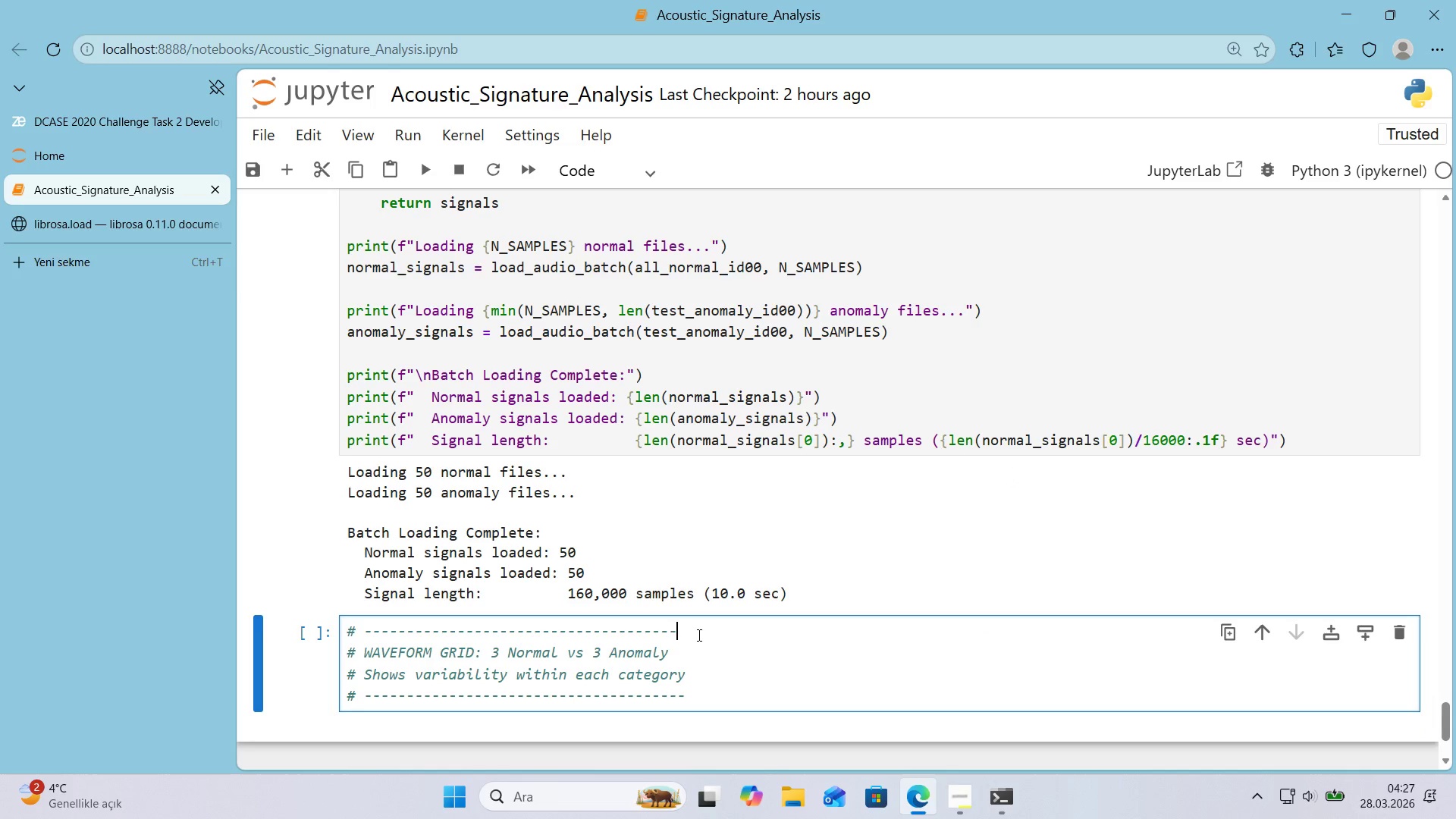 
key(NumpadSubtract)
 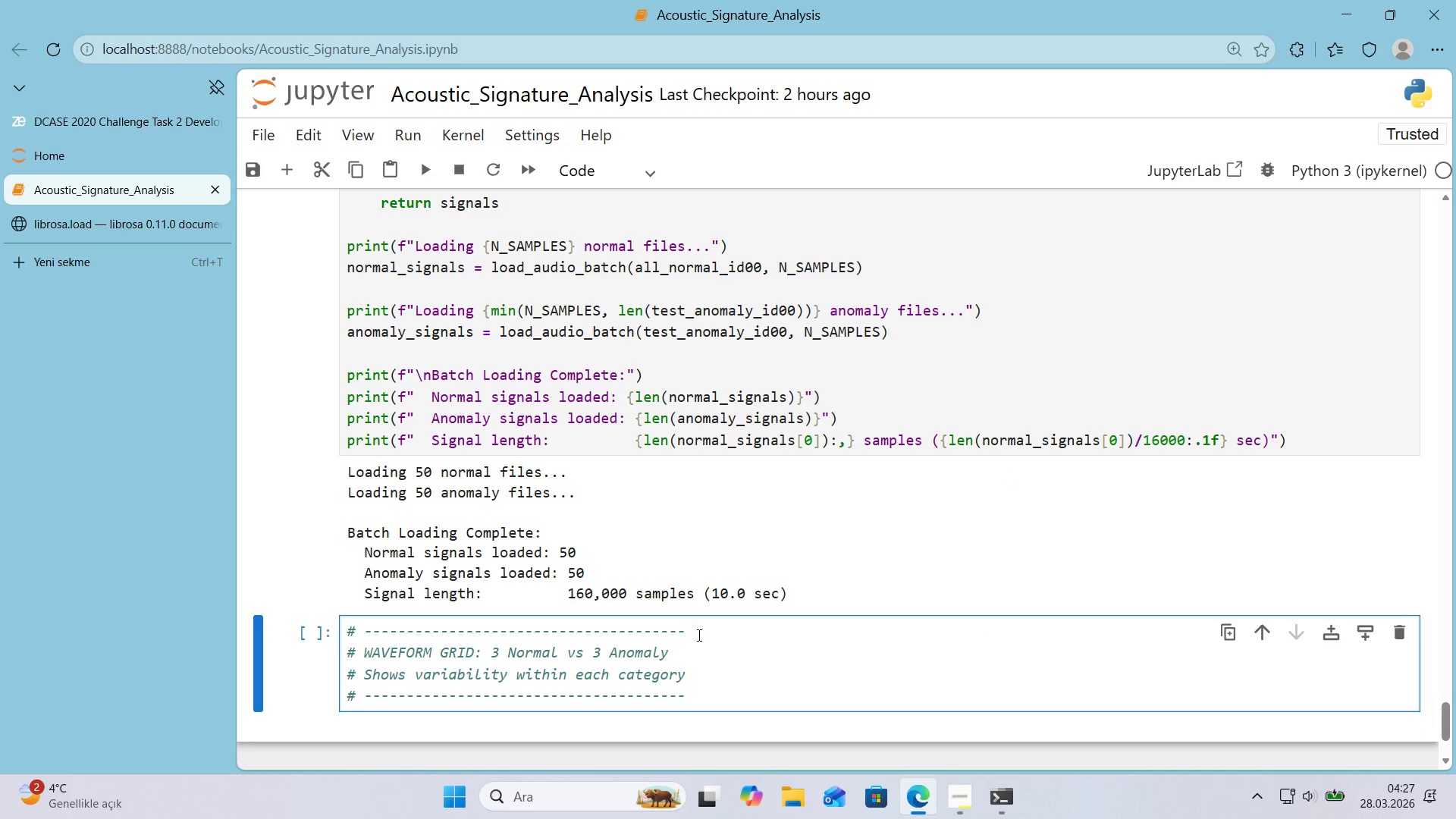 
key(ArrowDown)
 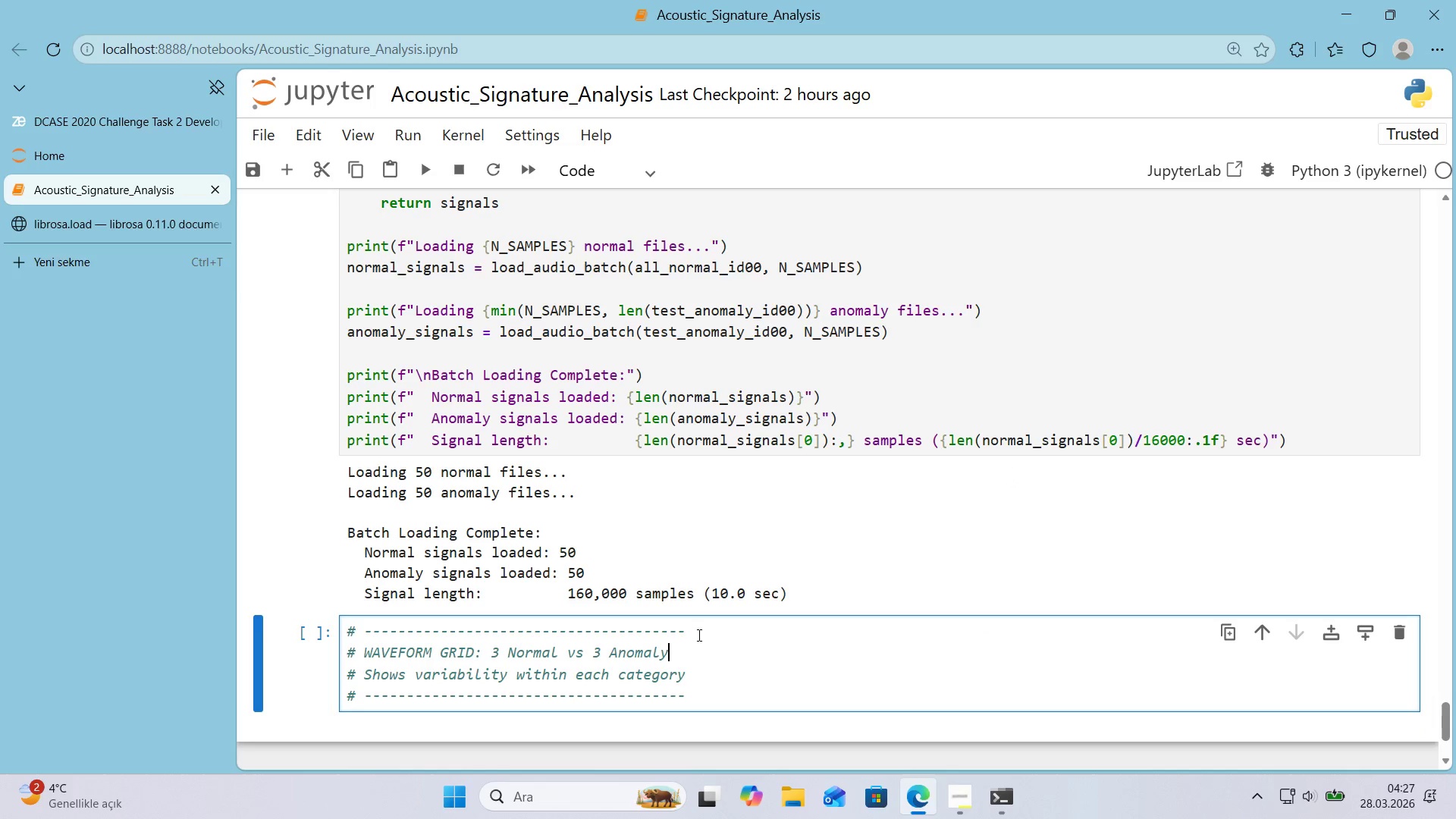 
key(ArrowDown)
 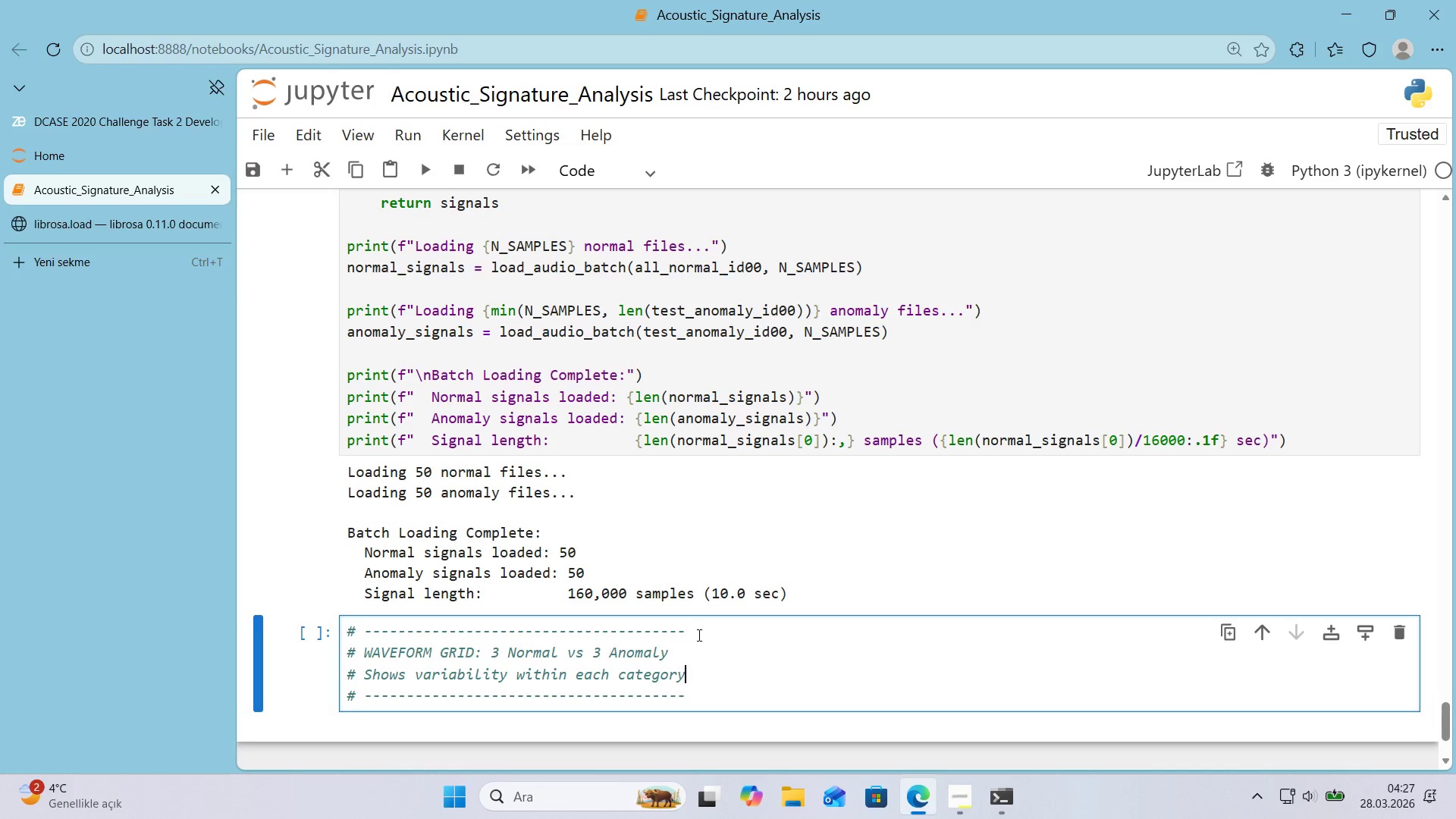 
key(ArrowDown)
 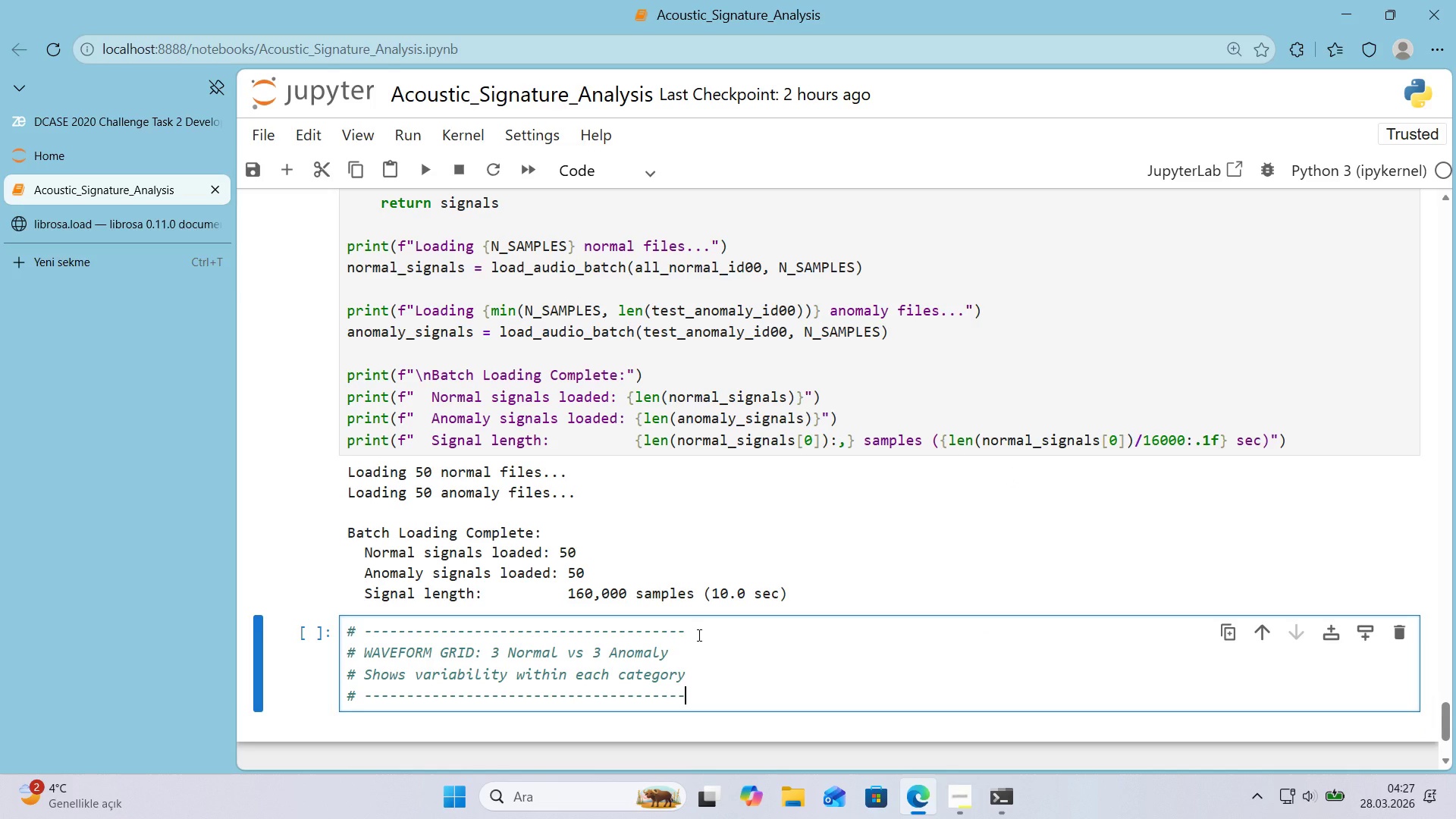 
key(ArrowDown)
 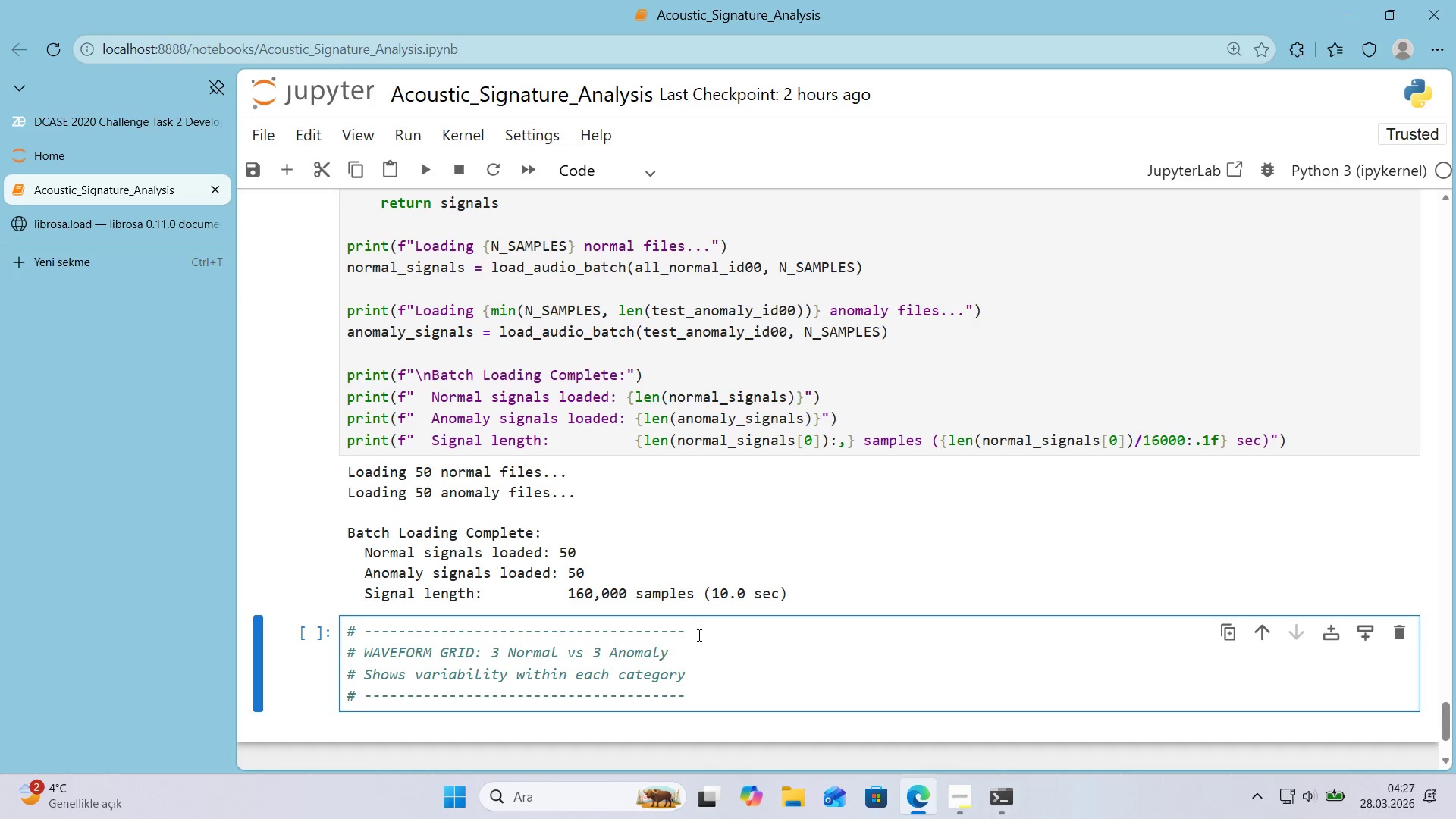 
key(Enter)
 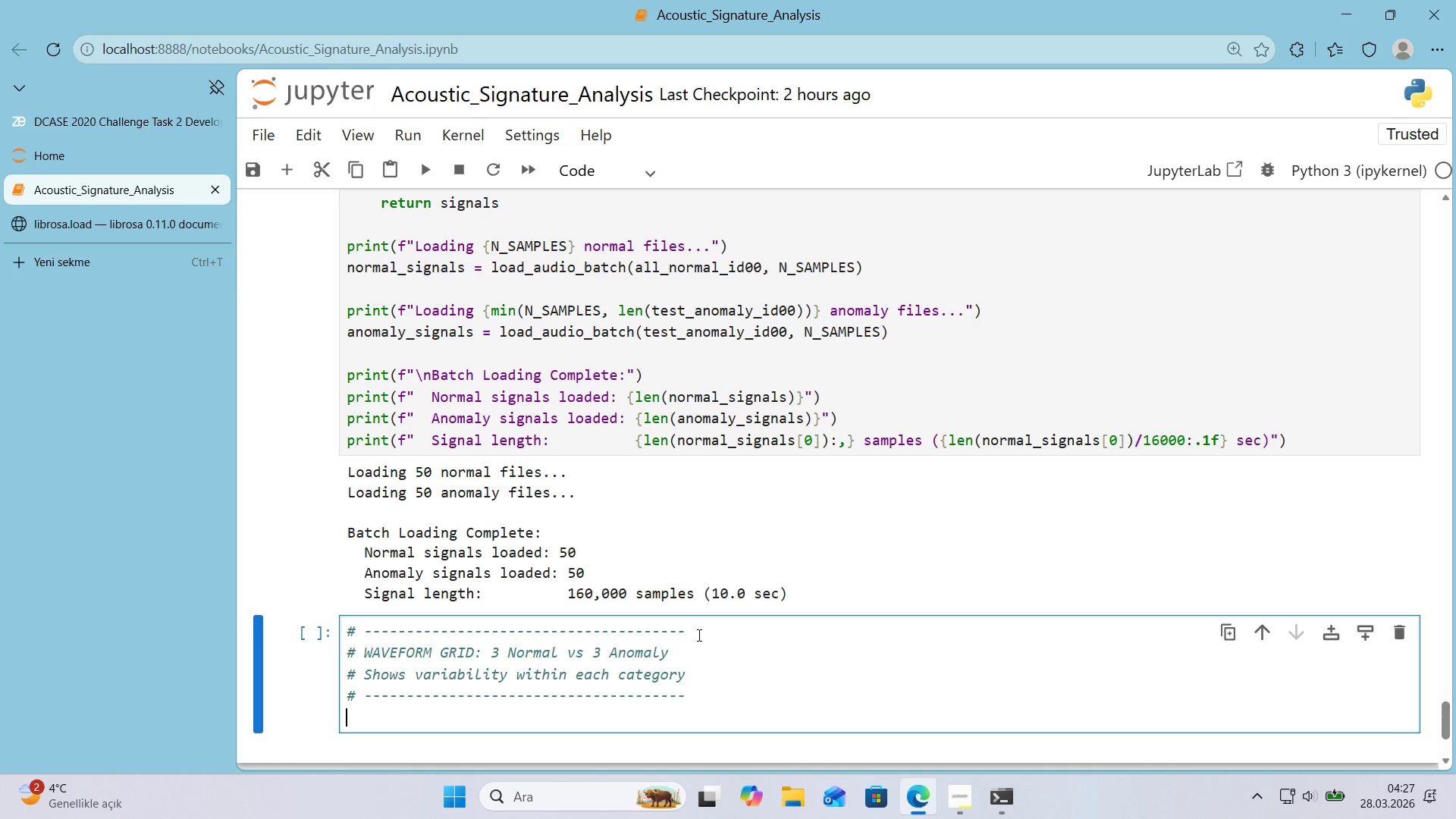 
key(Enter)
 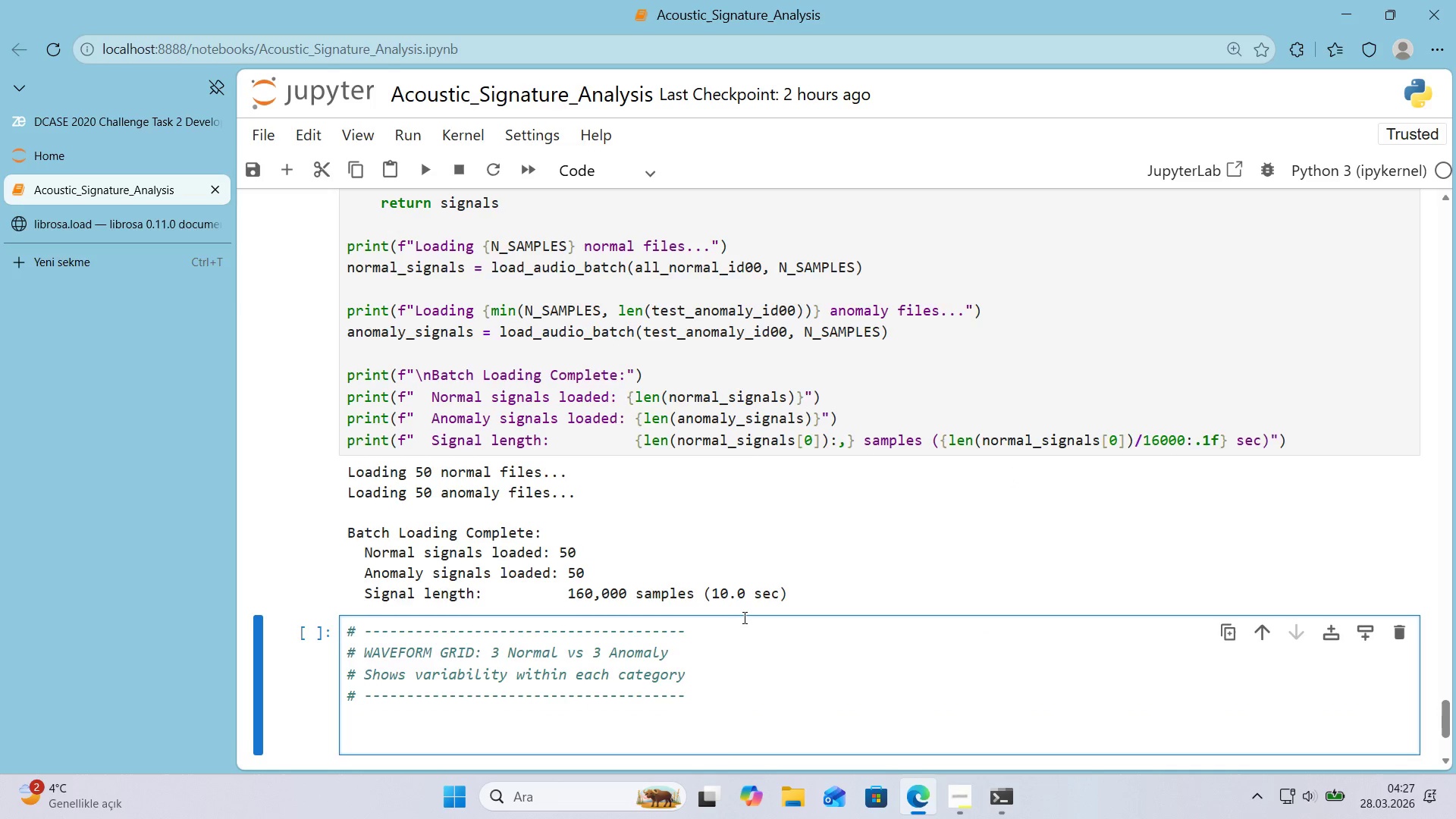 
scroll: coordinate [743, 617], scroll_direction: down, amount: 1.0
 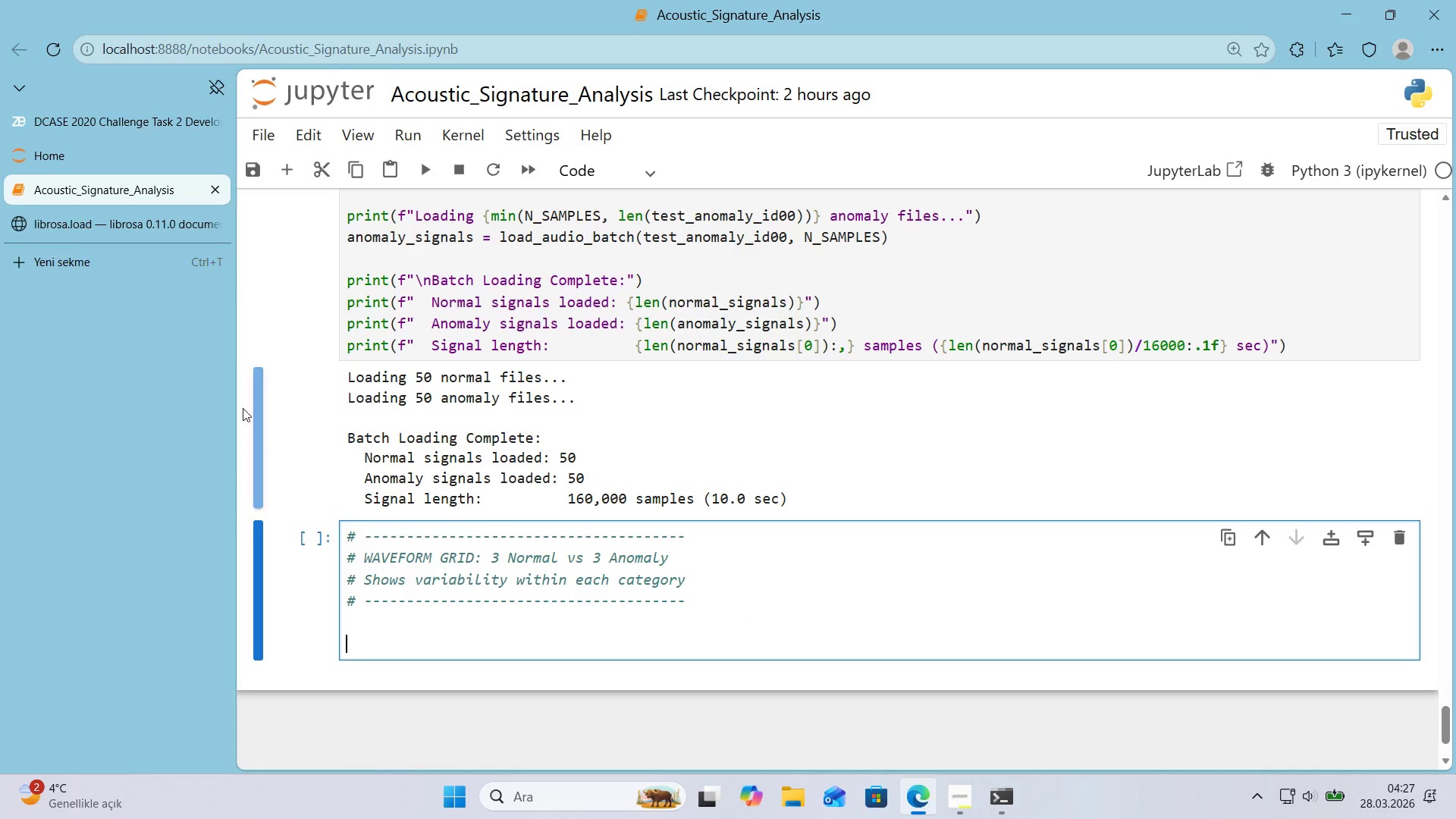 
left_click([184, 236])
 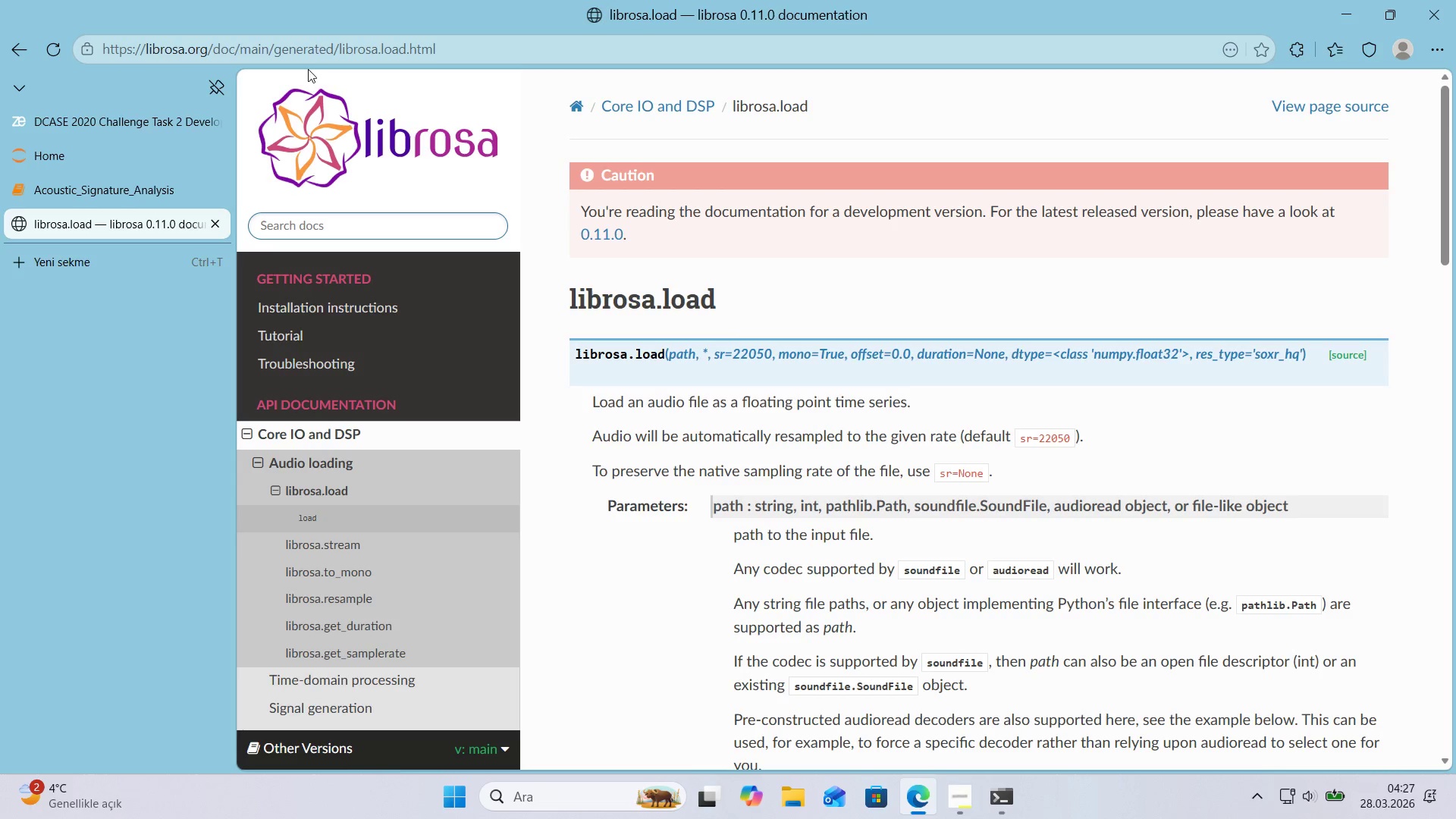 
left_click([324, 47])
 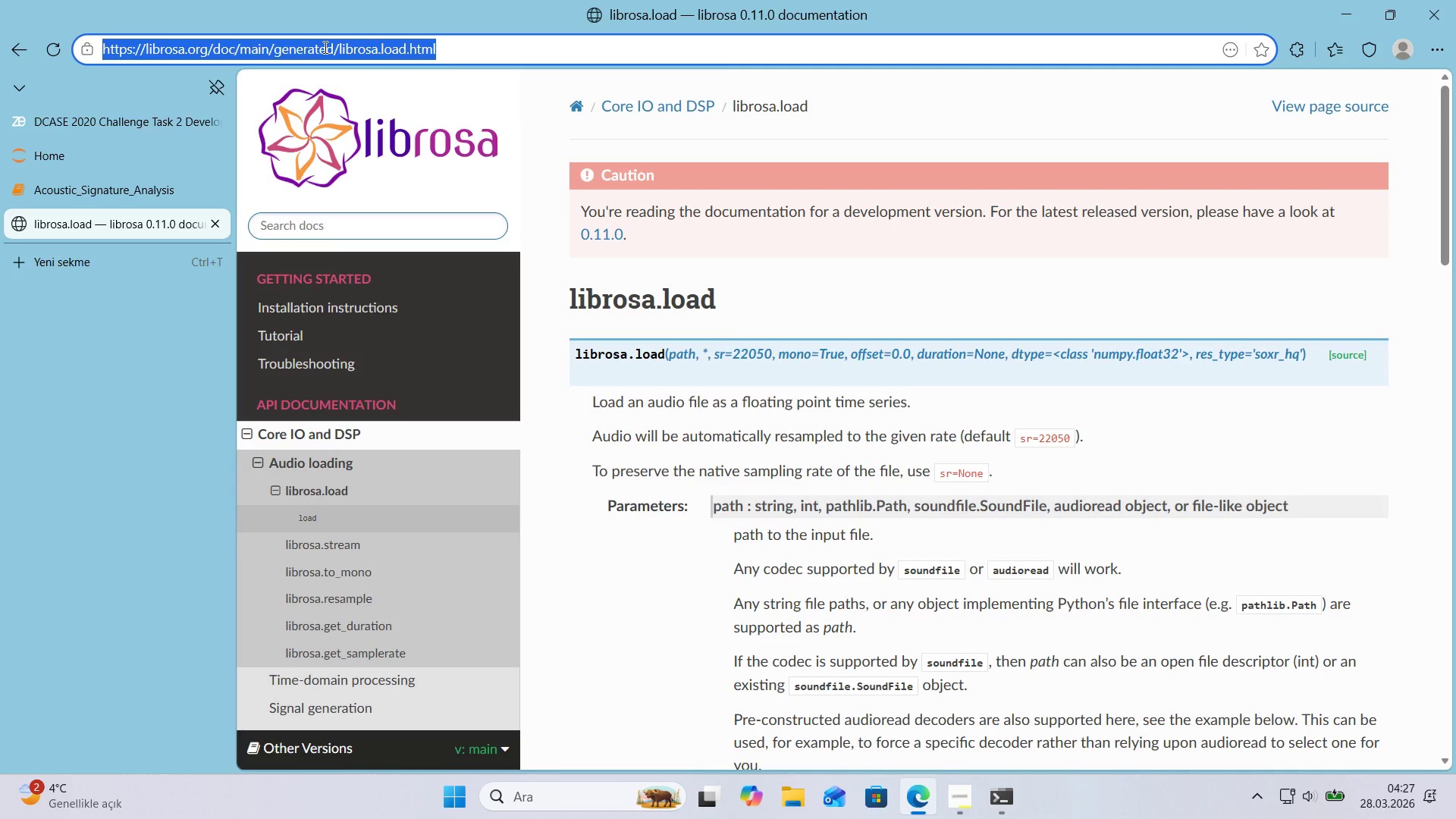 
type(matplol'b subplos sharex sharey)
 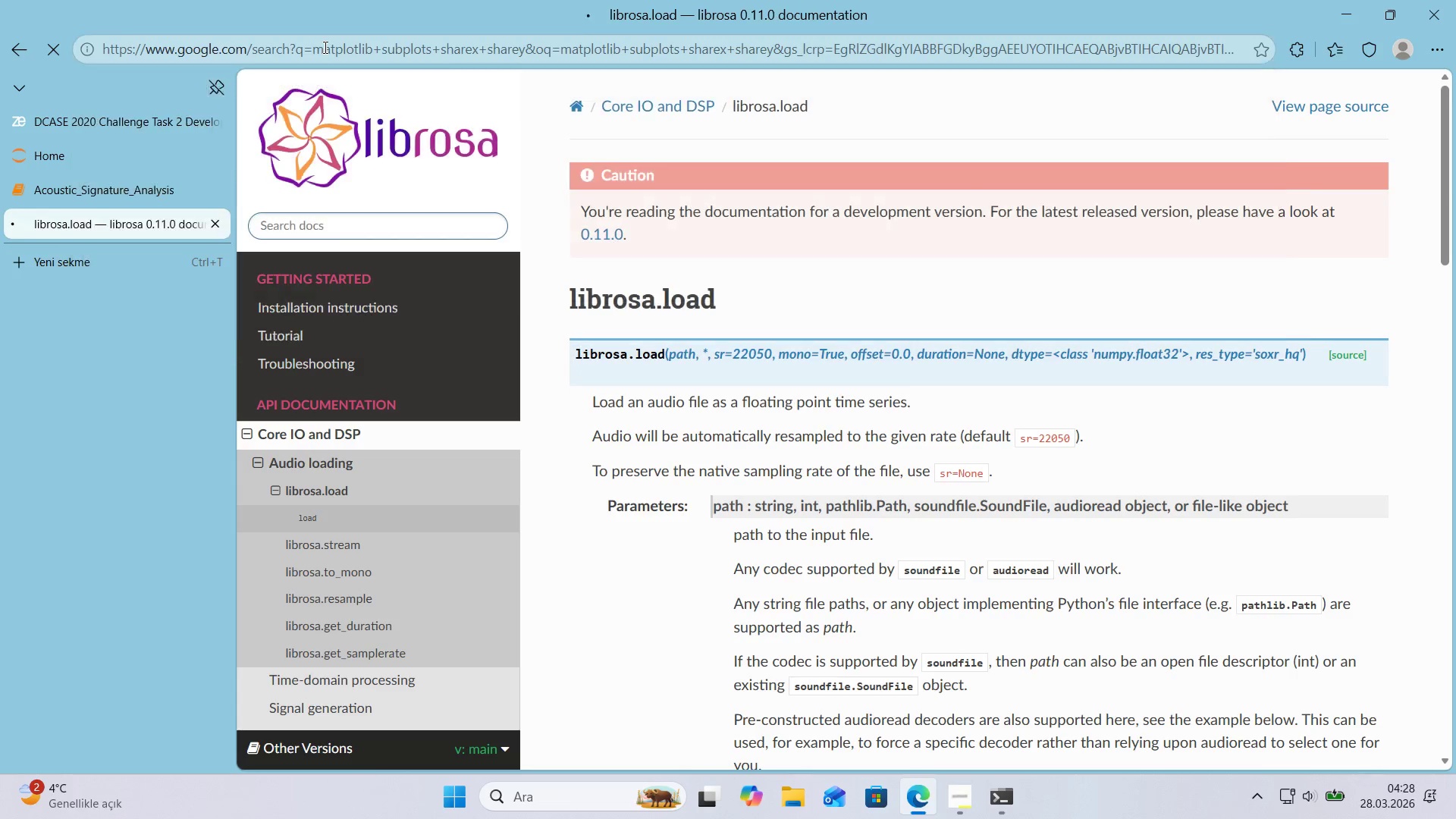 
key(Enter)
 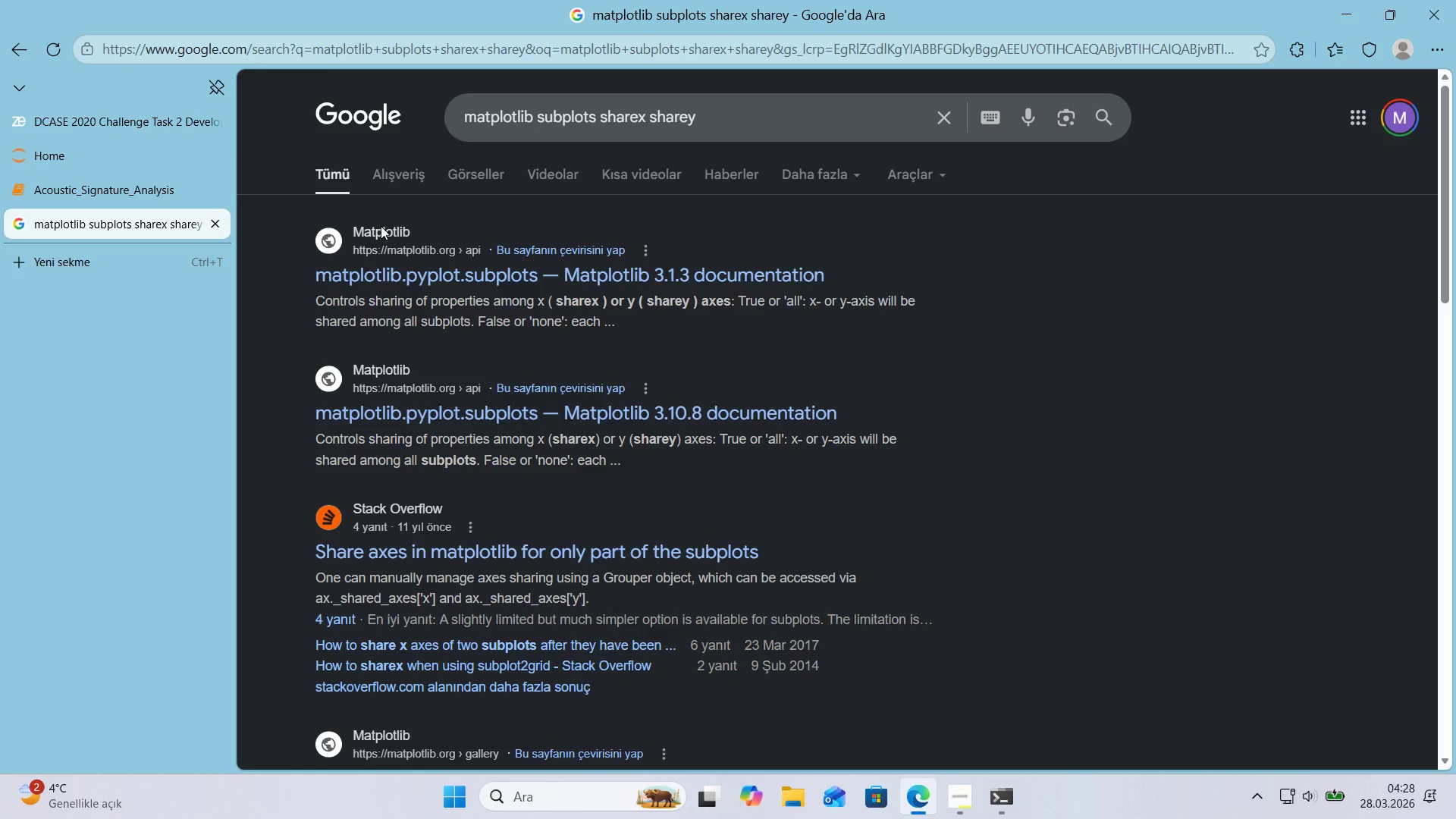 
left_click([384, 271])
 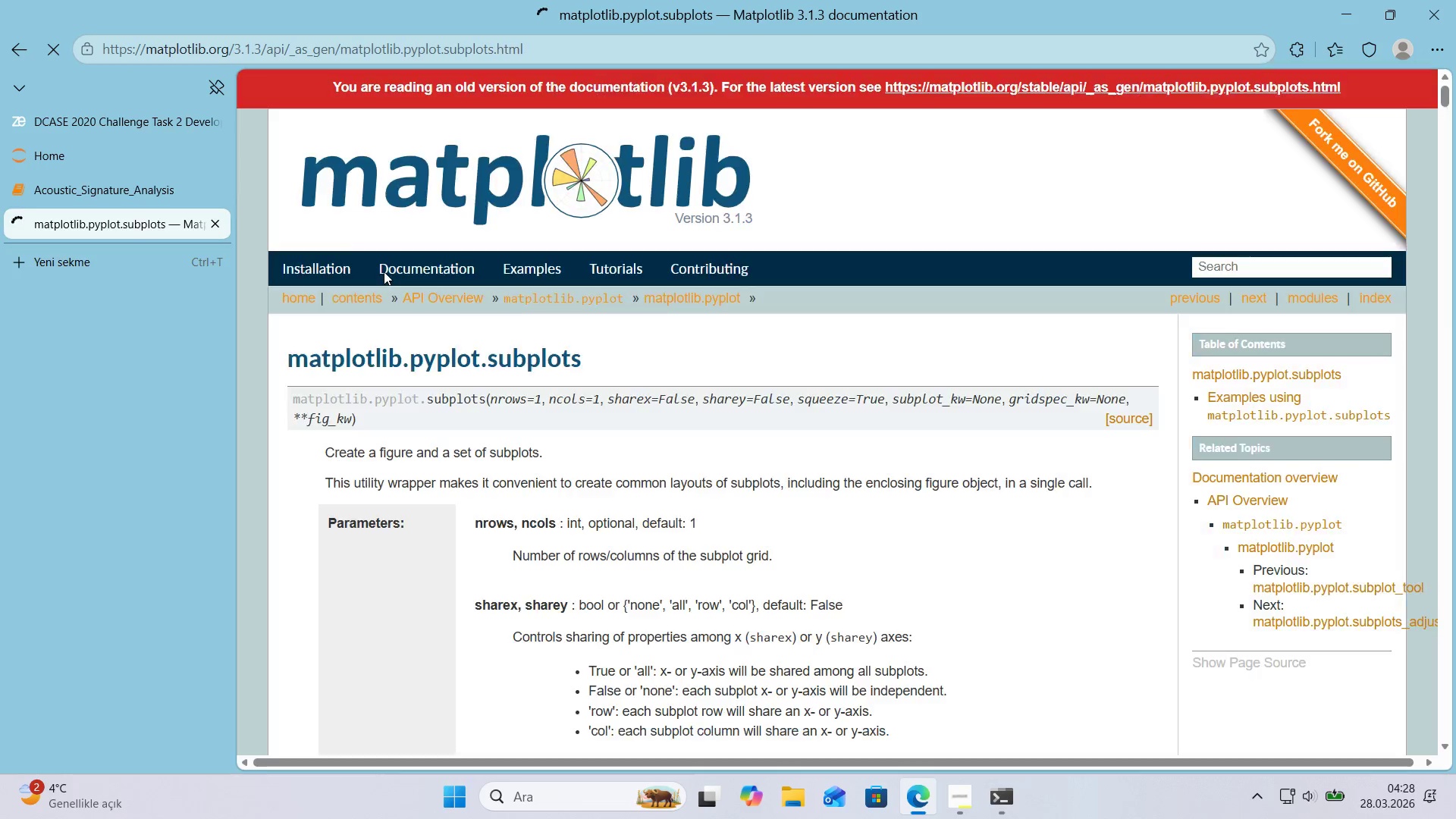 
scroll: coordinate [384, 271], scroll_direction: down, amount: 4.0
 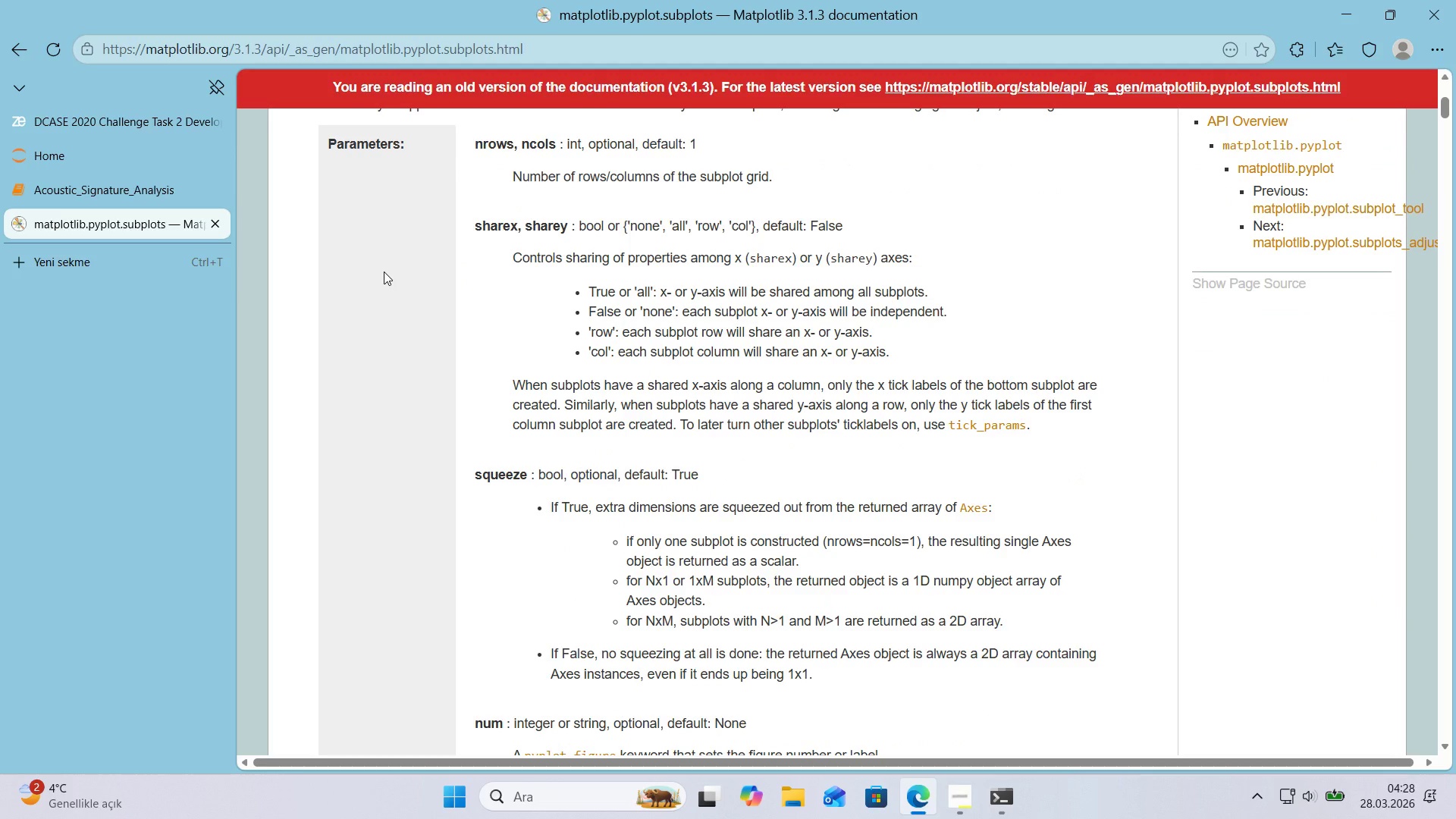 
scroll: coordinate [382, 273], scroll_direction: up, amount: 3.0
 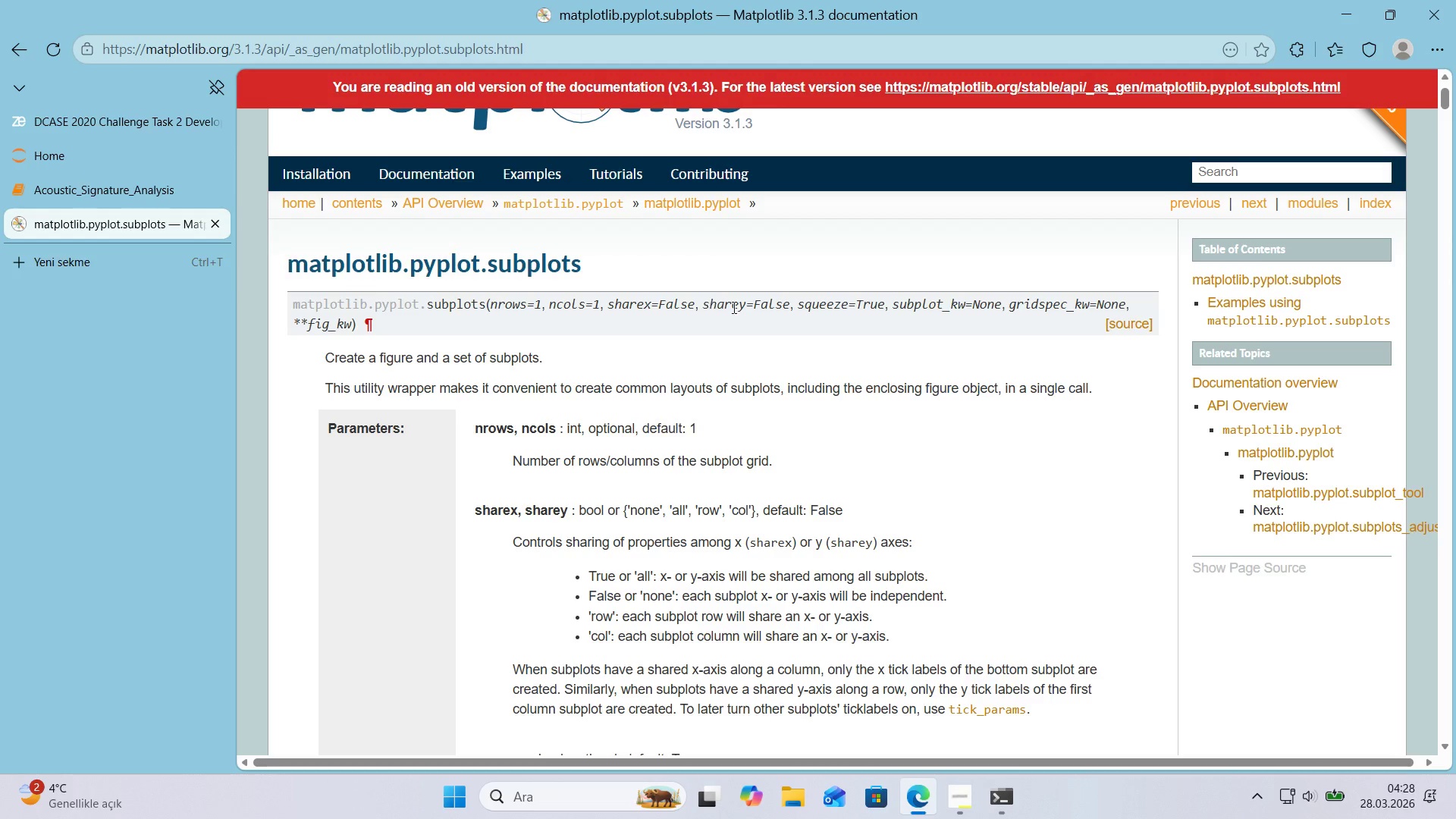 
wait(7.69)
 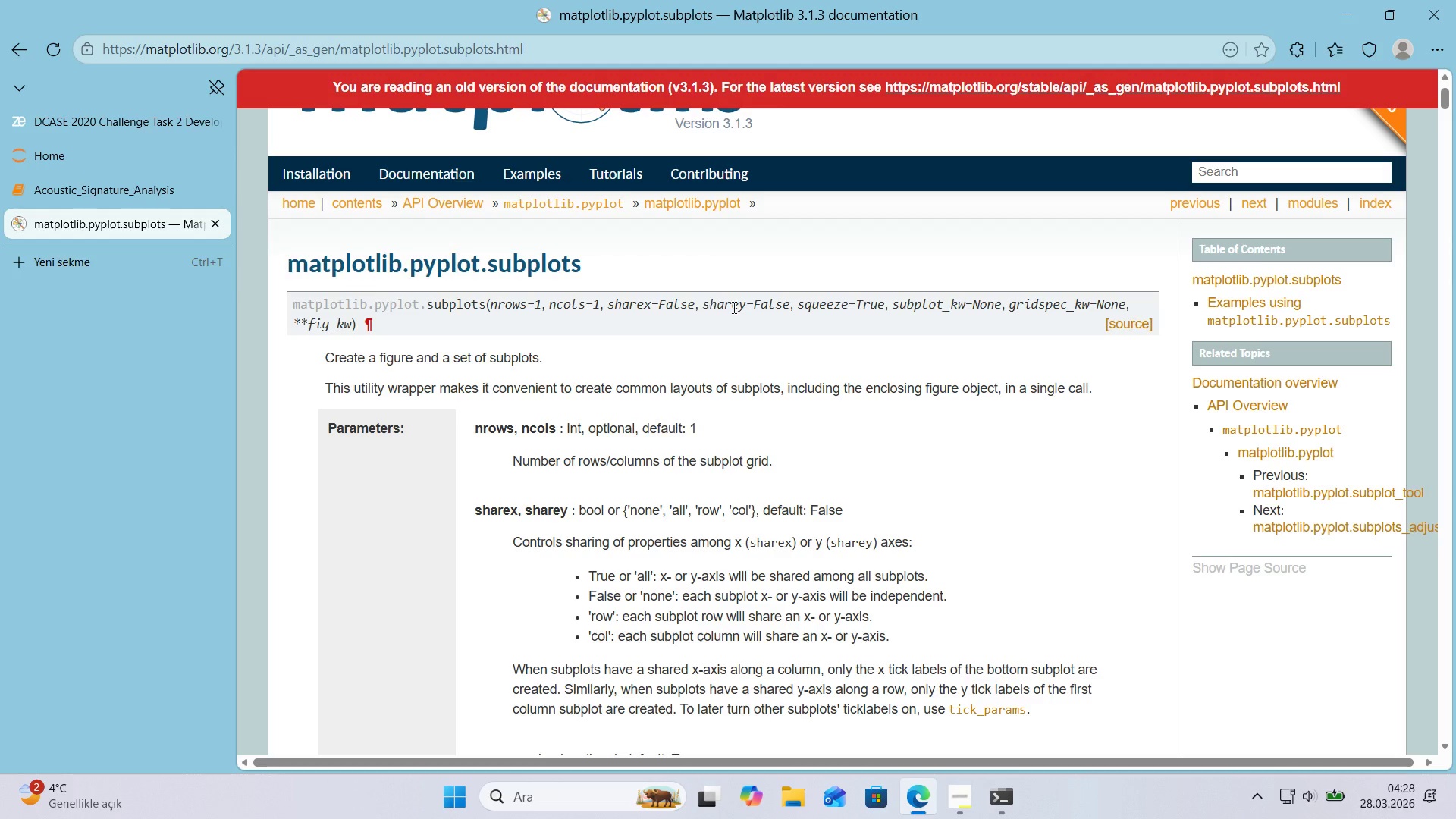 
scroll: coordinate [500, 486], scroll_direction: down, amount: 13.0
 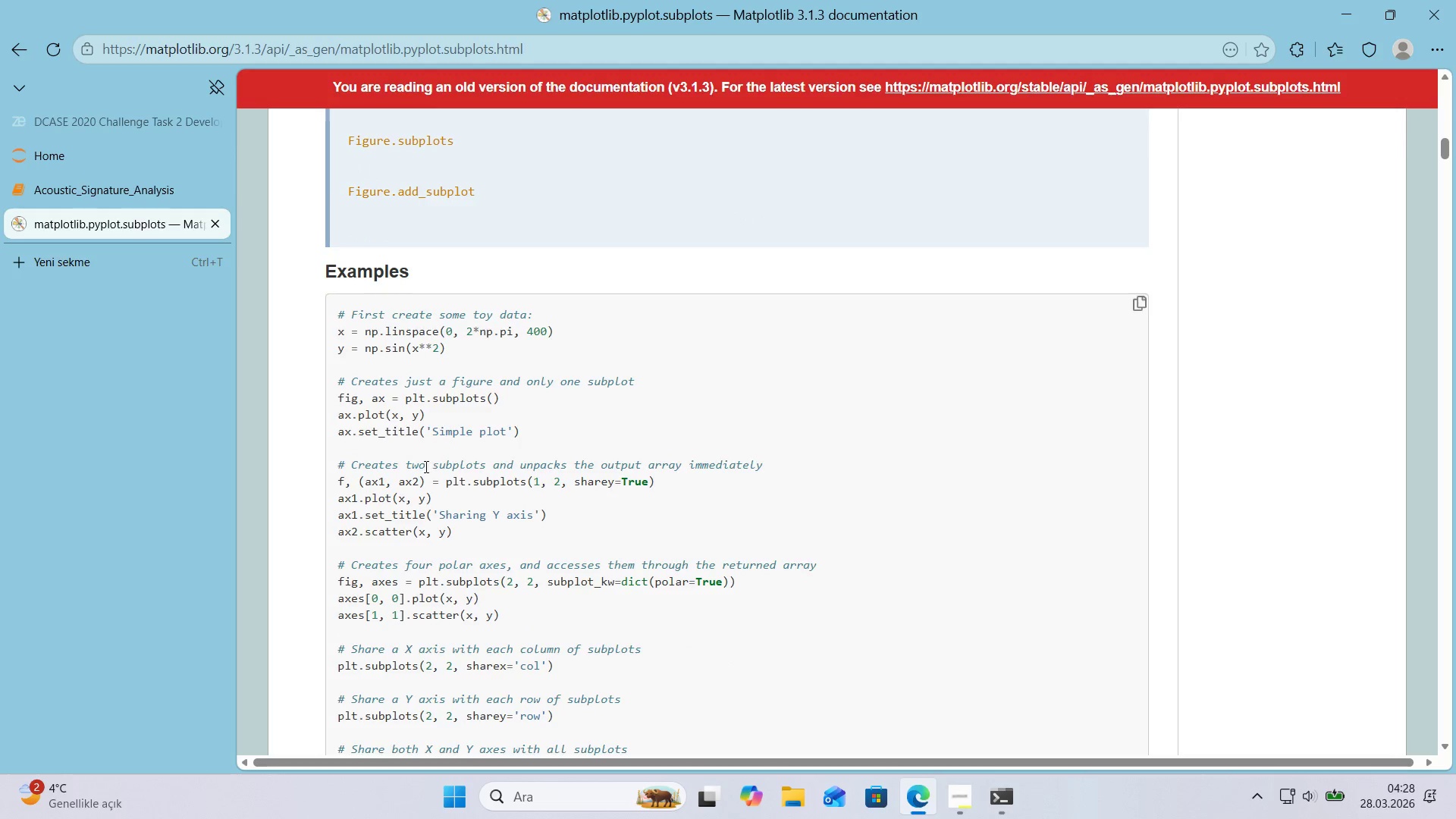 
scroll: coordinate [411, 453], scroll_direction: down, amount: 2.0
 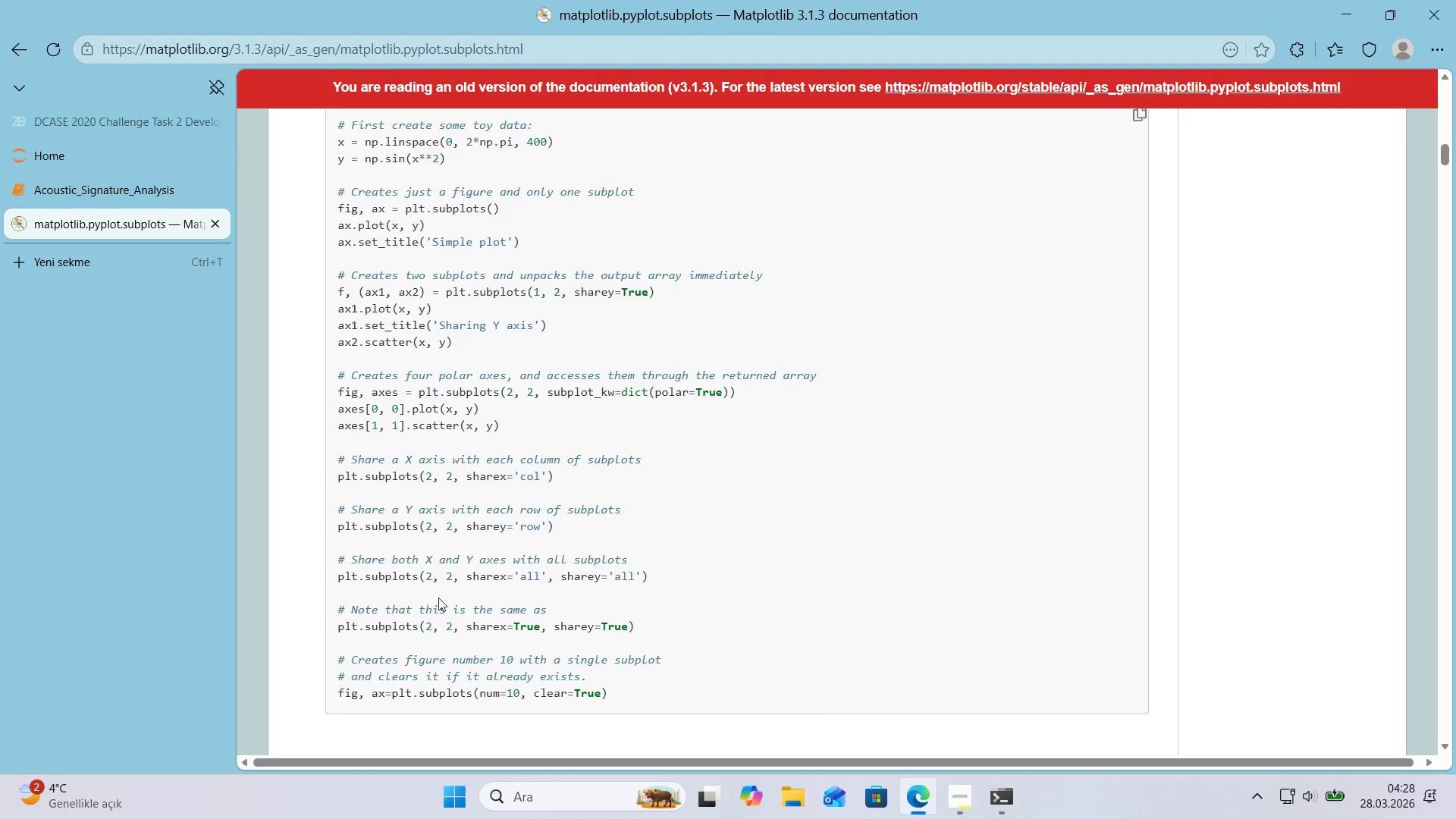 
scroll: coordinate [463, 576], scroll_direction: up, amount: 1.0
 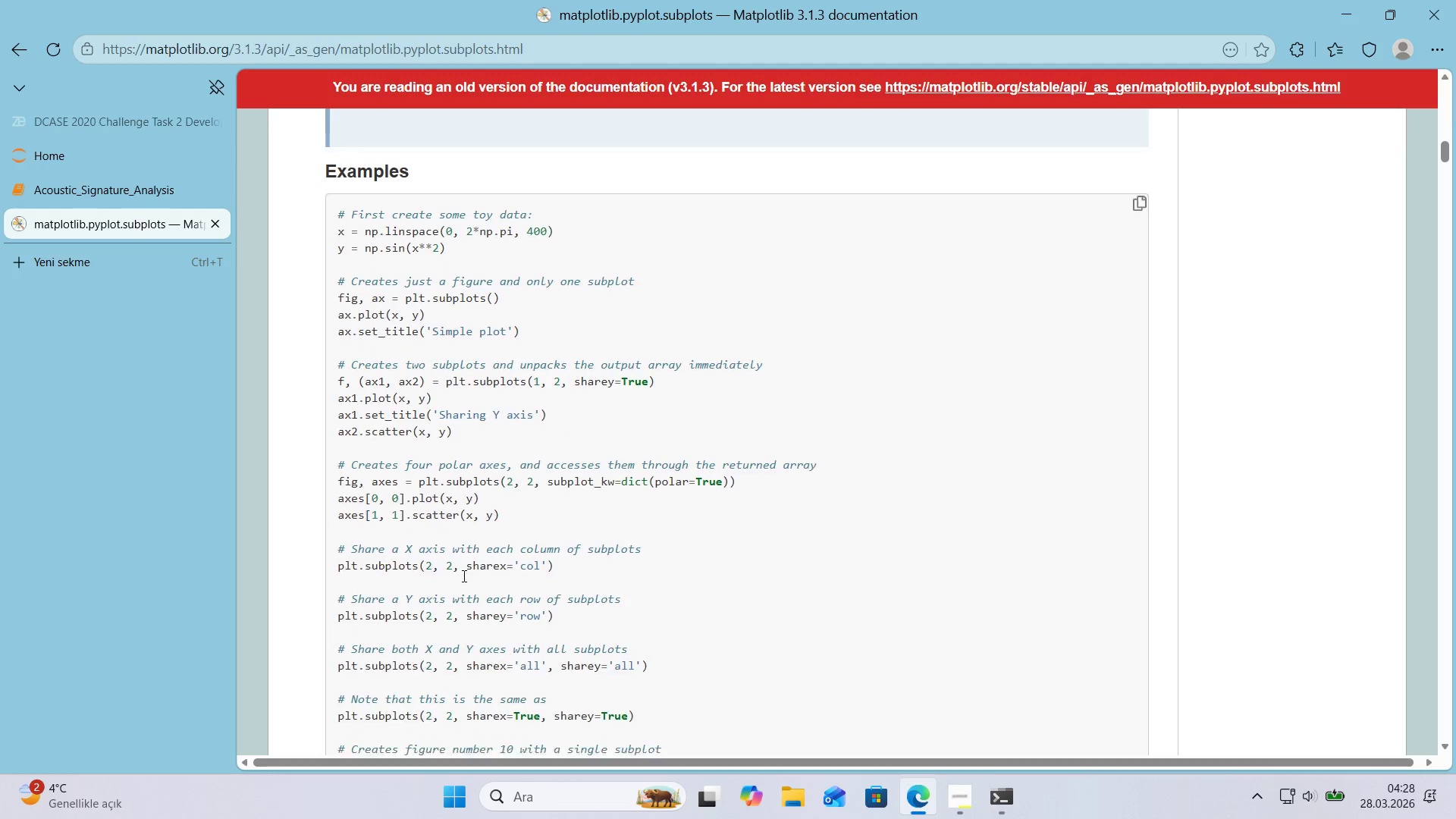 
scroll: coordinate [463, 576], scroll_direction: down, amount: 1.0
 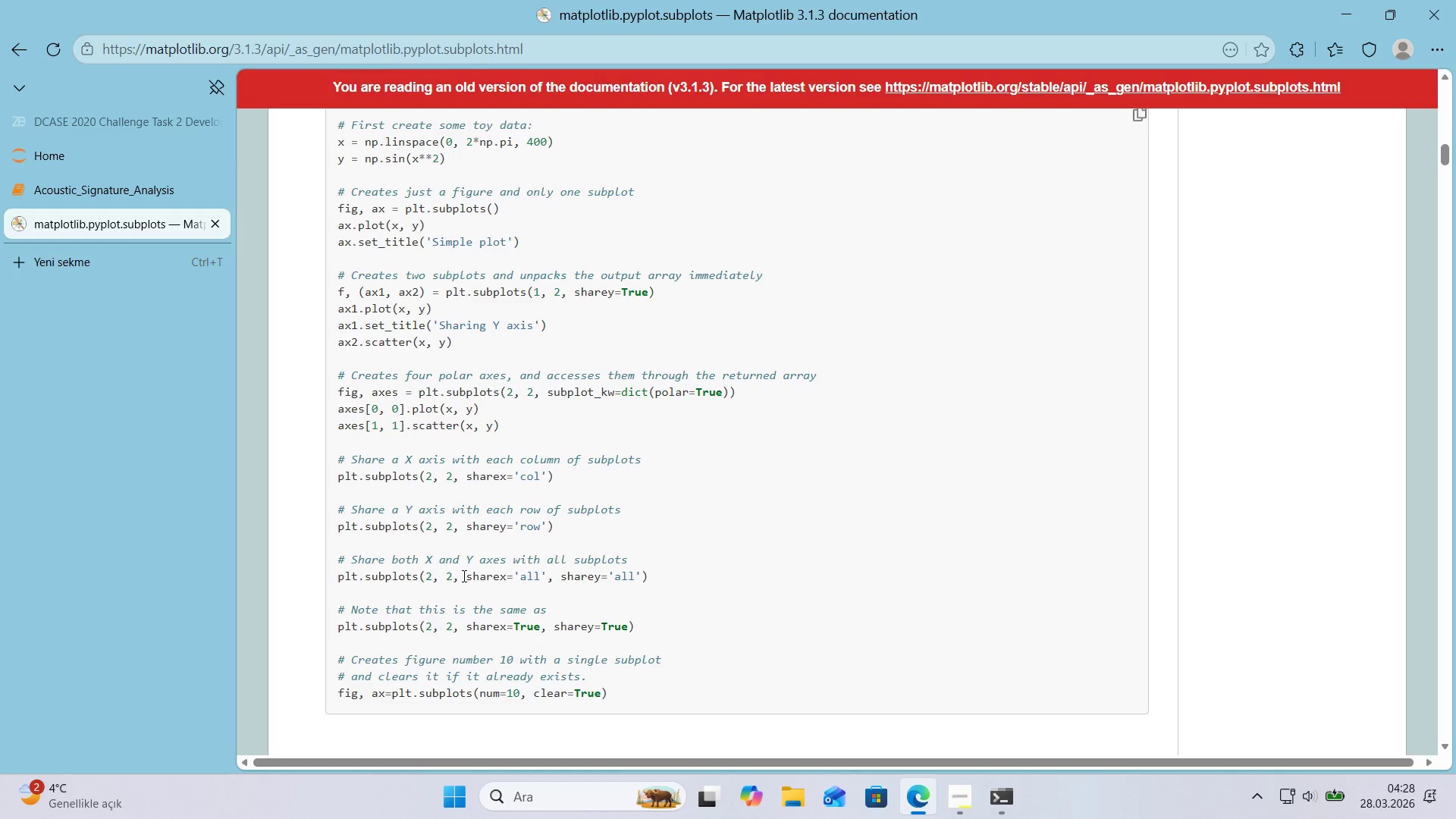 
wait(5.01)
 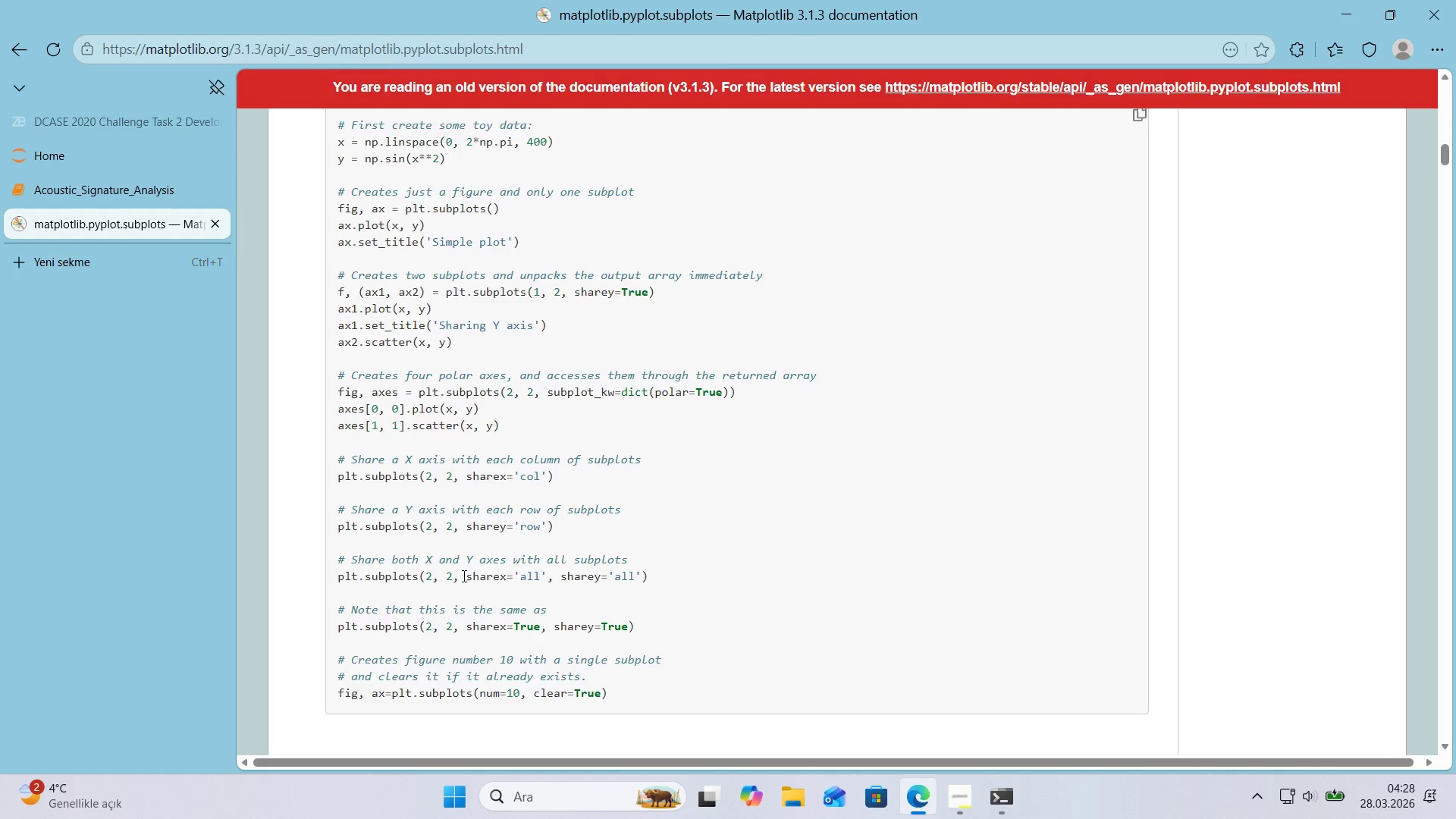 
scroll: coordinate [460, 576], scroll_direction: down, amount: 7.0
 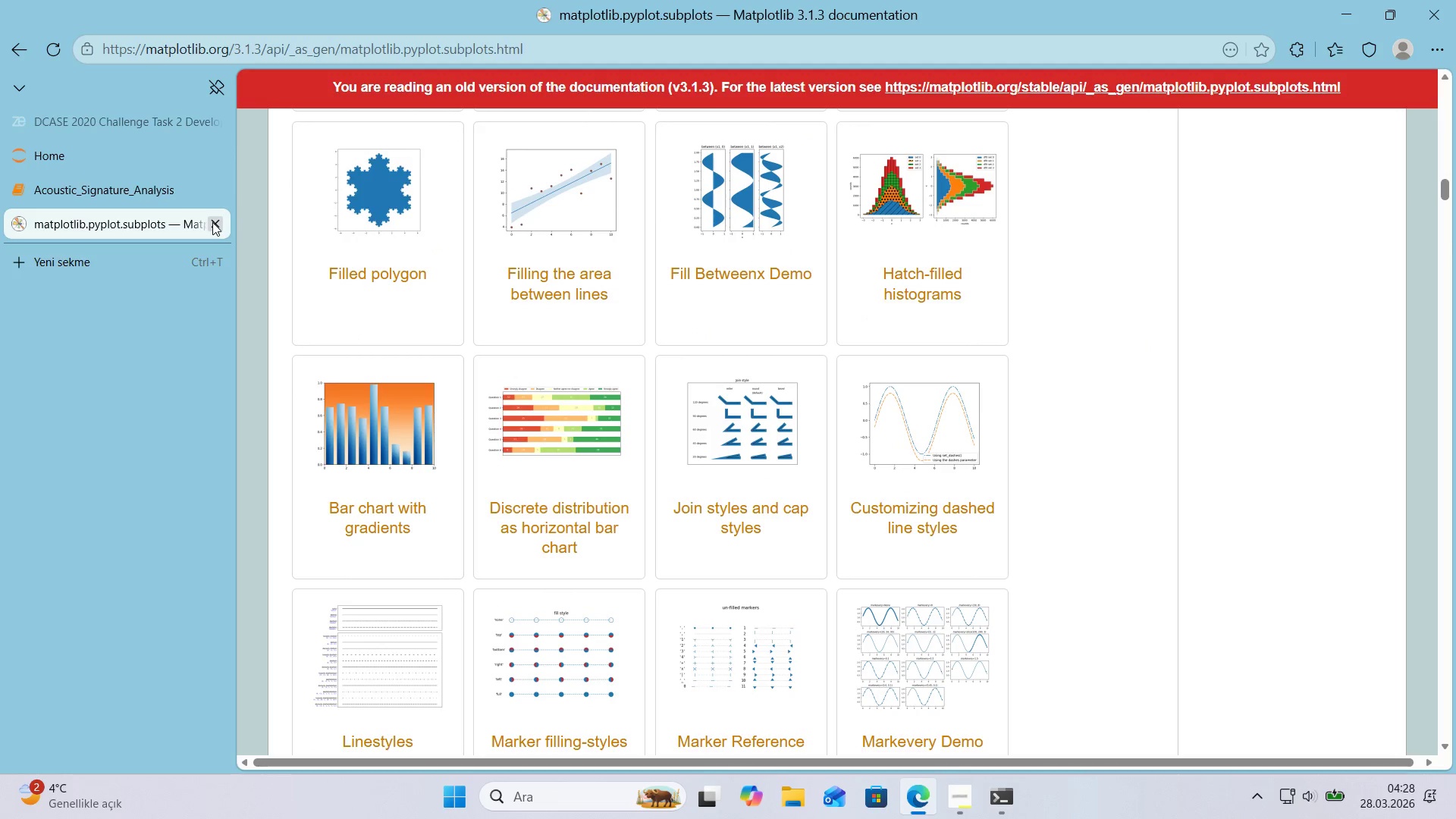 
left_click([212, 222])
 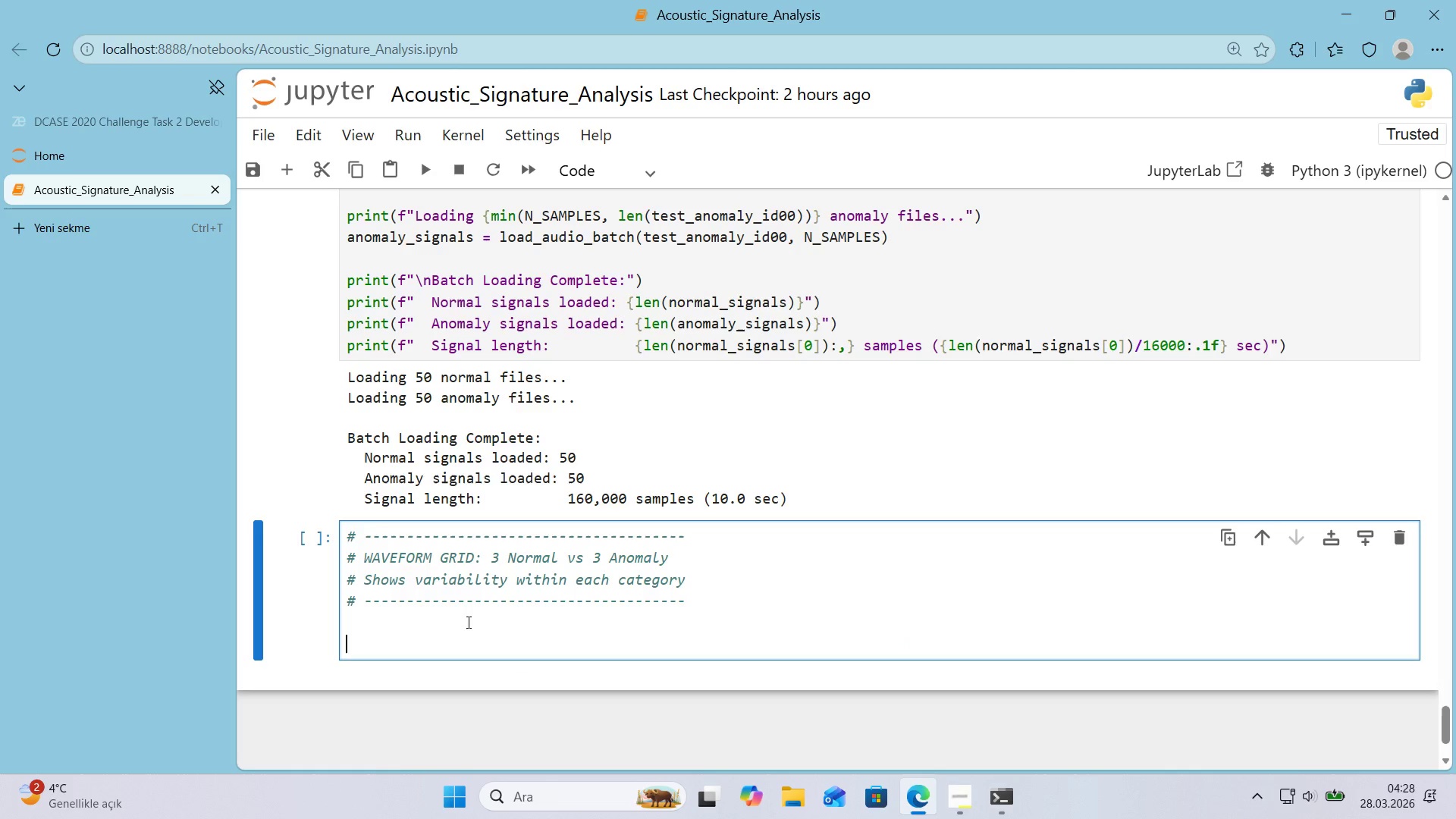 
wait(5.95)
 